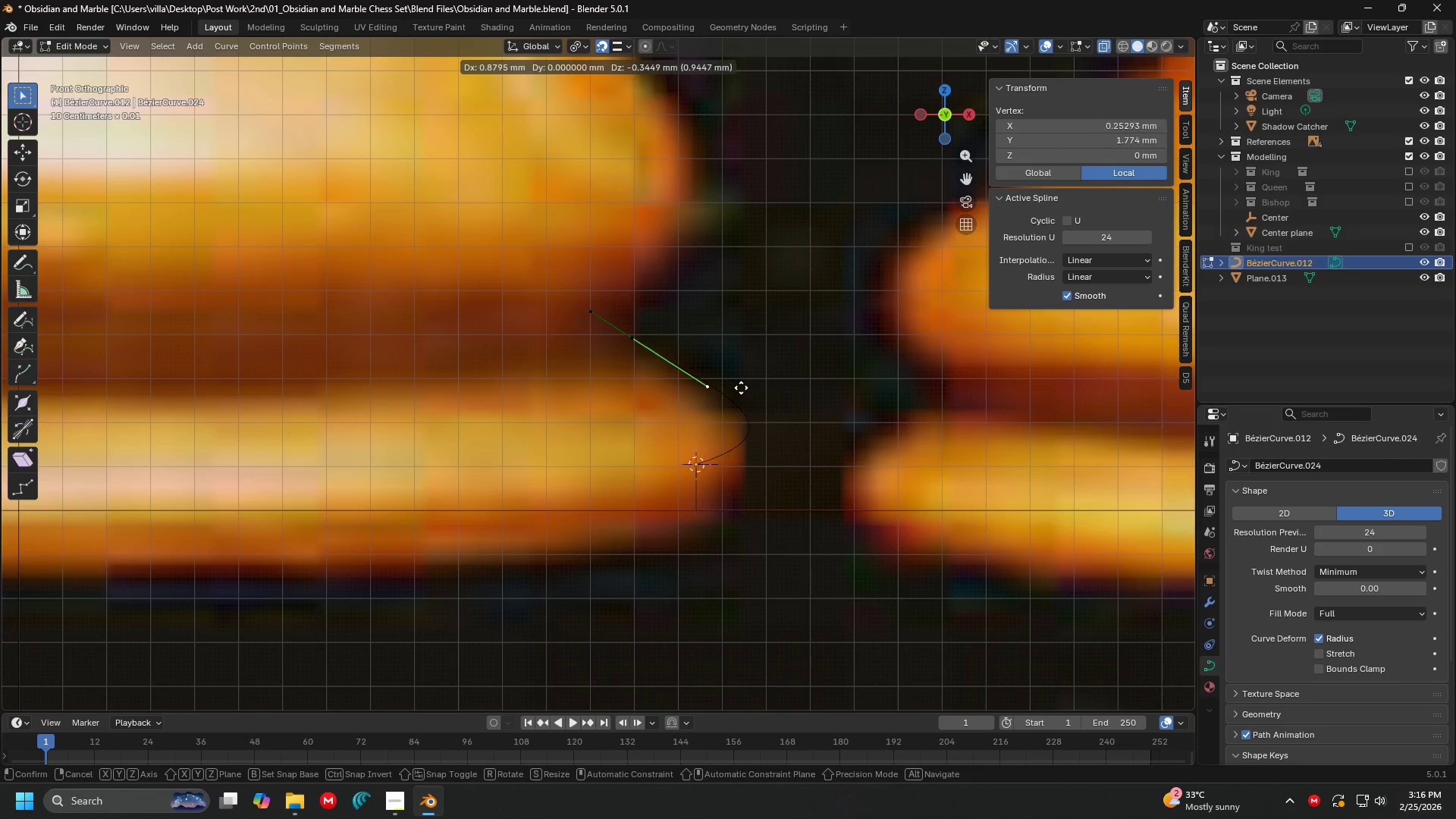 
left_click([741, 388])
 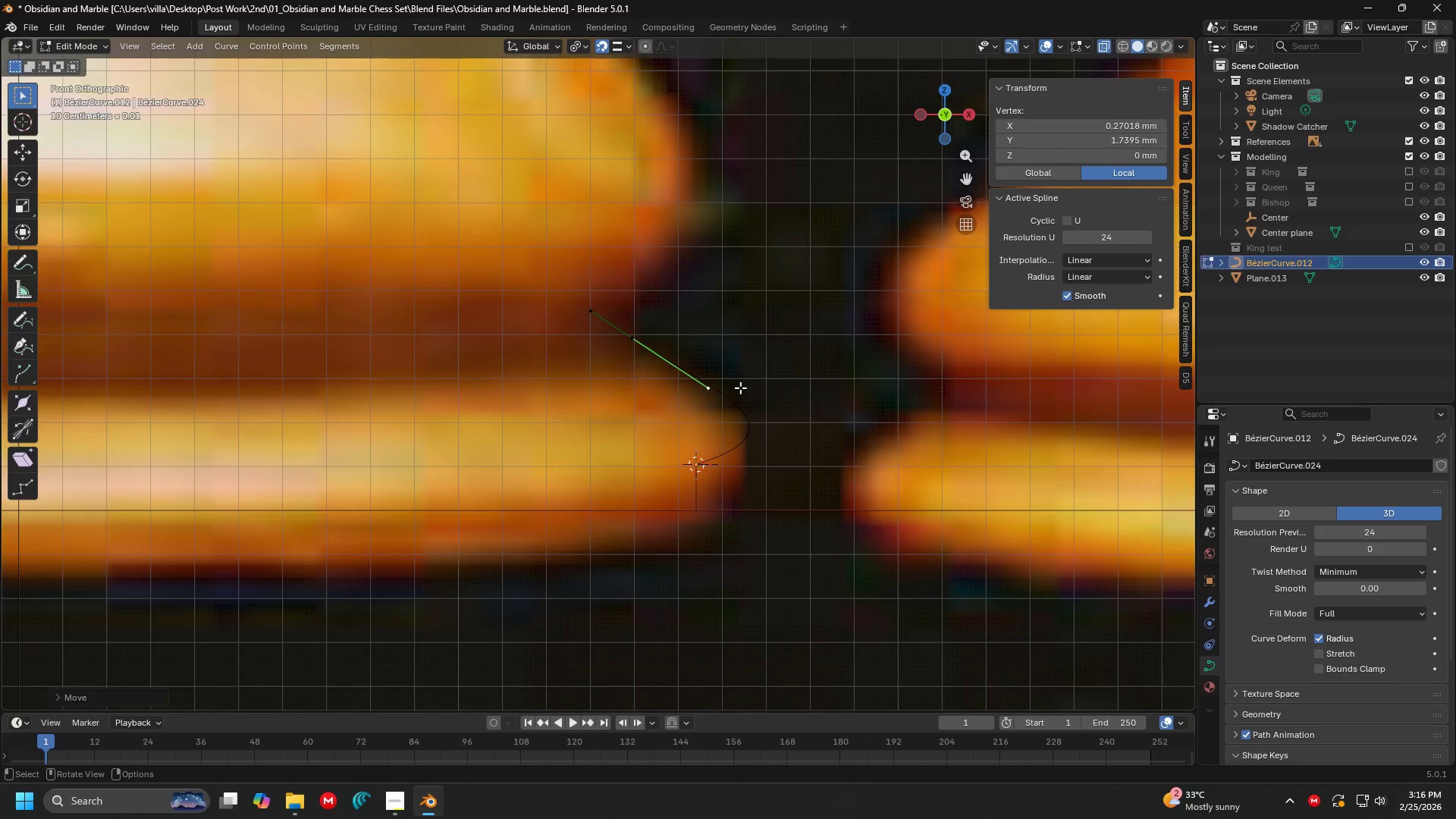 
scroll: coordinate [741, 384], scroll_direction: down, amount: 3.0
 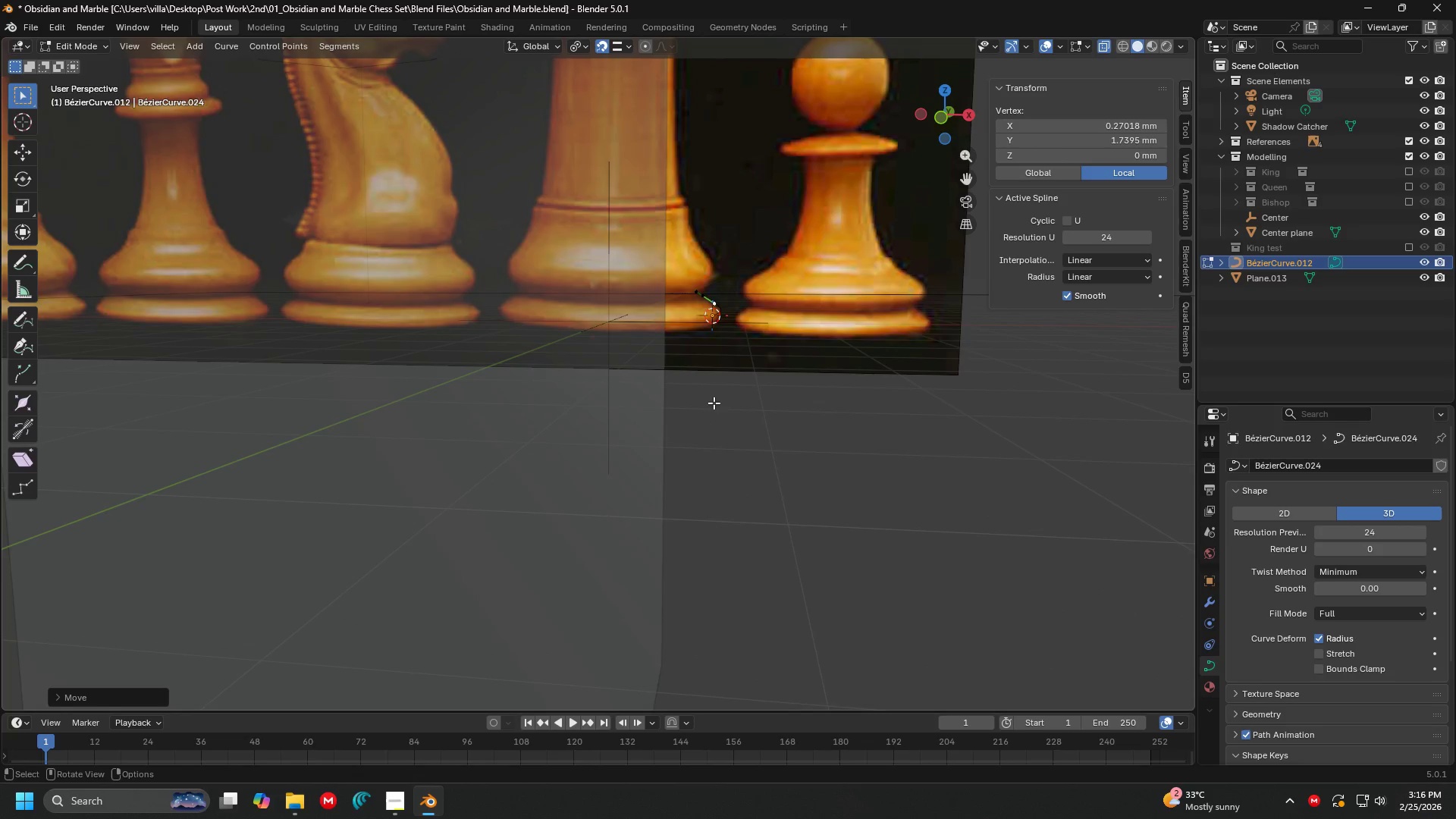 
key(1)
 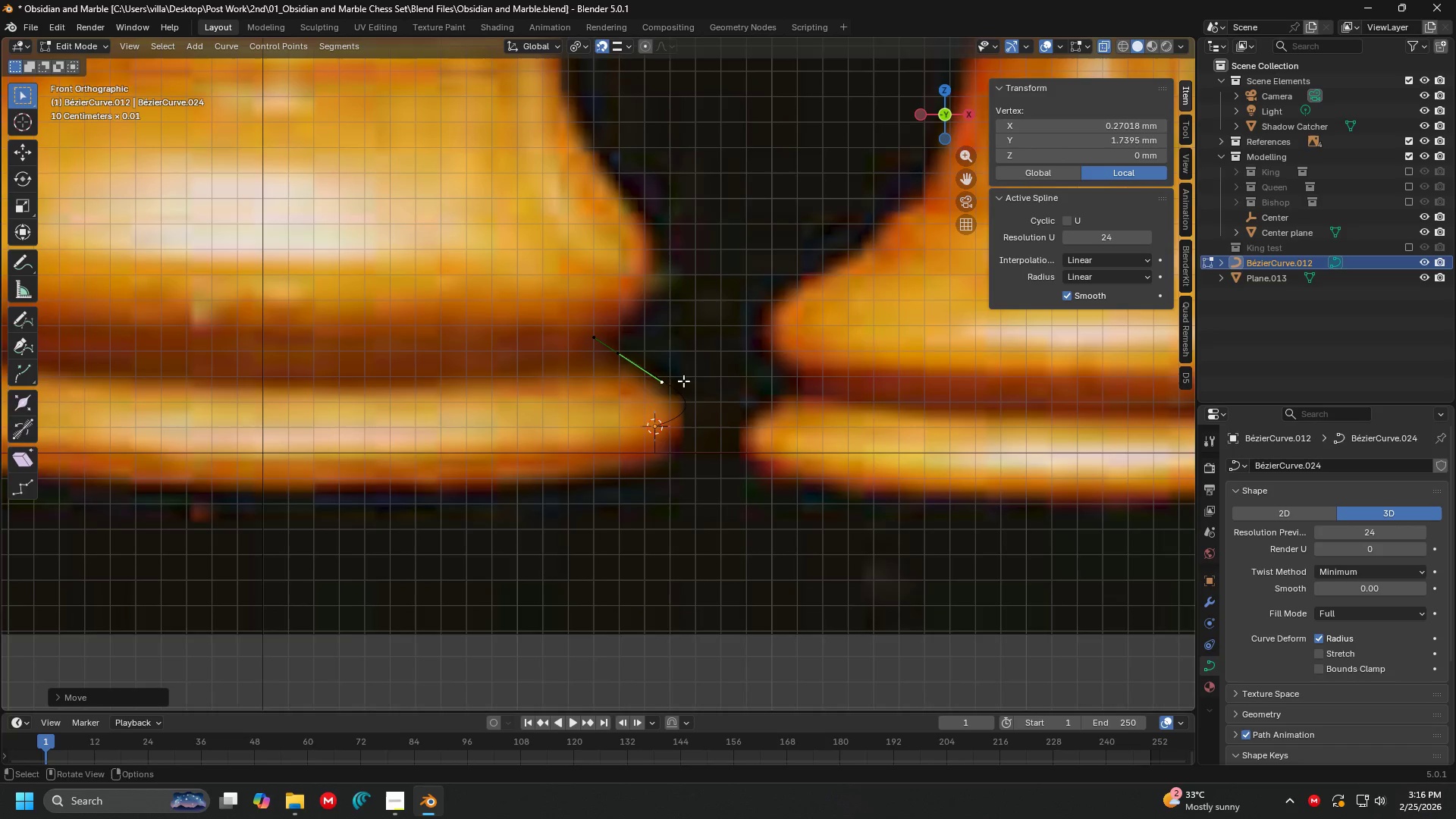 
key(Shift+ShiftLeft)
 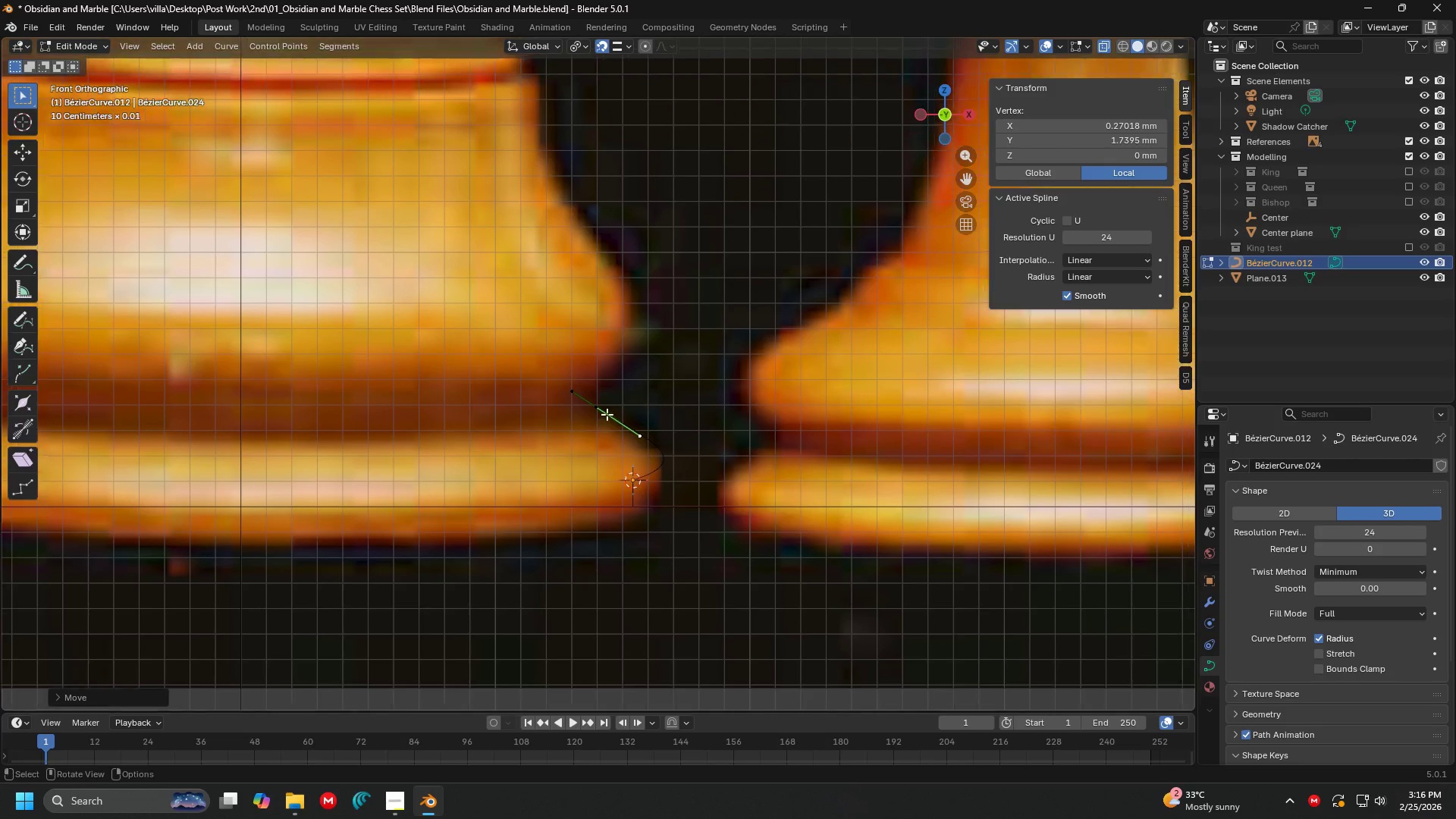 
scroll: coordinate [610, 427], scroll_direction: up, amount: 5.0
 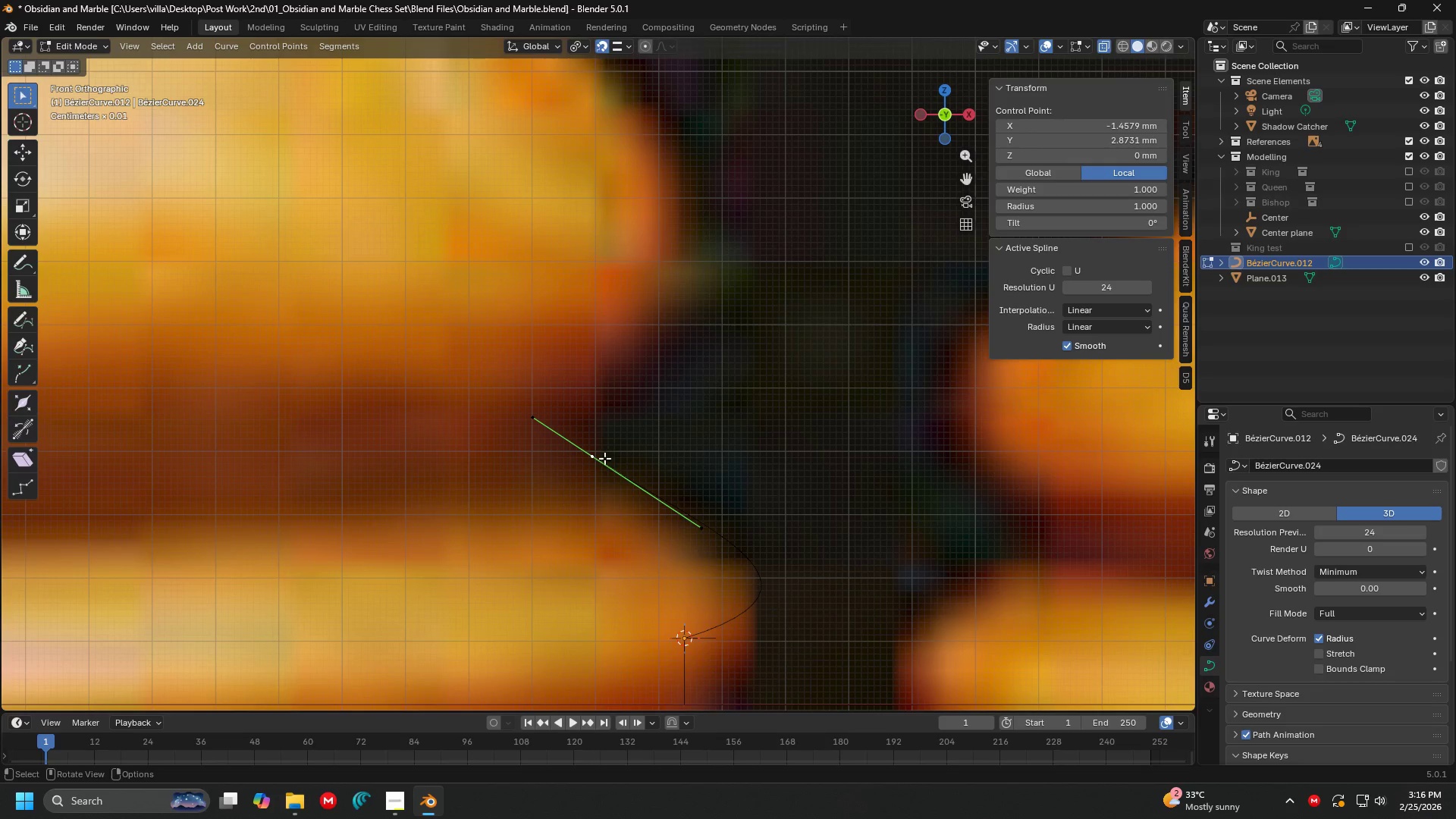 
key(G)
 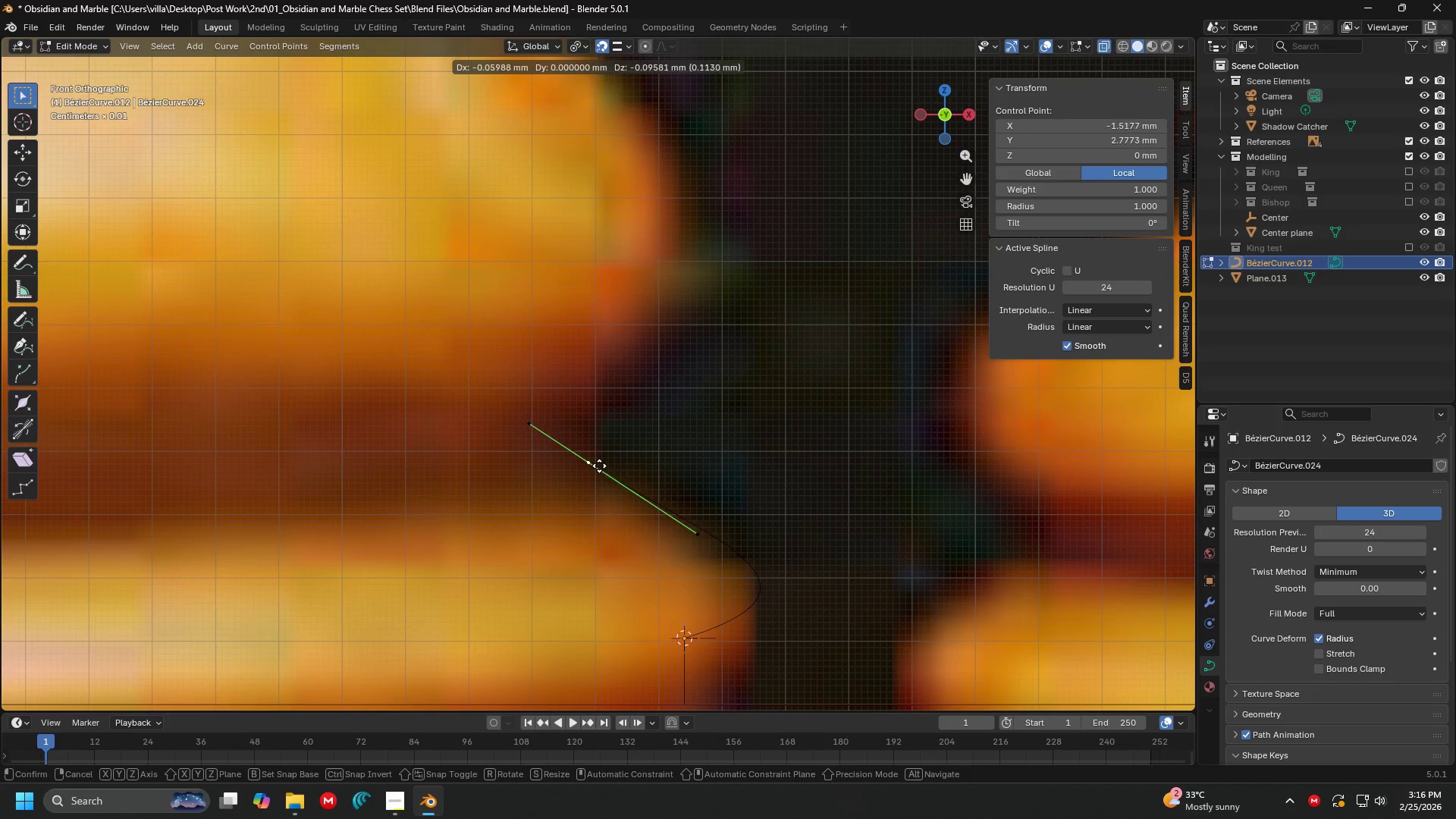 
left_click([598, 466])
 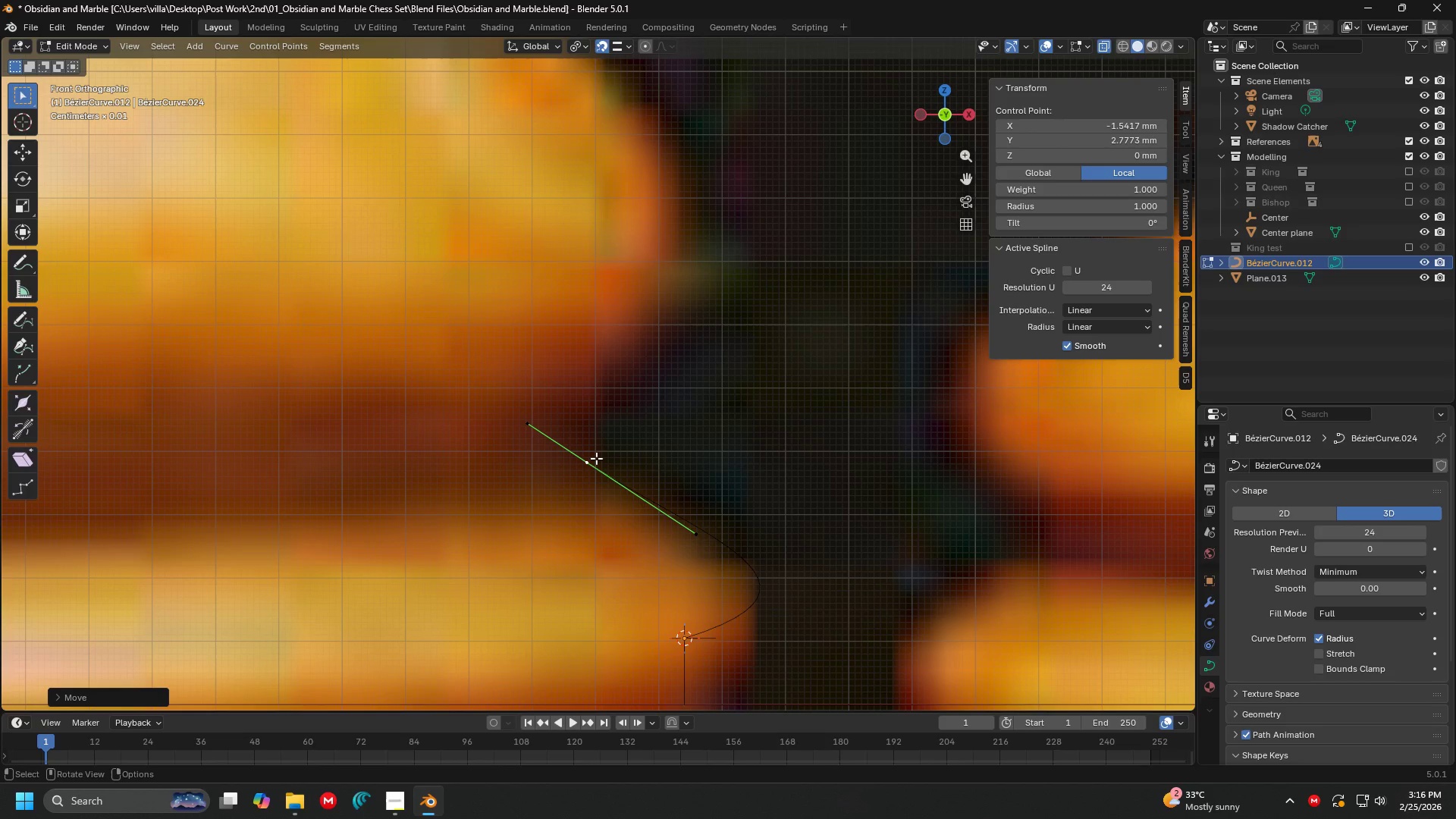 
key(E)
 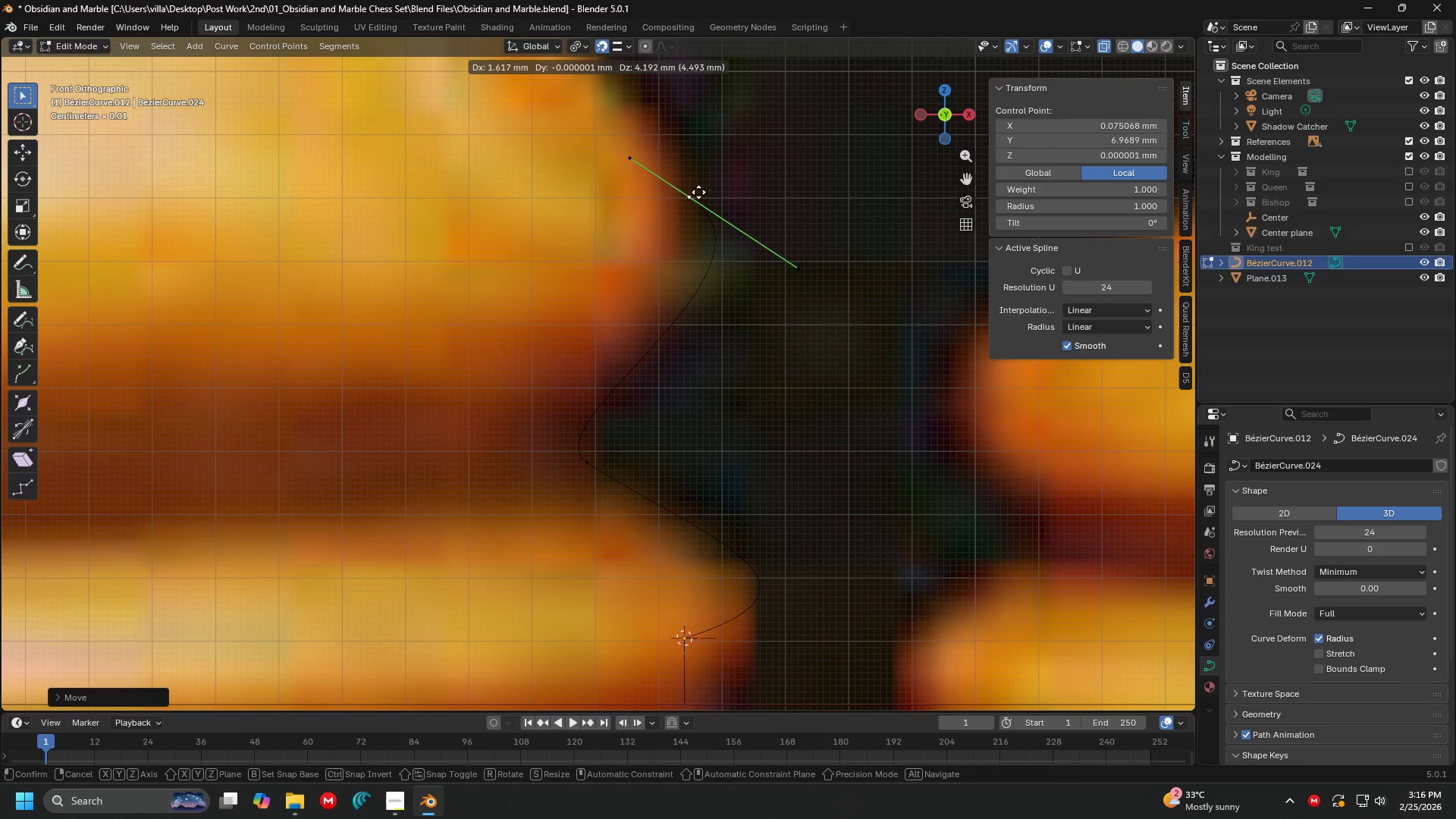 
left_click([695, 165])
 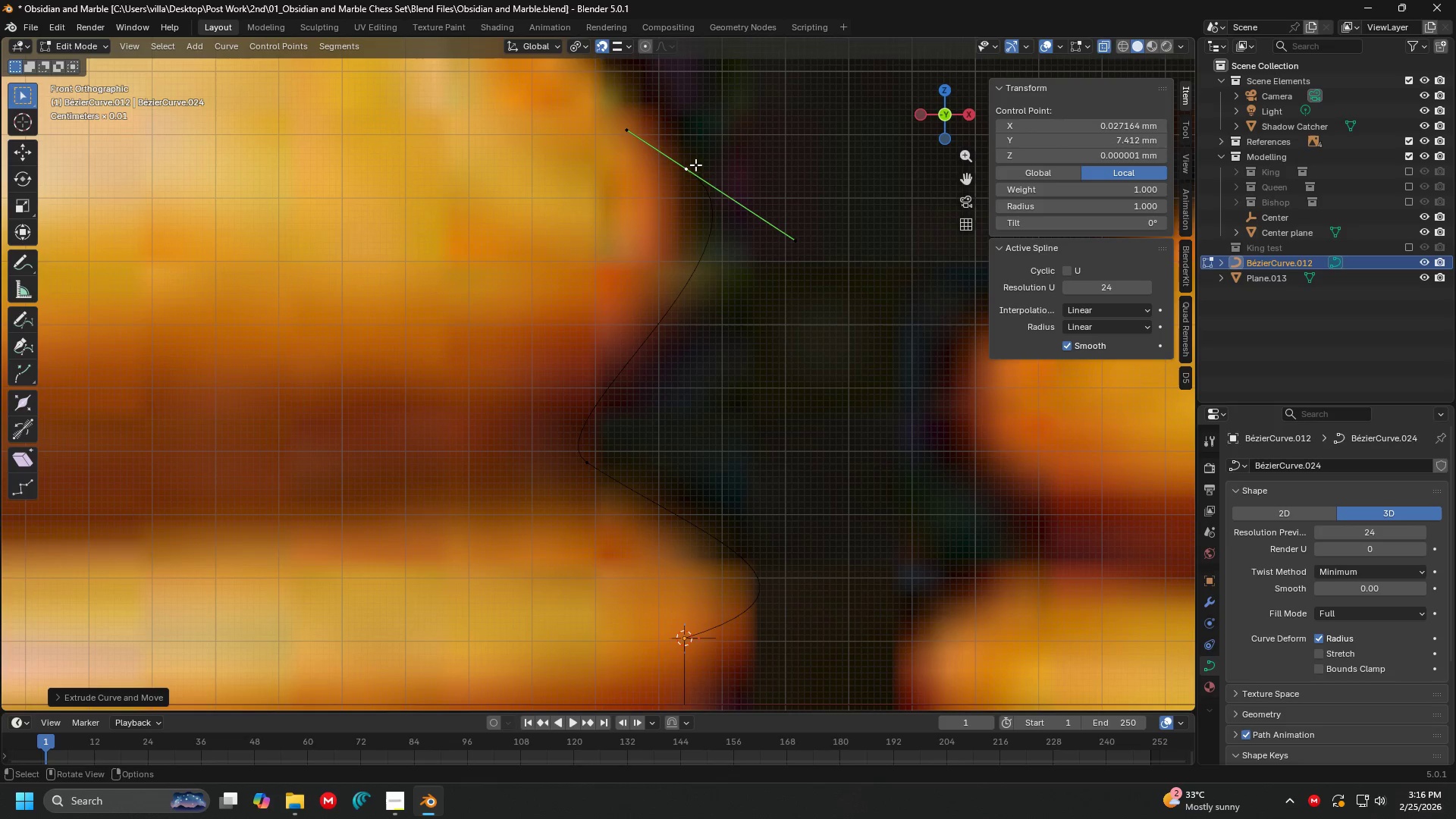 
key(Shift+ShiftLeft)
 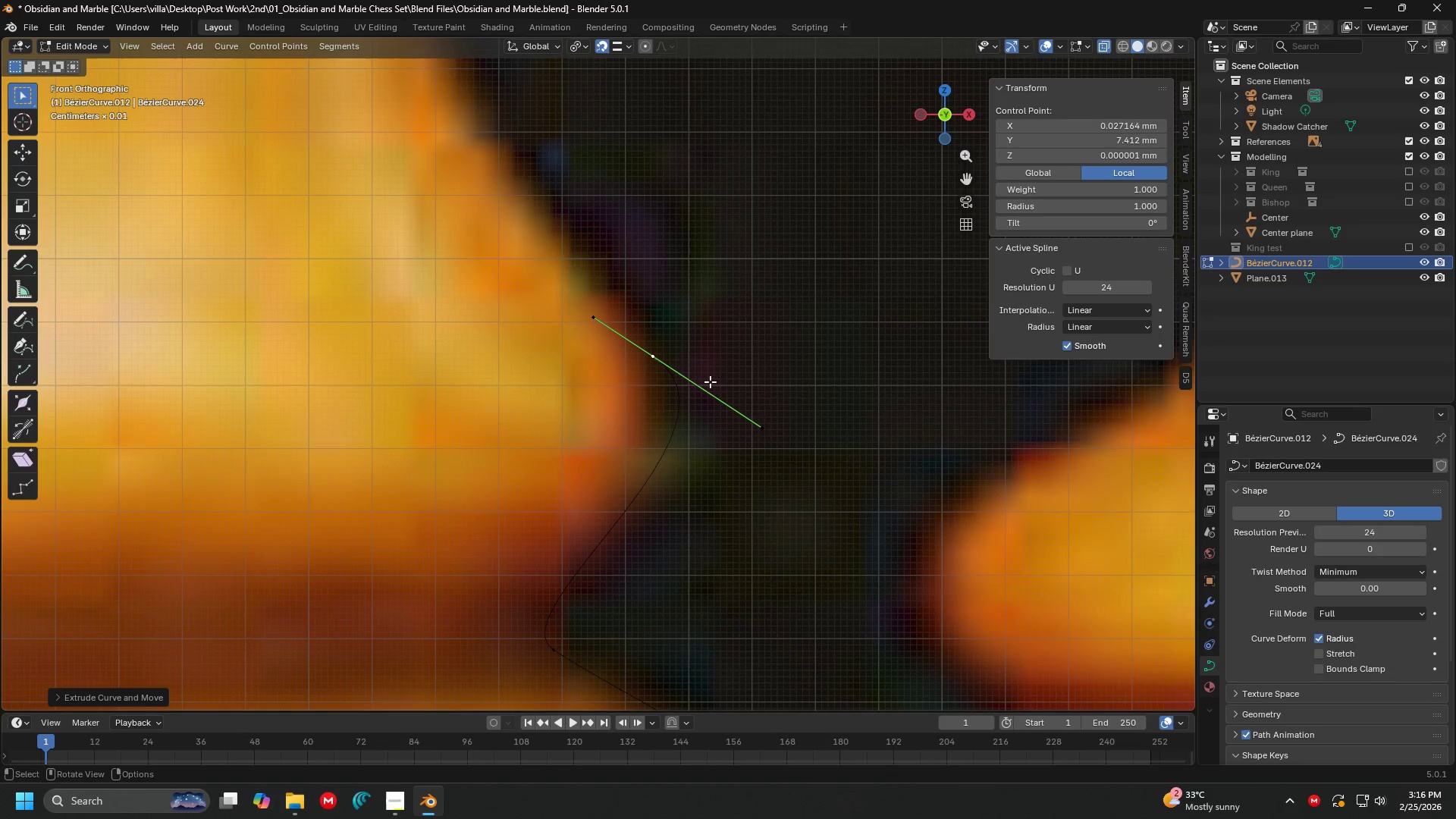 
key(R)
 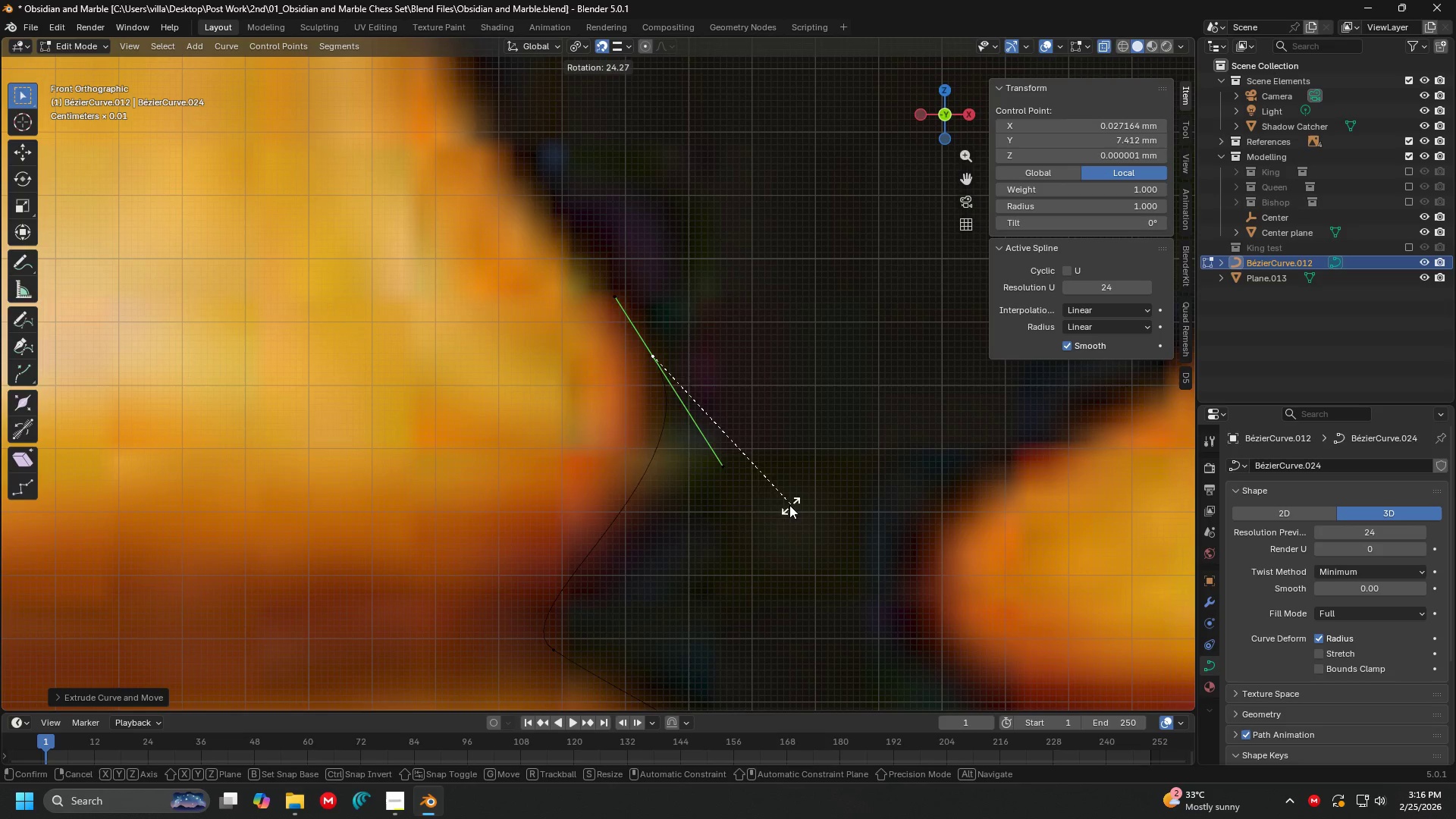 
left_click([782, 513])
 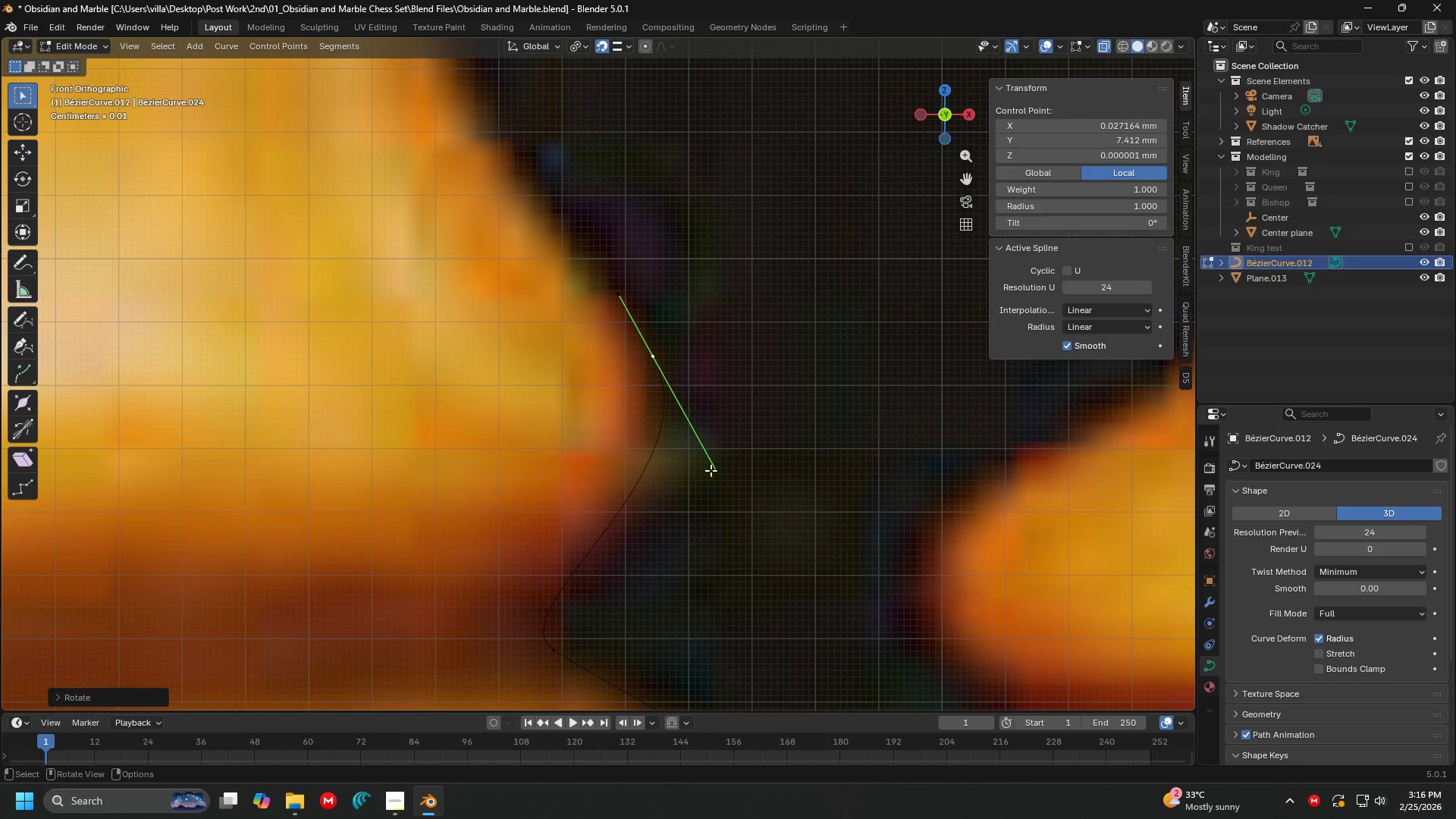 
left_click([719, 484])
 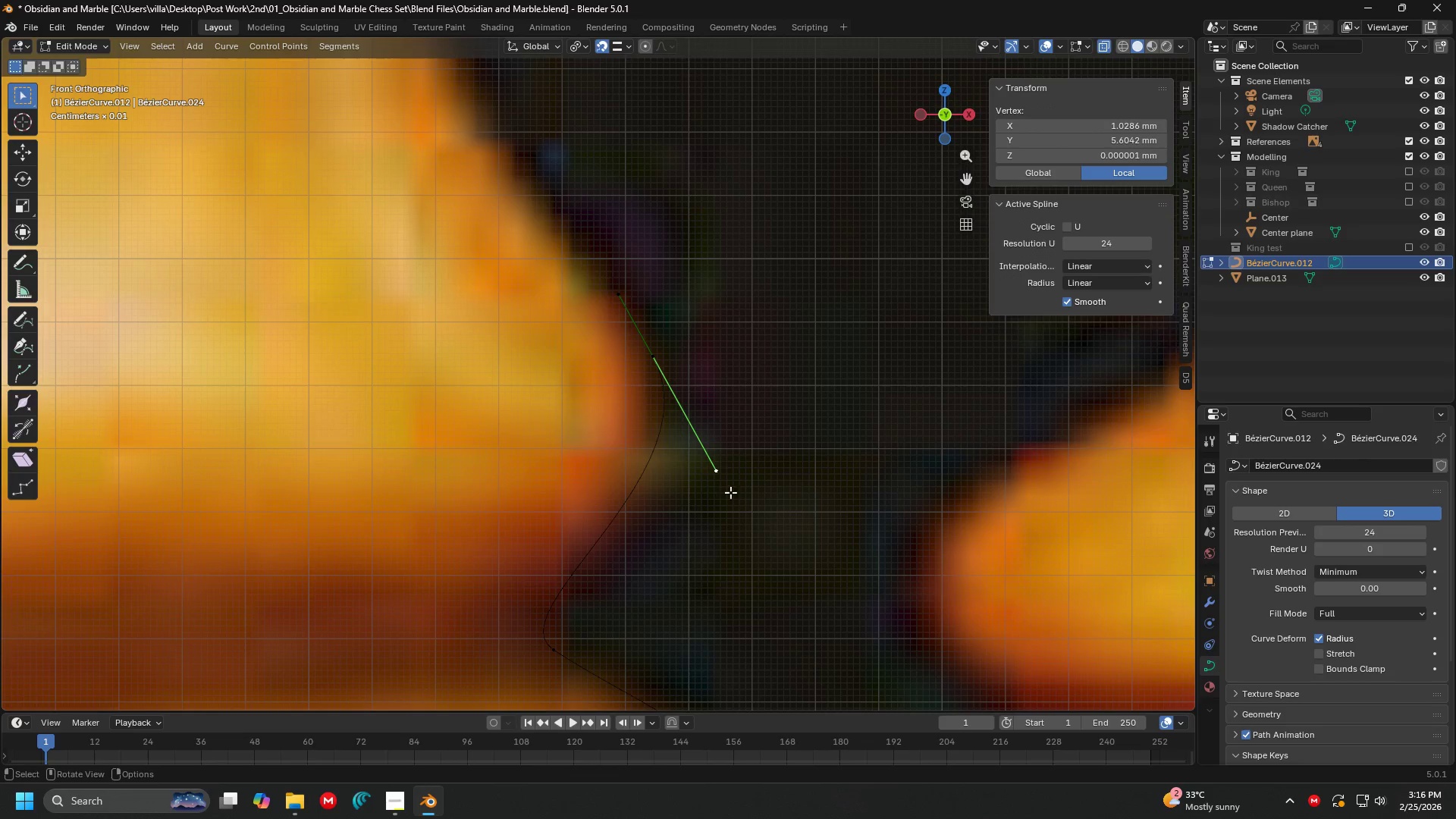 
key(G)
 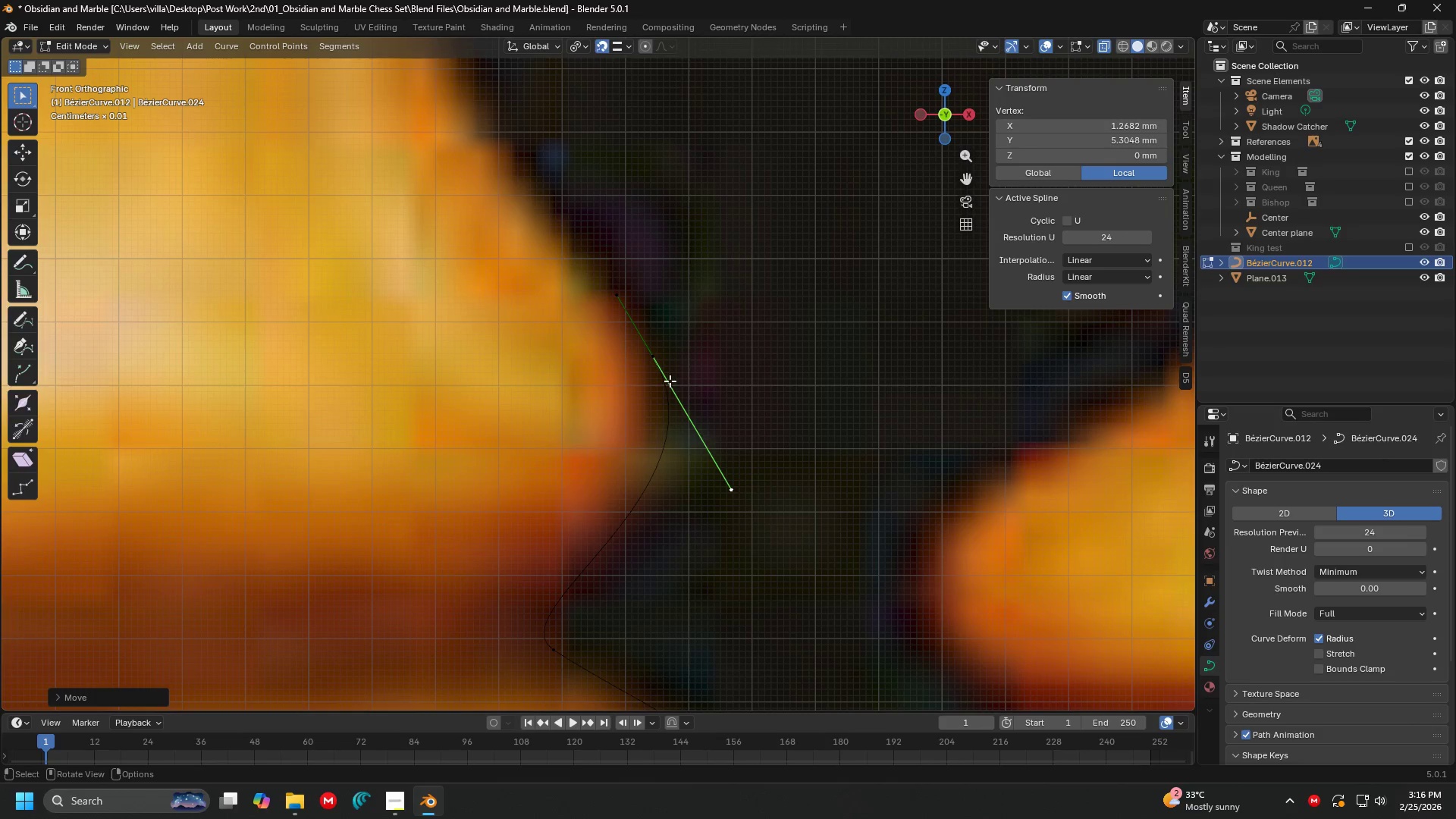 
double_click([658, 352])
 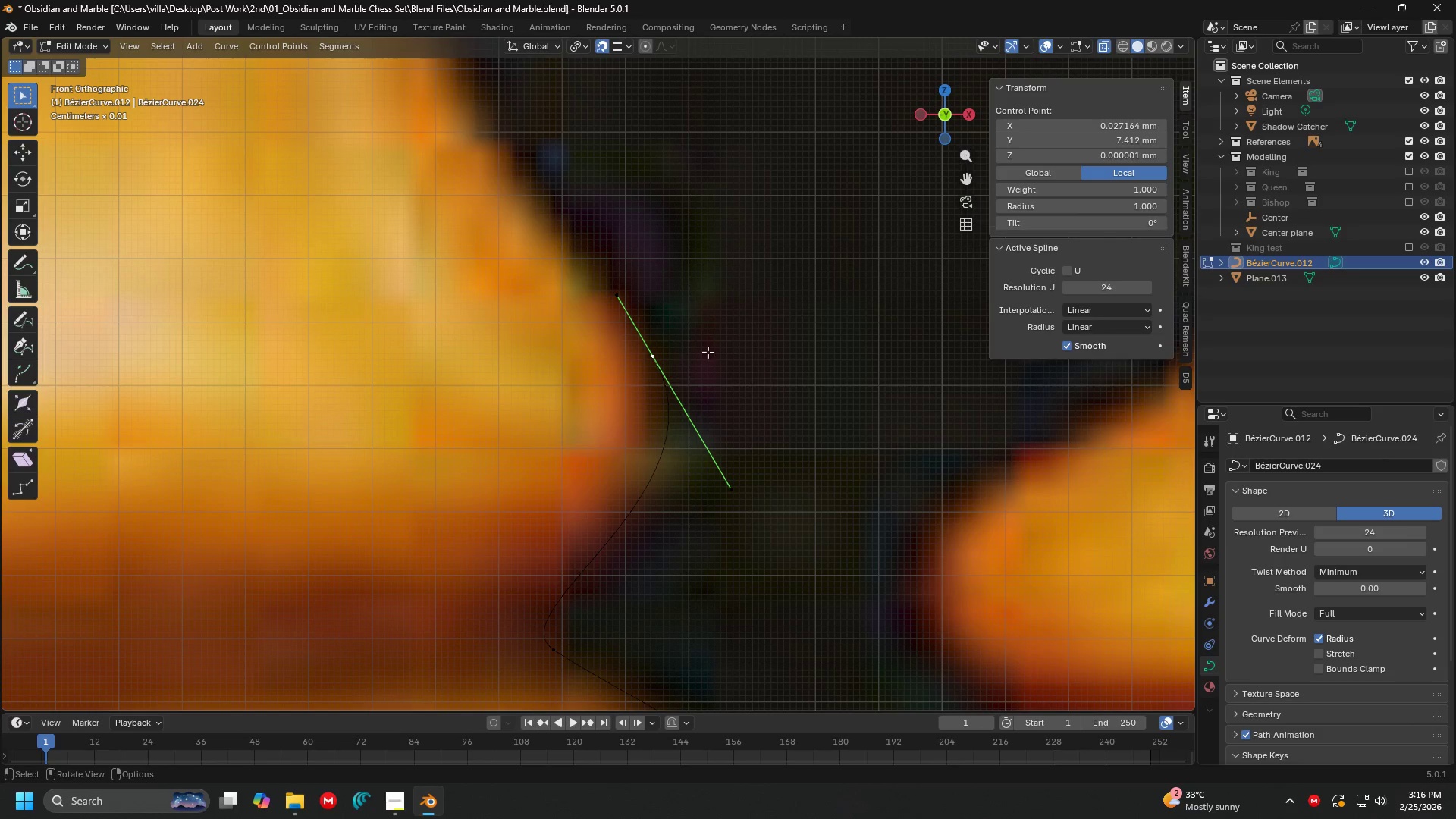 
hold_key(key=ShiftLeft, duration=0.55)
 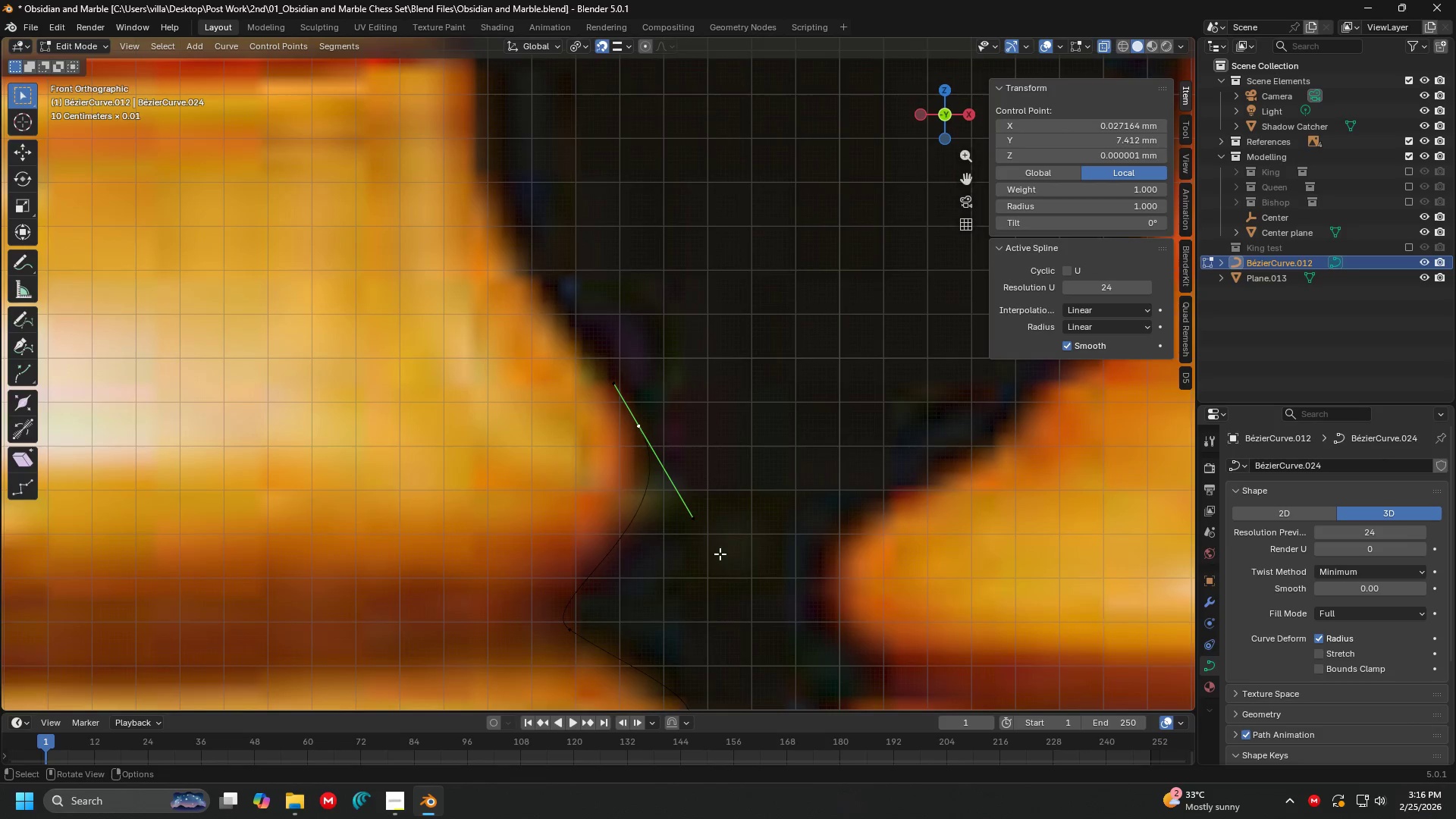 
hold_key(key=ShiftLeft, duration=6.17)
 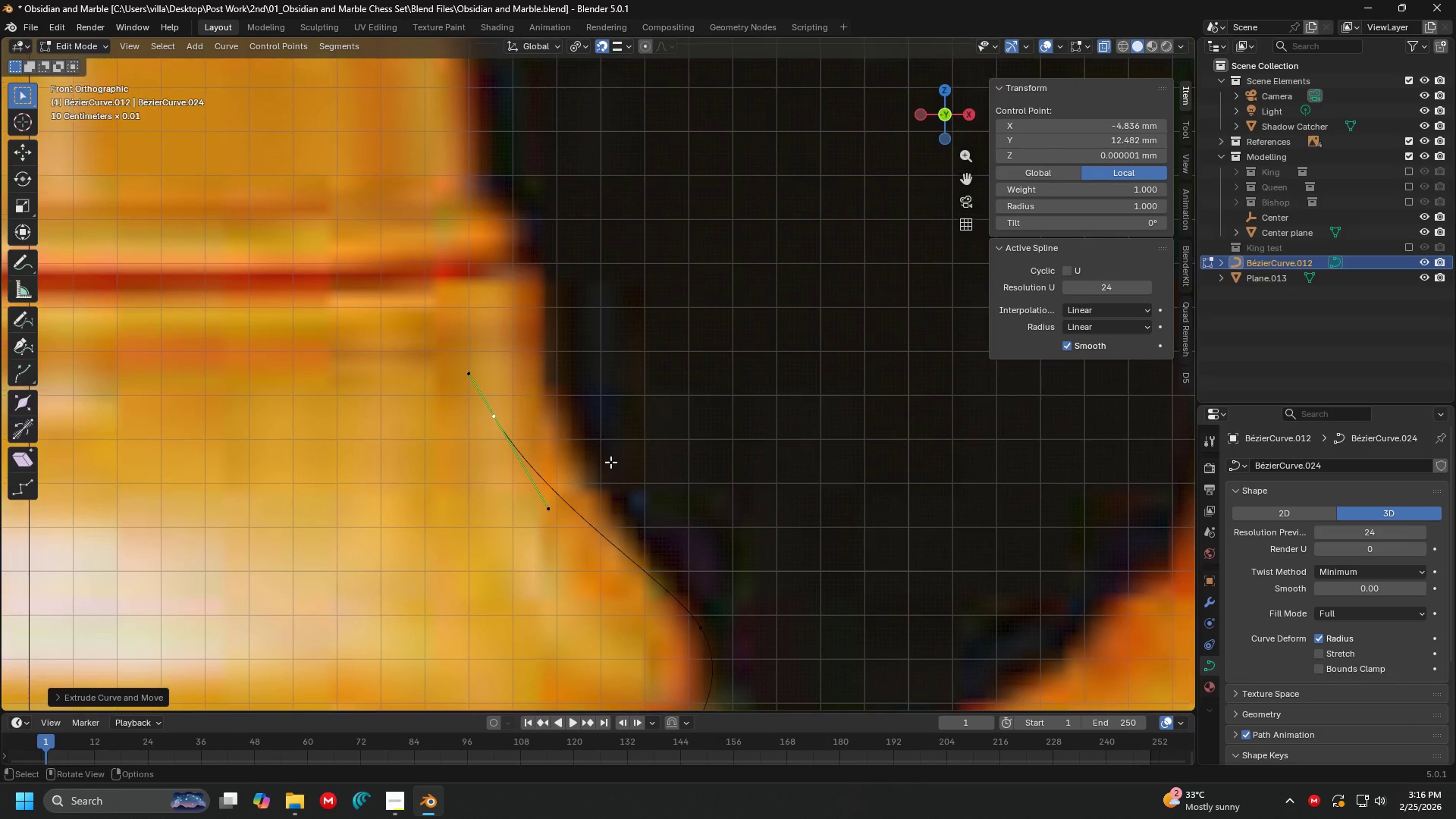 
key(G)
 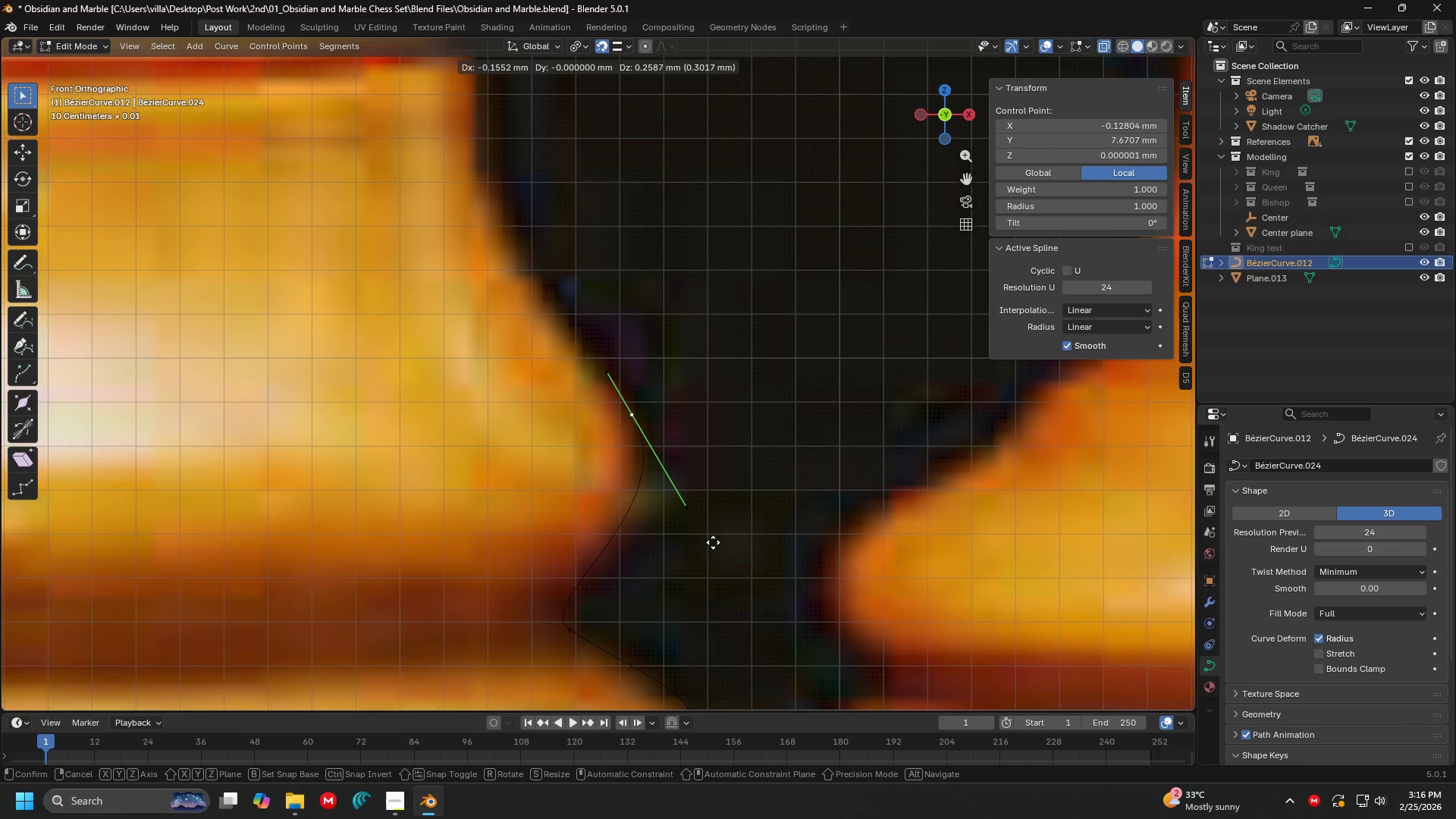 
scroll: coordinate [720, 554], scroll_direction: down, amount: 2.0
 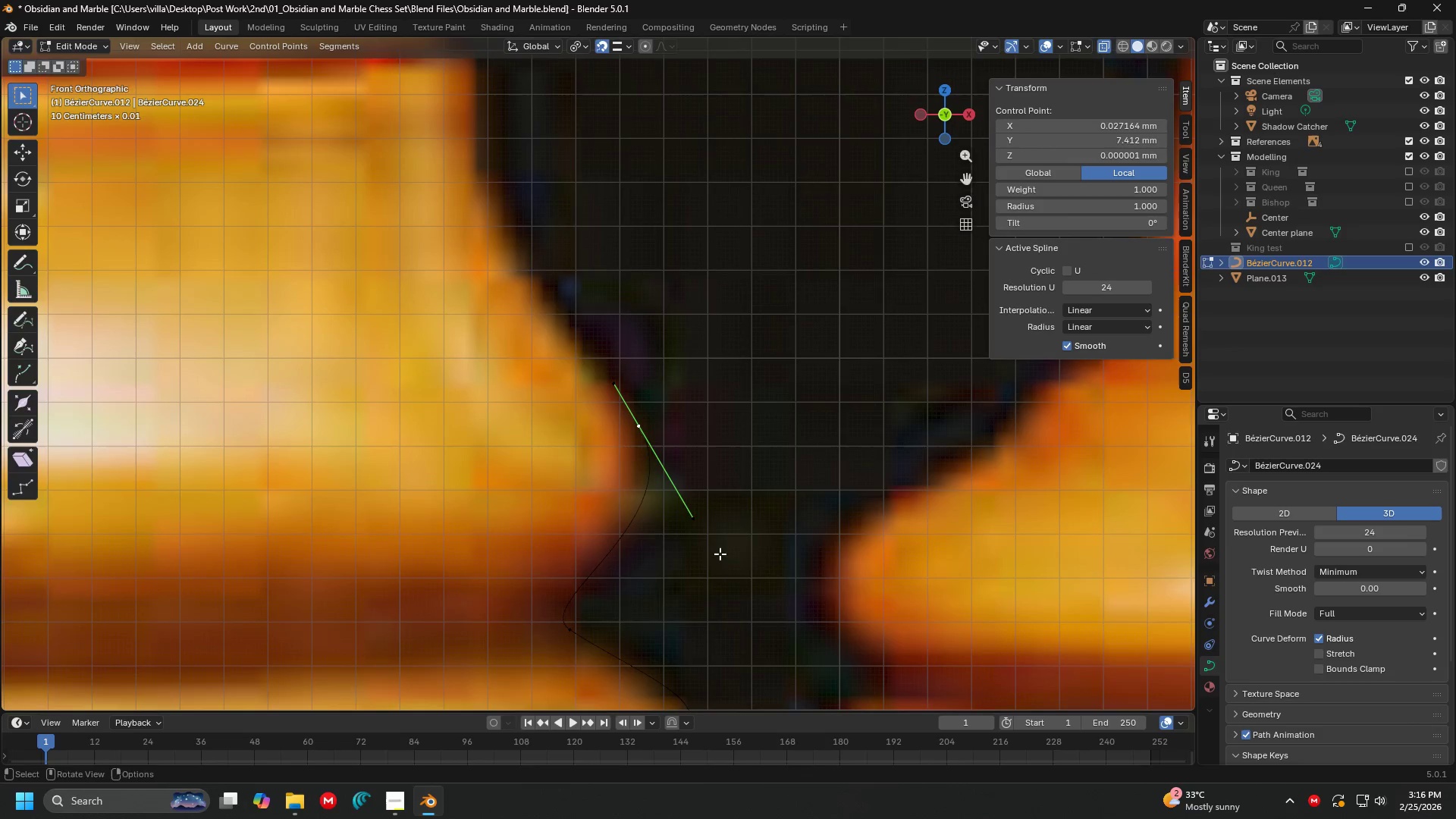 
left_click([713, 542])
 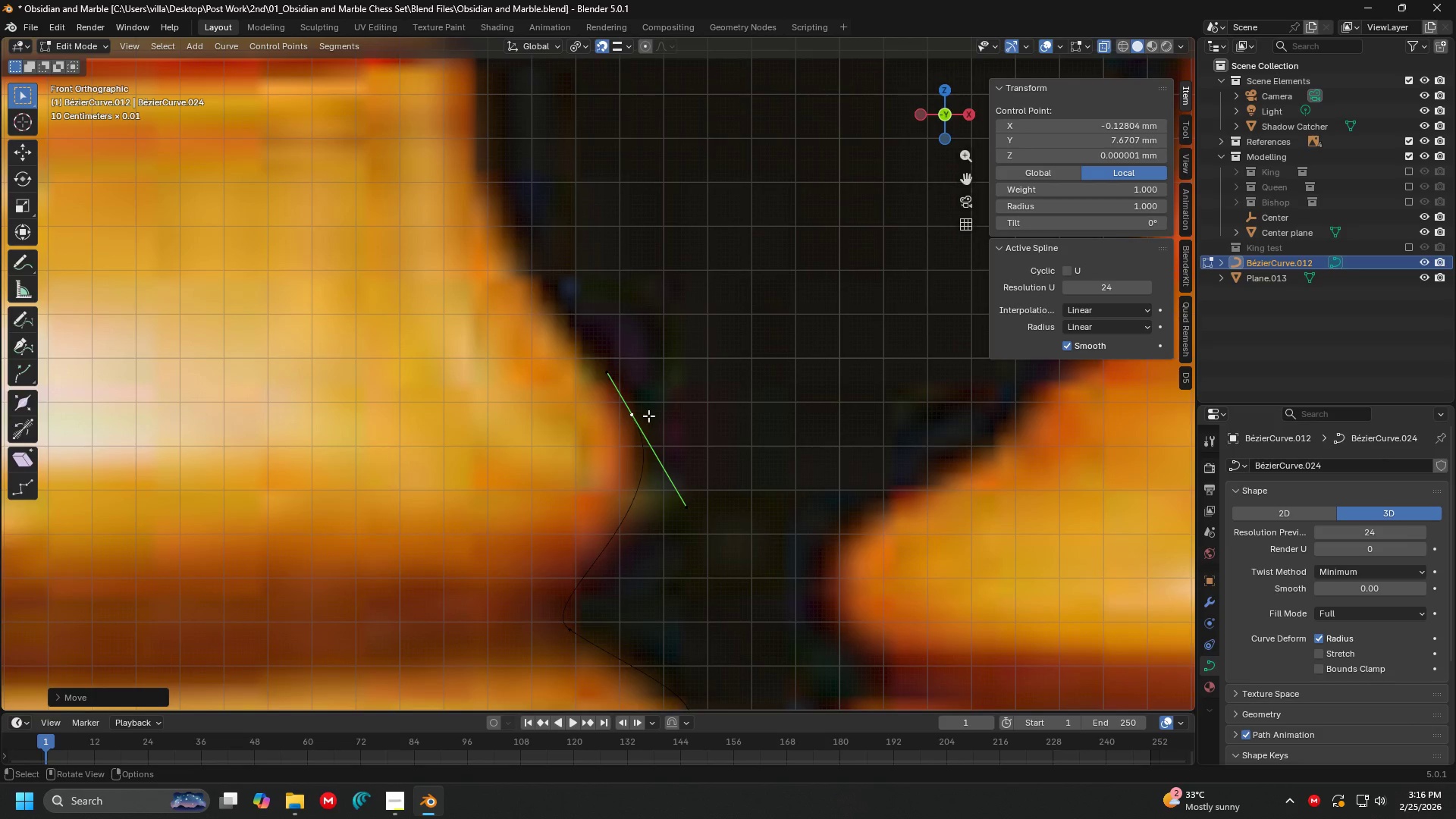 
left_click([635, 414])
 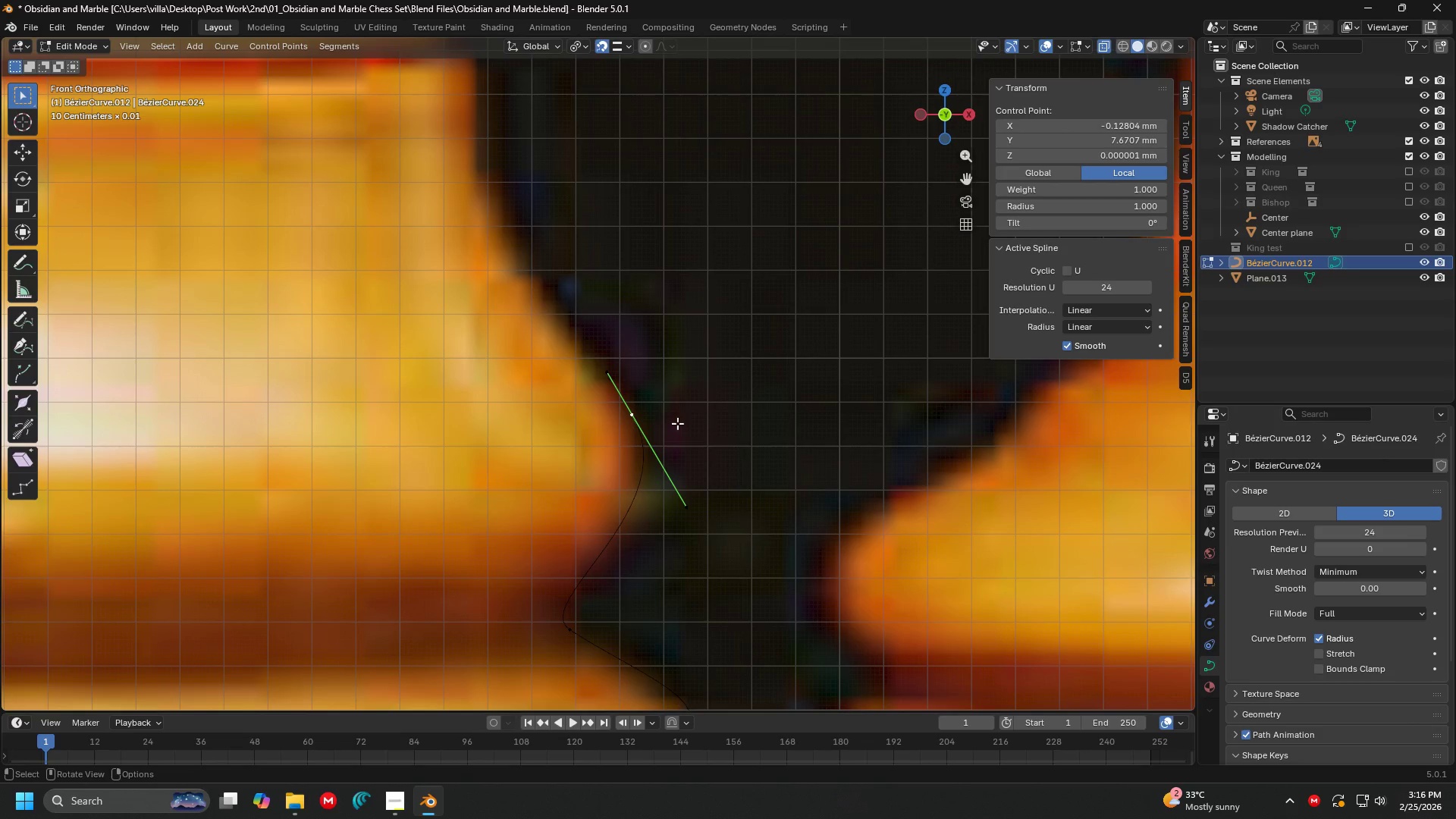 
key(E)
 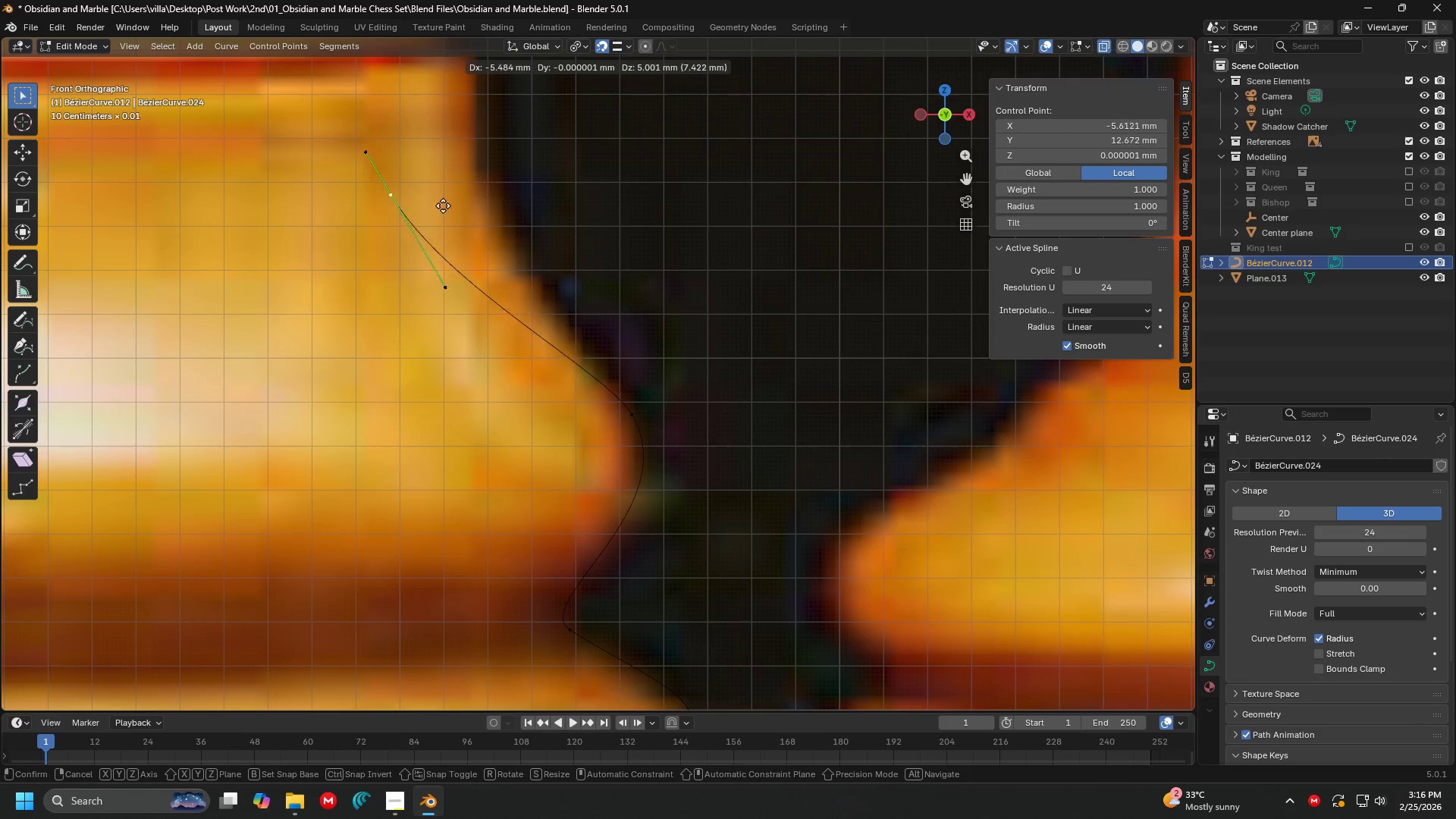 
left_click([470, 212])
 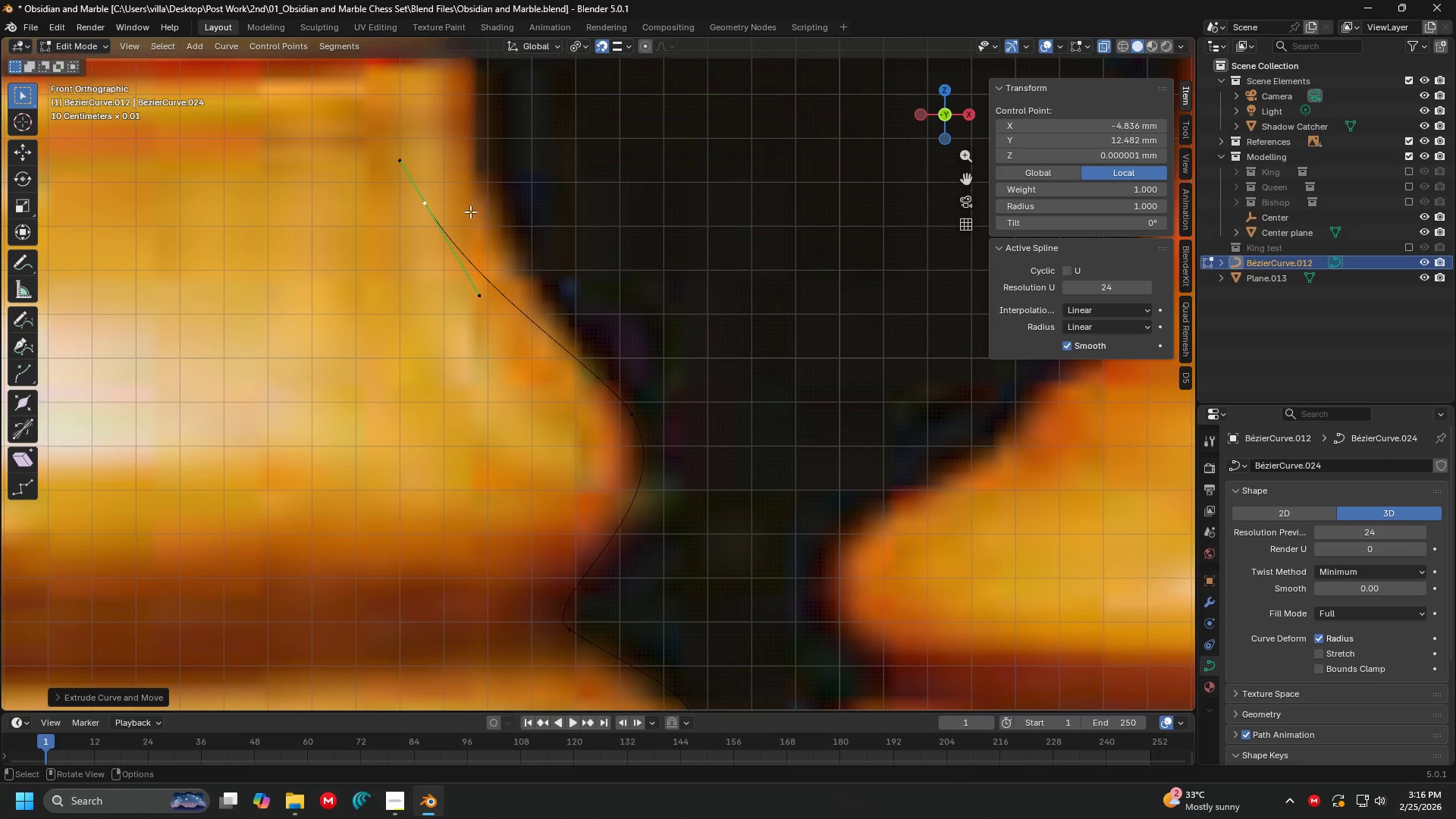 
hold_key(key=ShiftLeft, duration=0.42)
 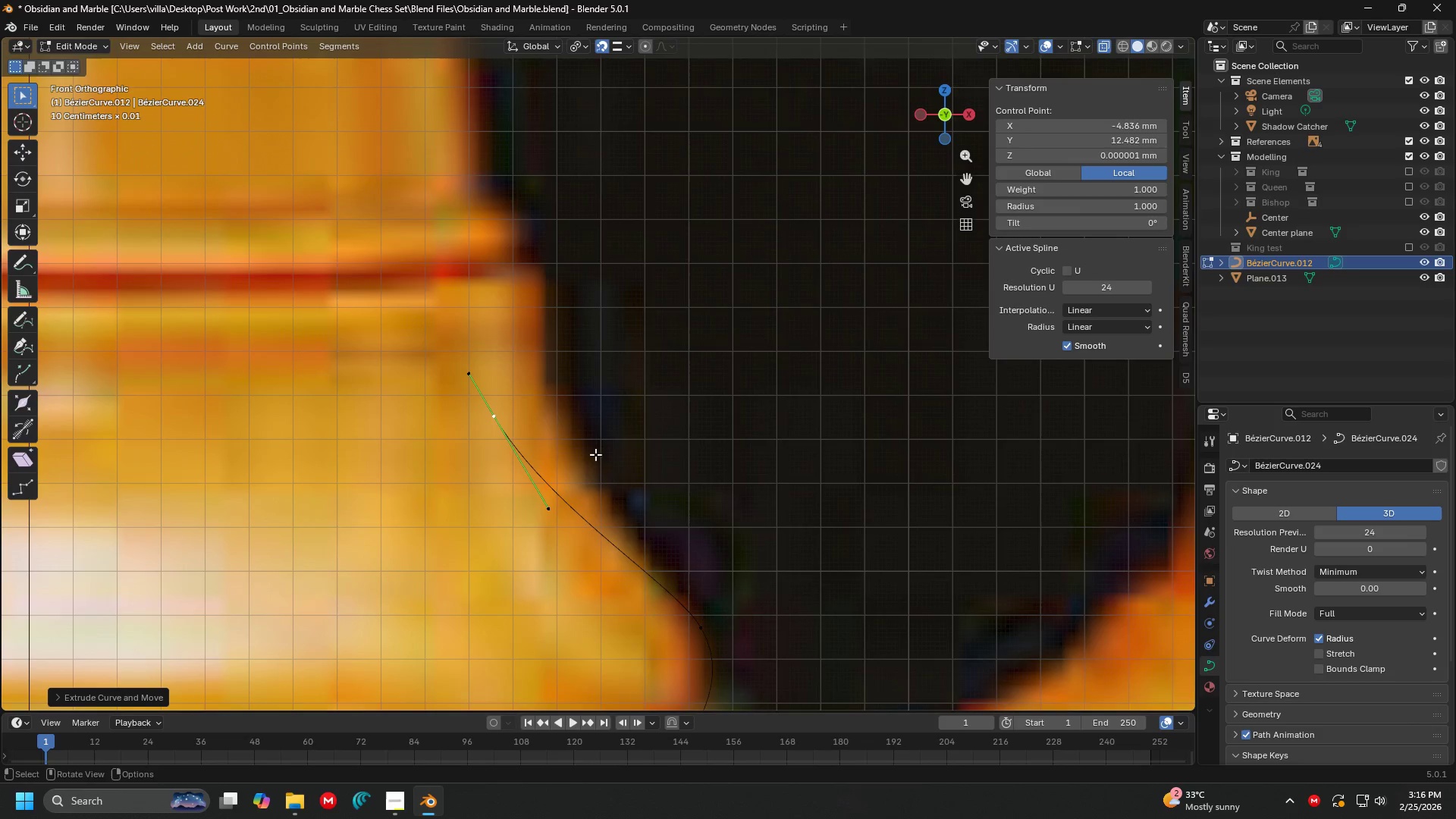 
key(G)
 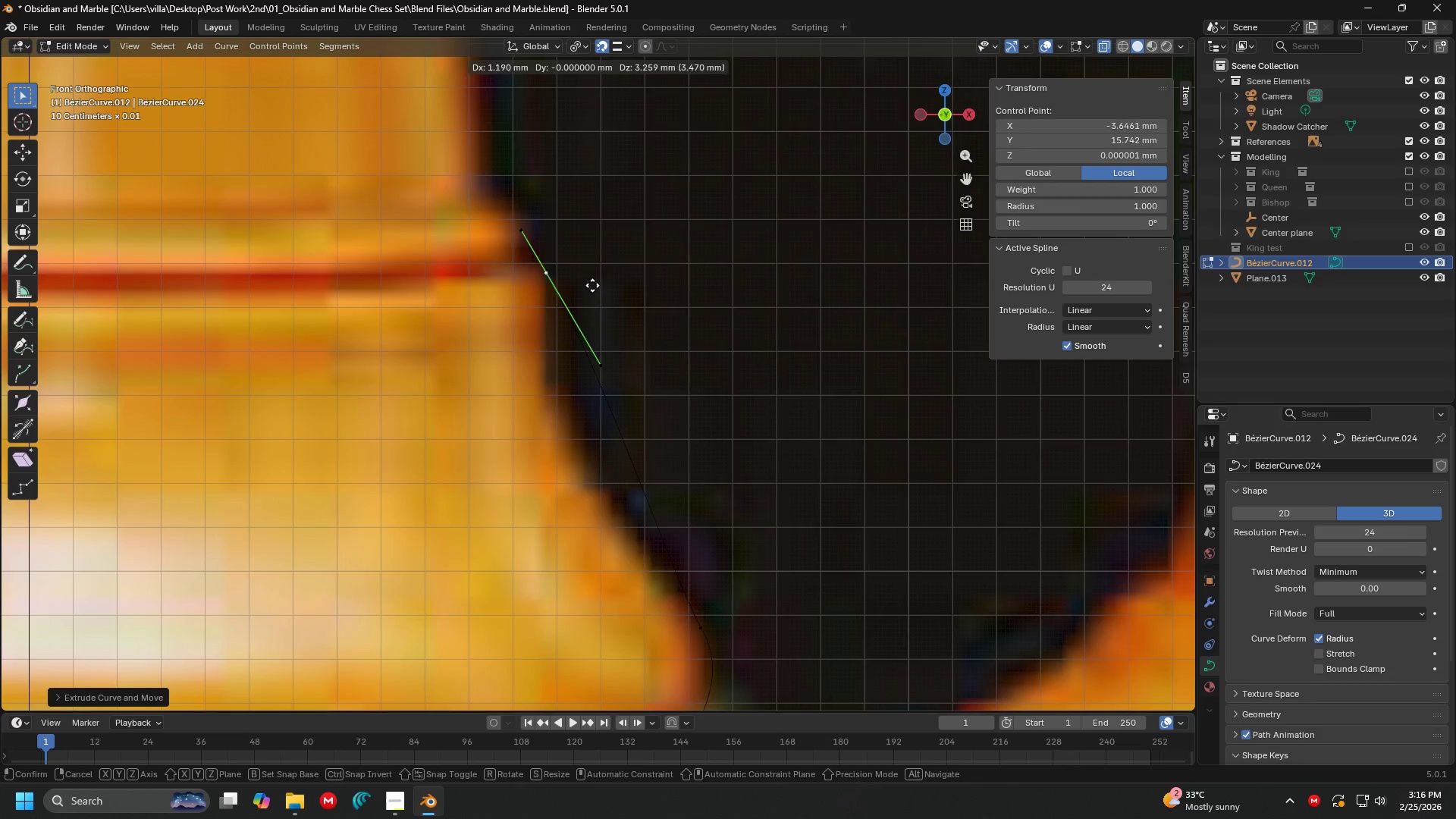 
left_click([591, 285])
 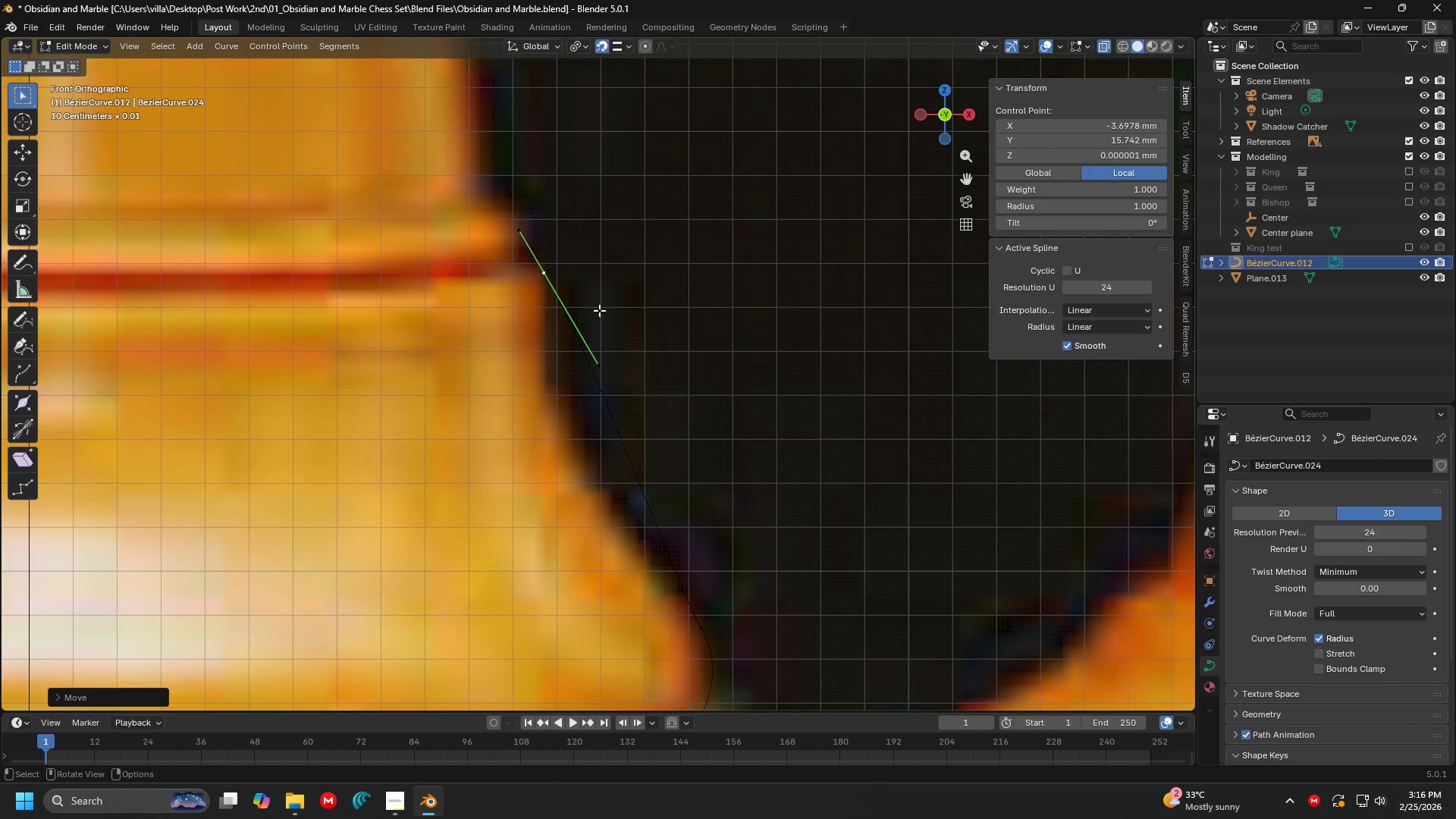 
key(R)
 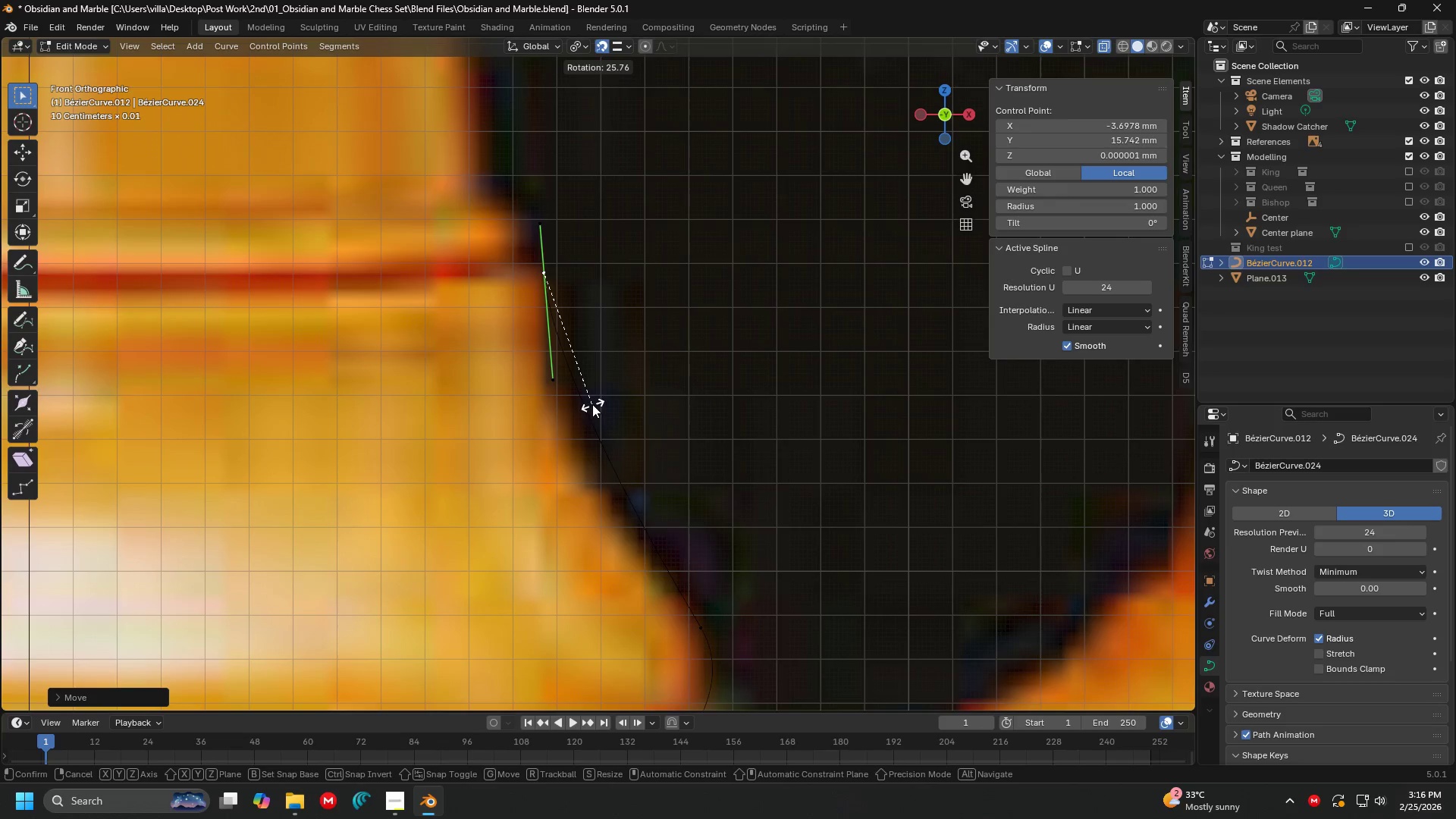 
double_click([544, 375])
 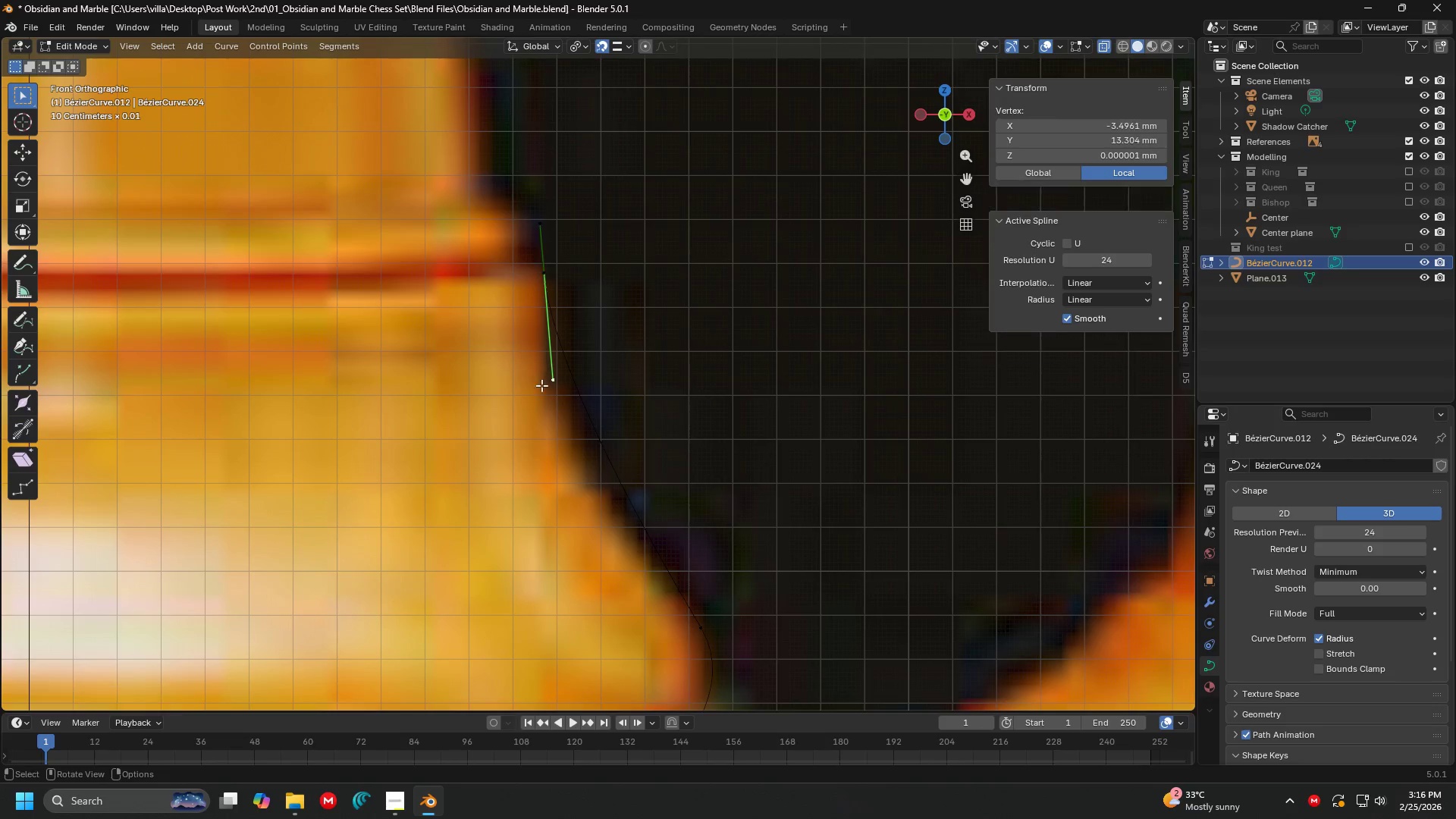 
key(R)
 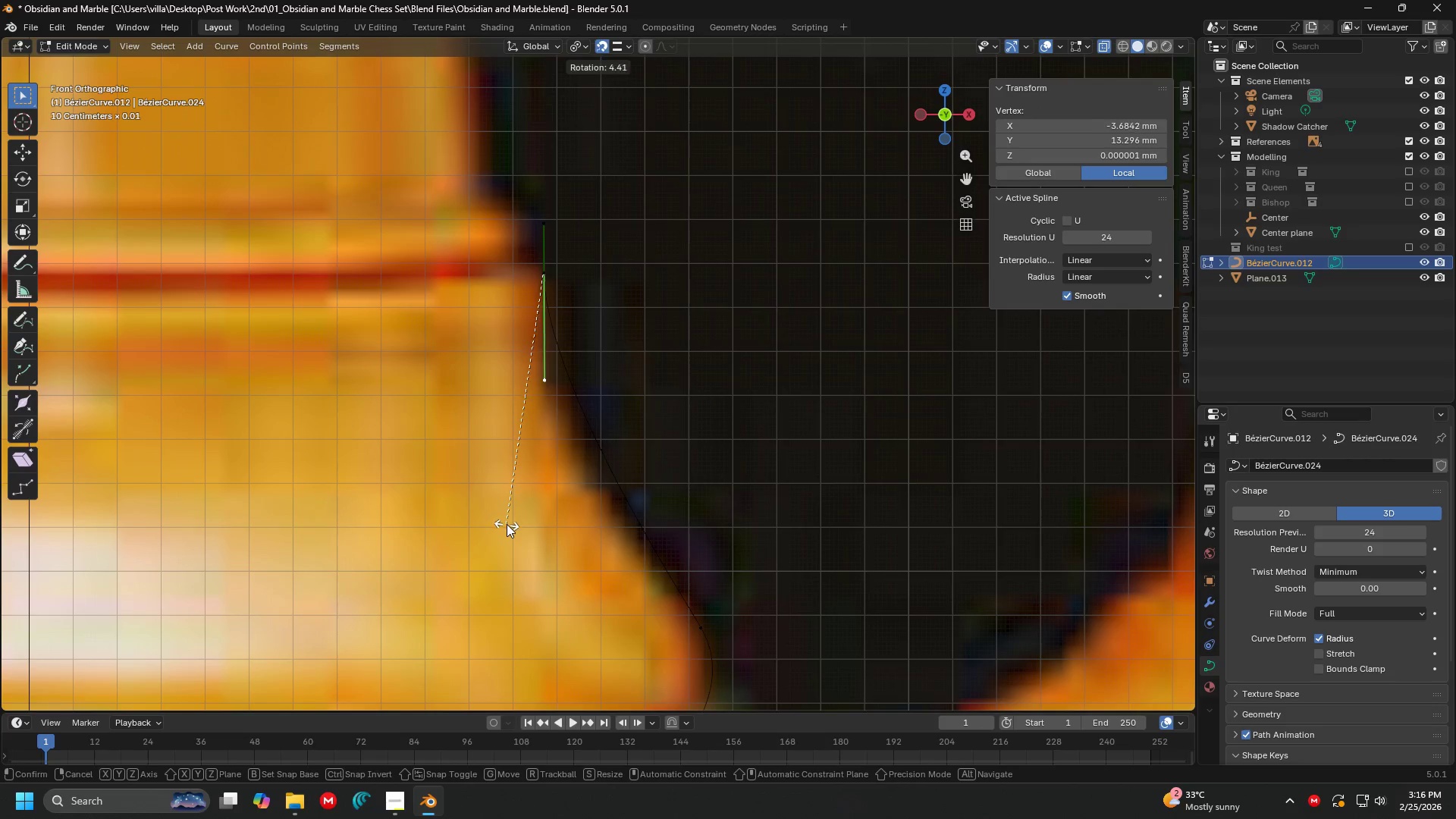 
key(Escape)
 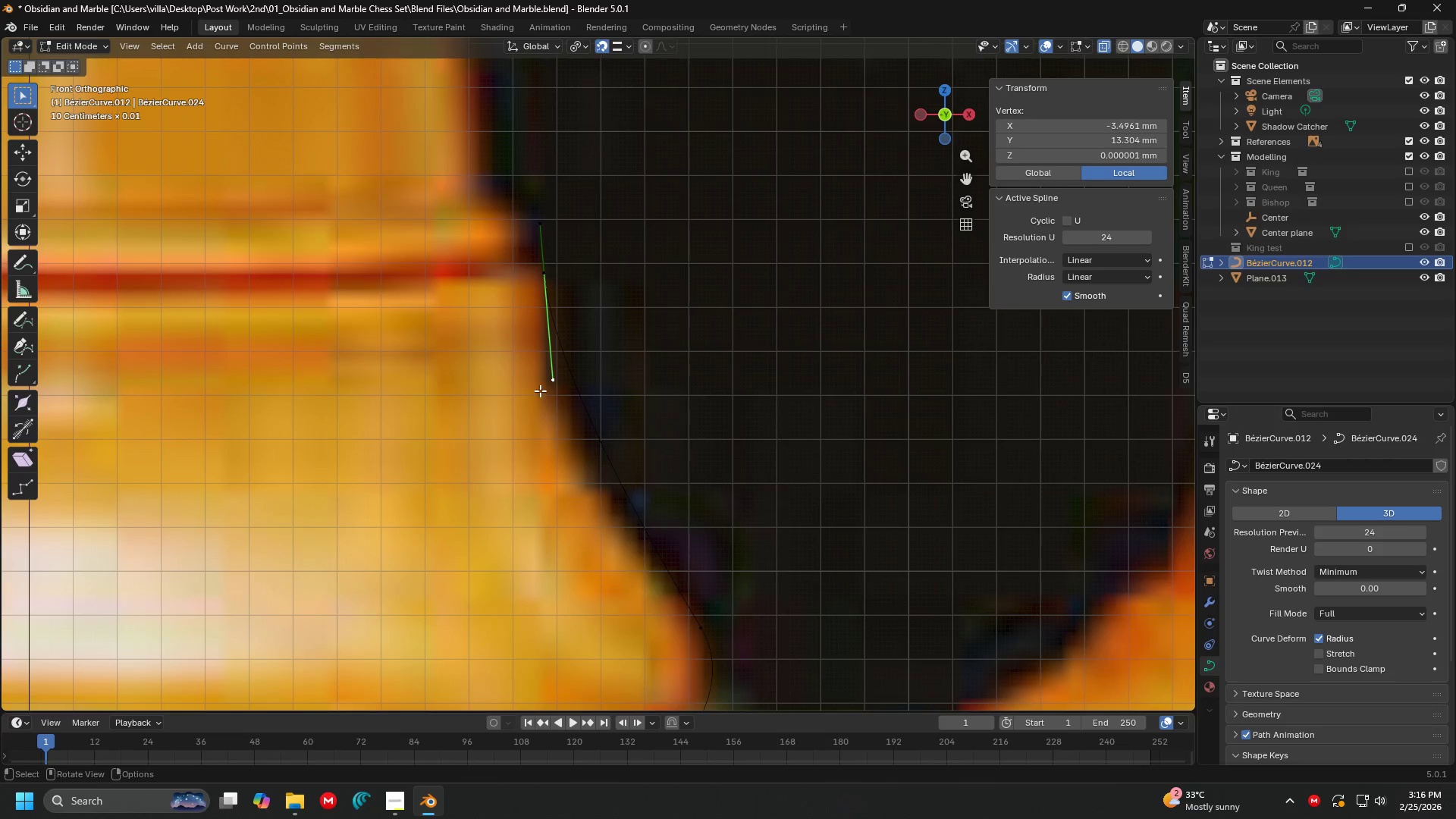 
left_click([543, 383])
 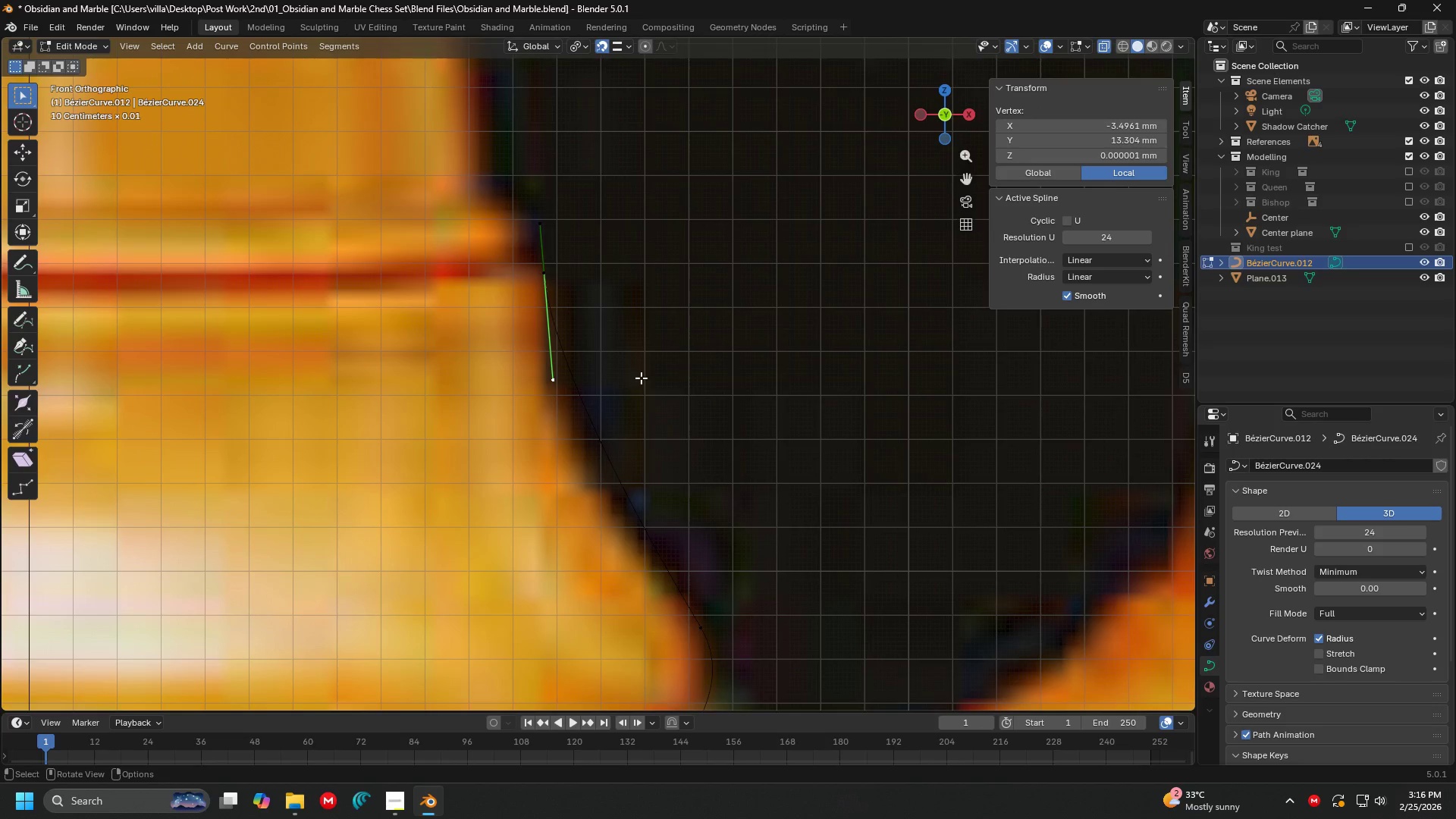 
key(G)
 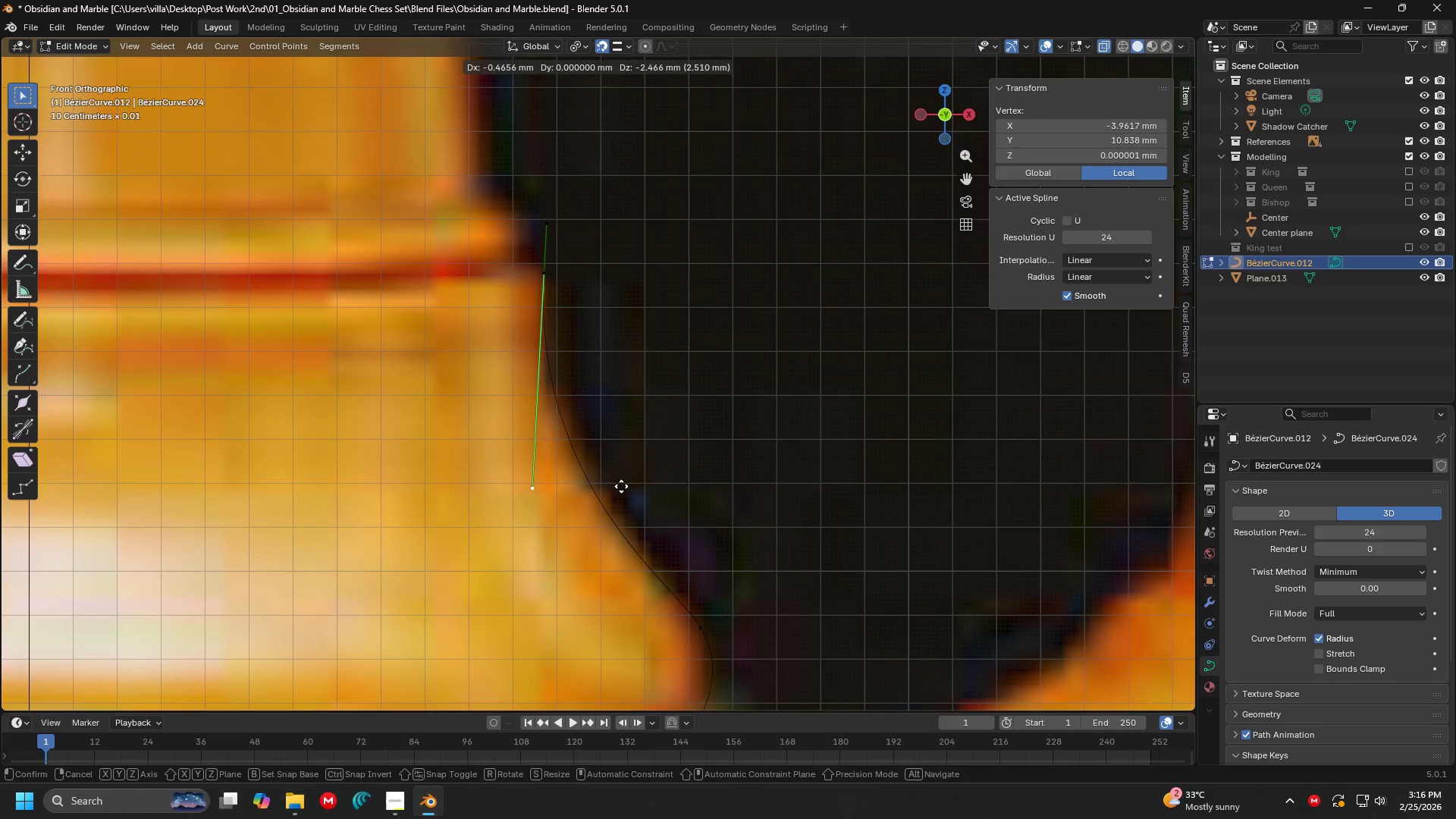 
left_click([621, 486])
 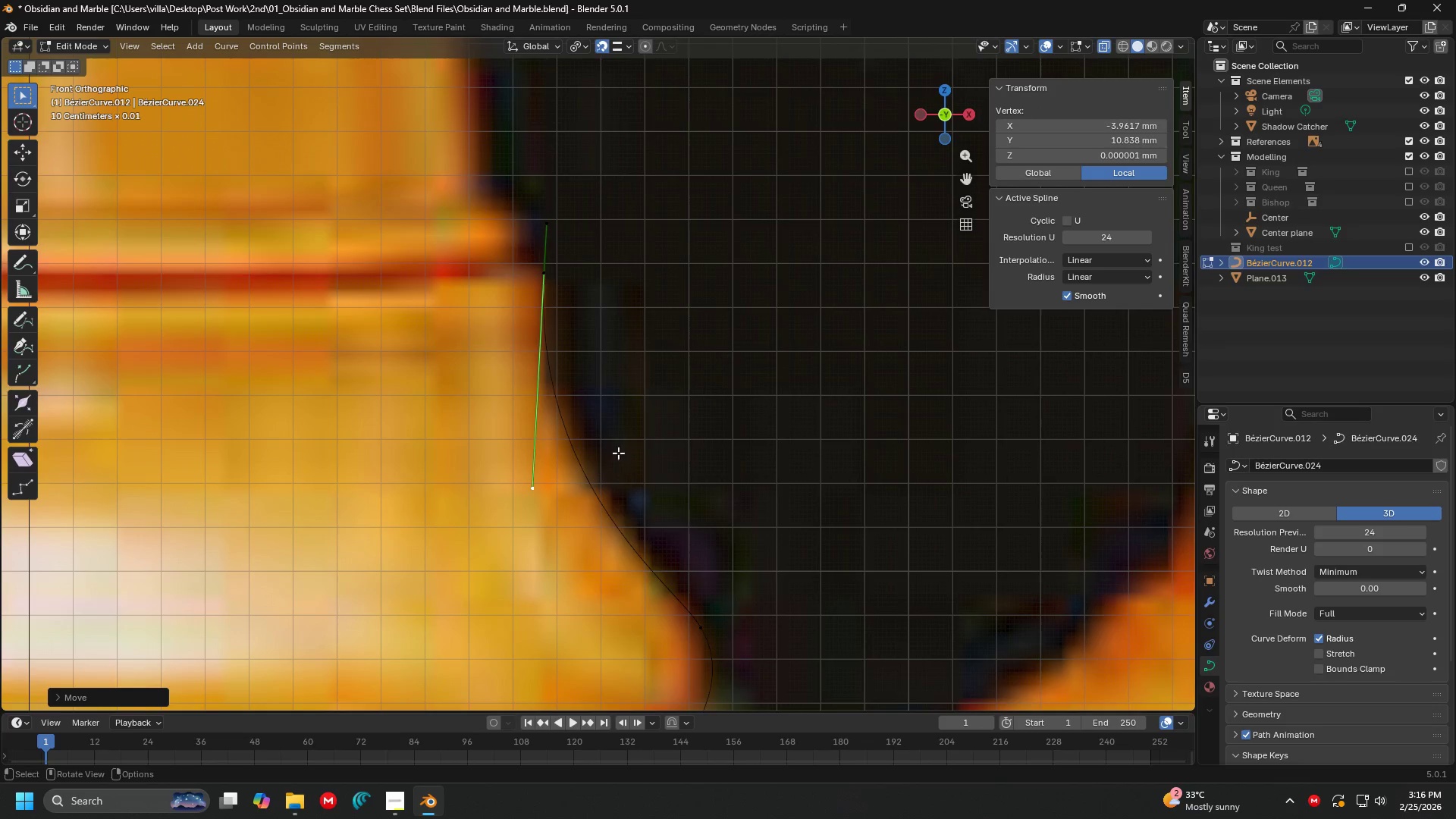 
hold_key(key=ShiftLeft, duration=1.5)
 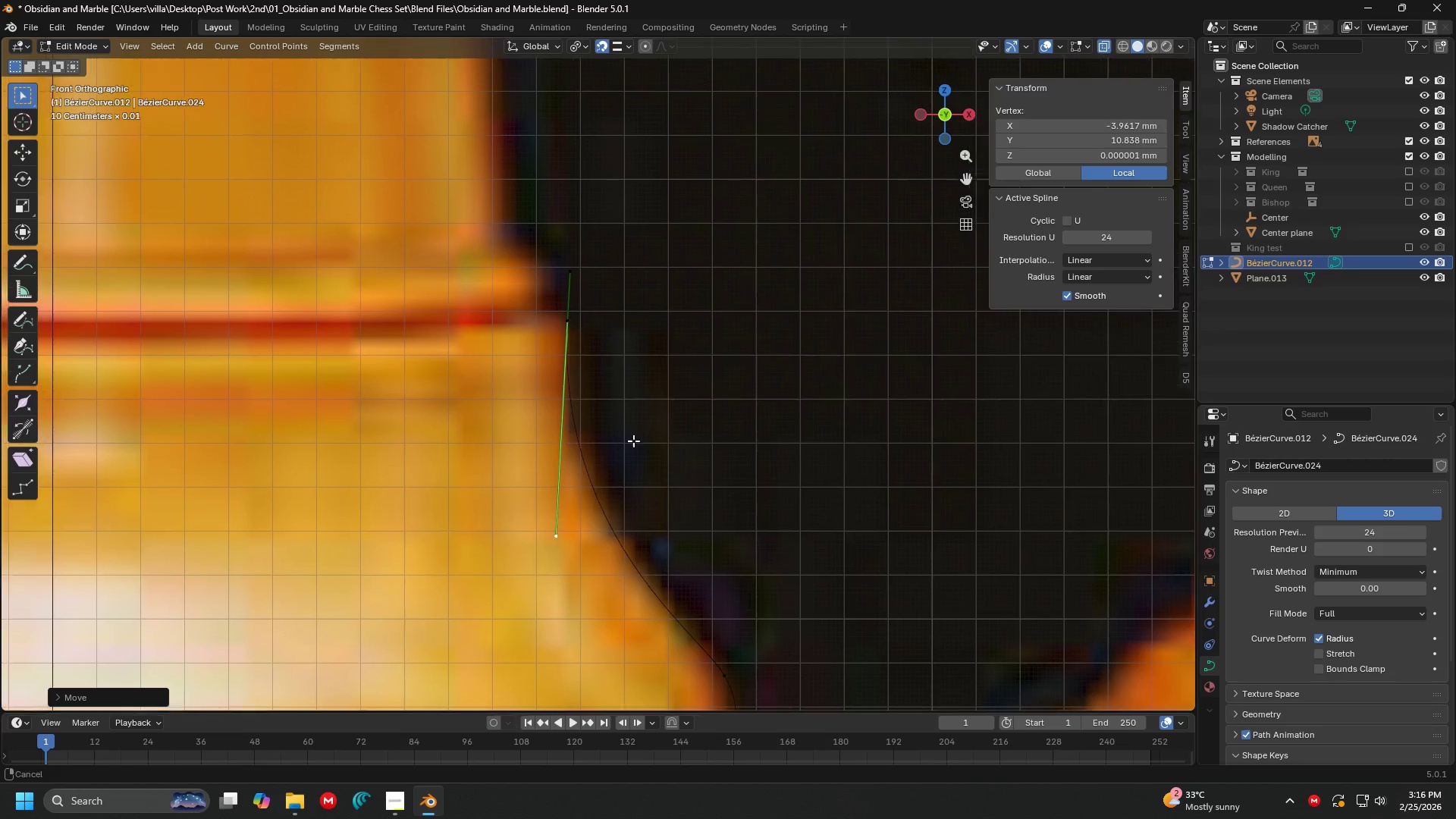 
hold_key(key=ShiftLeft, duration=1.3)
 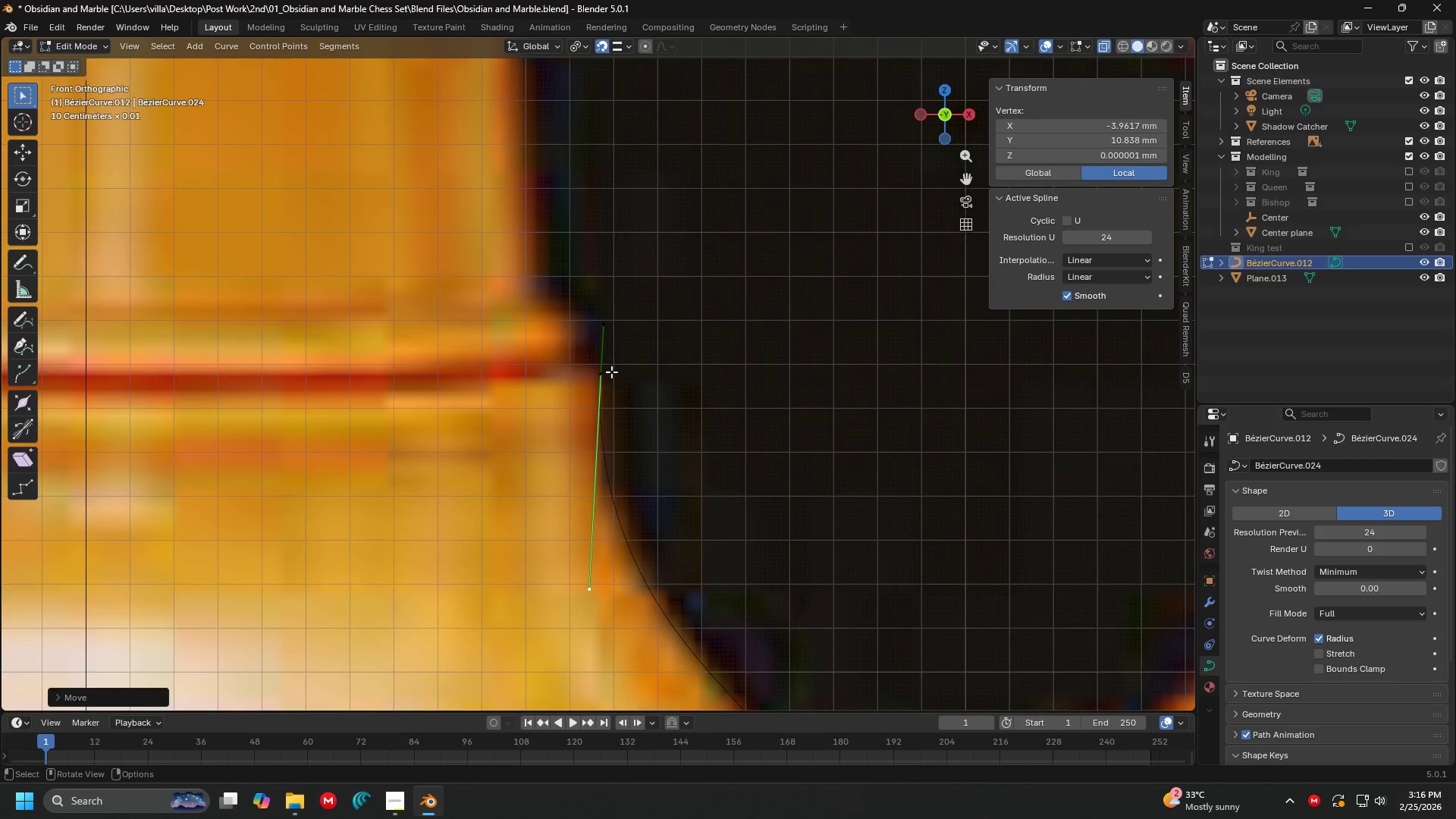 
left_click([611, 372])
 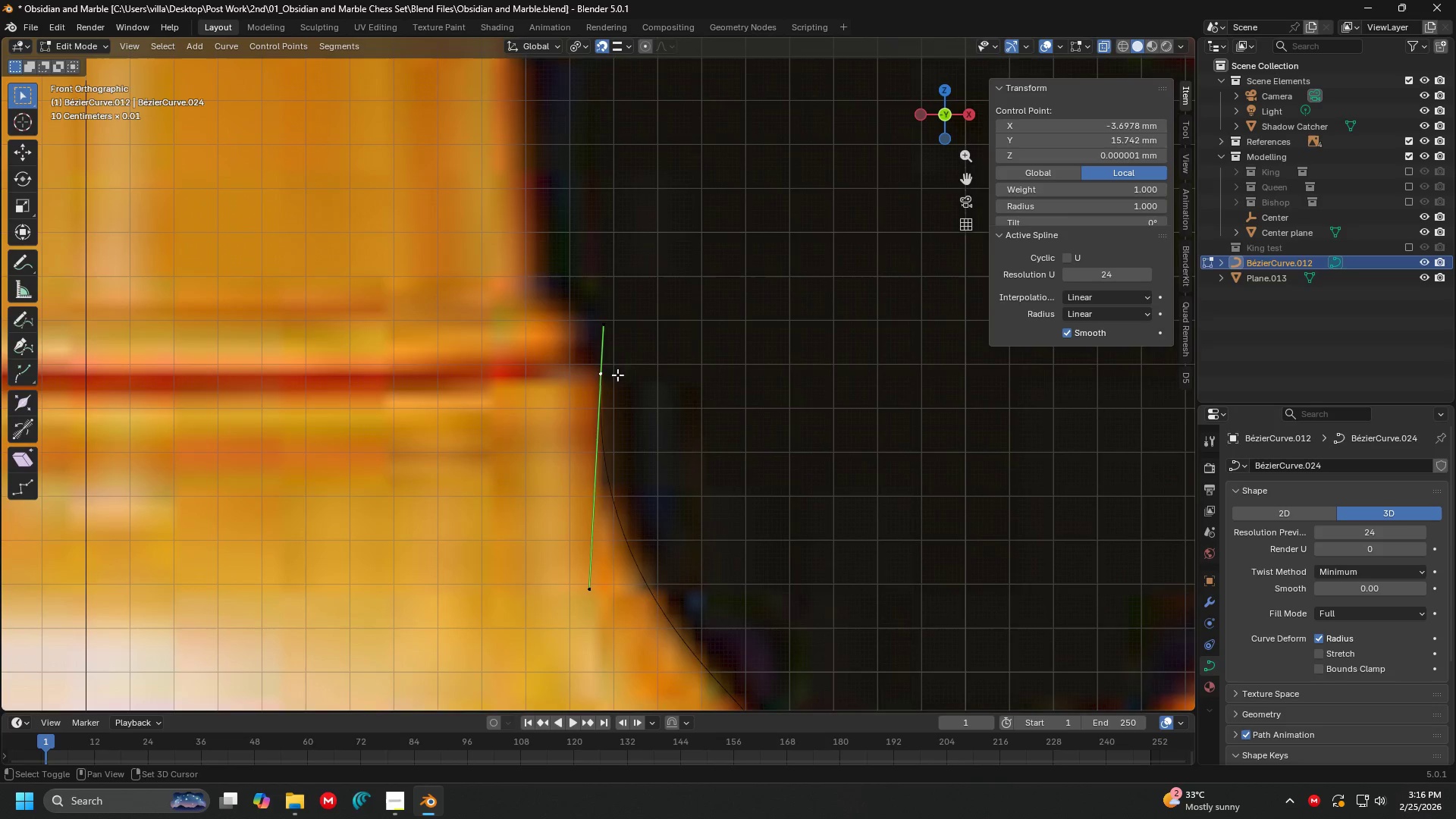 
hold_key(key=ShiftLeft, duration=0.33)
 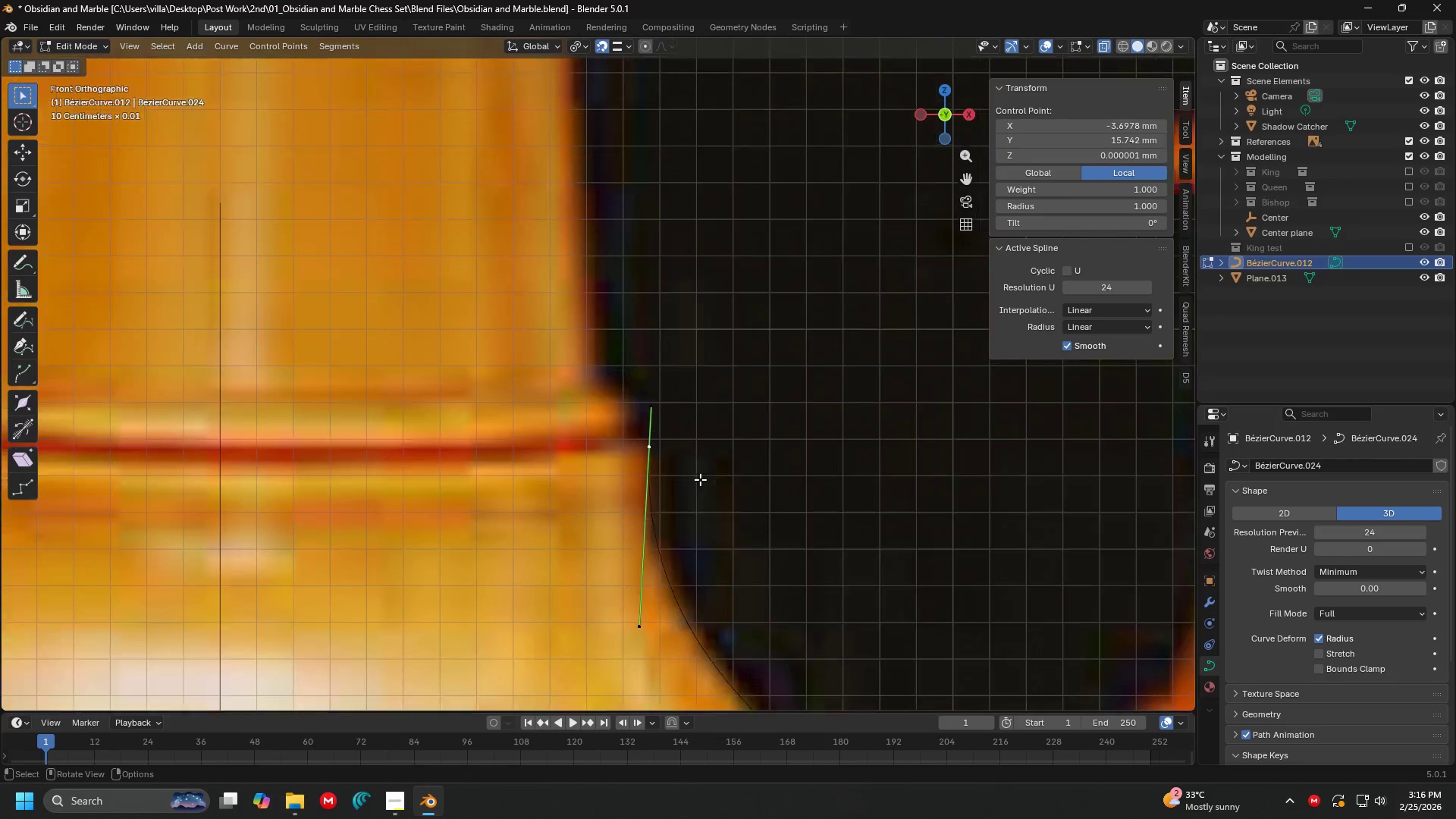 
scroll: coordinate [695, 479], scroll_direction: down, amount: 7.0
 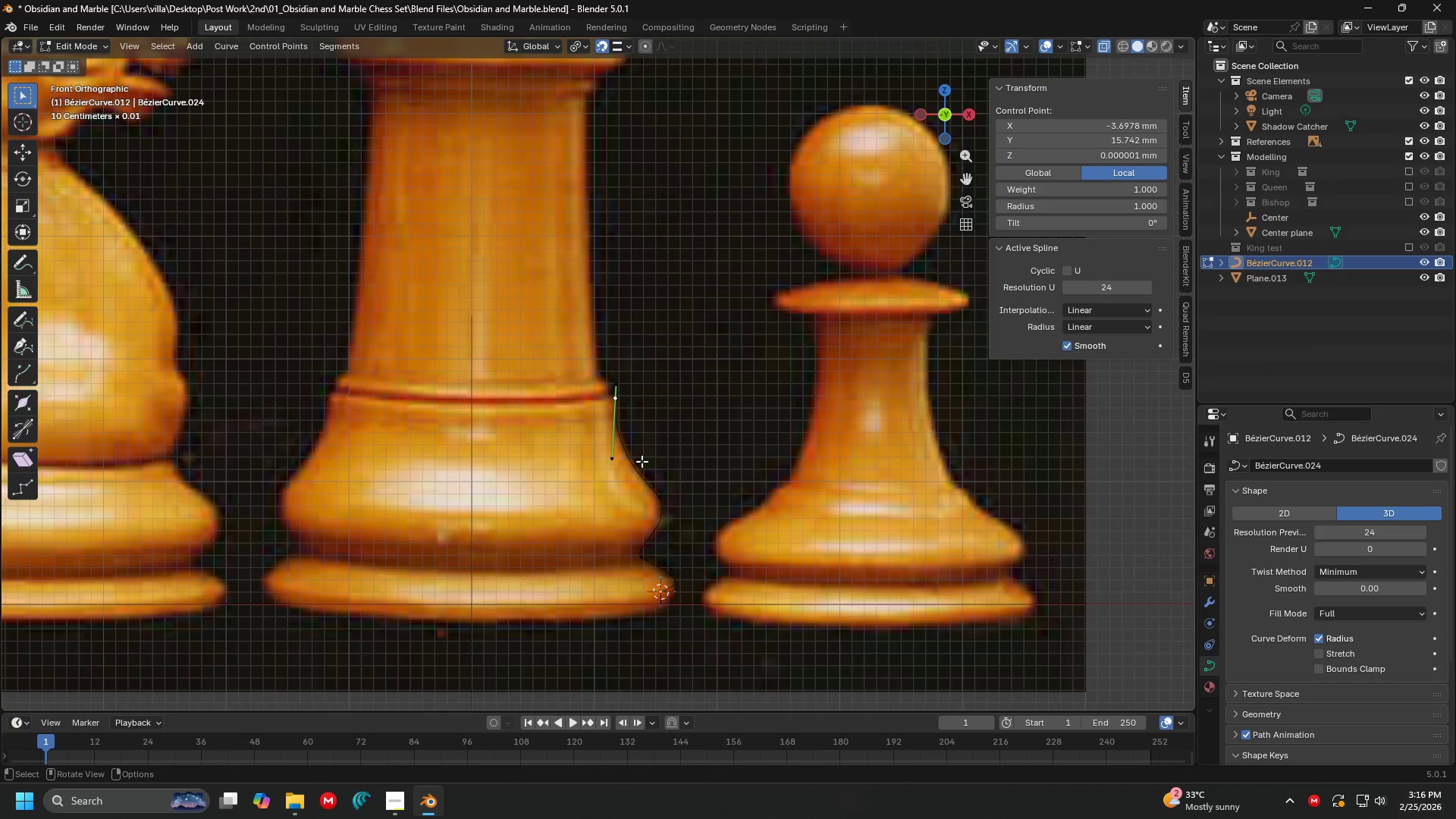 
key(Shift+ShiftLeft)
 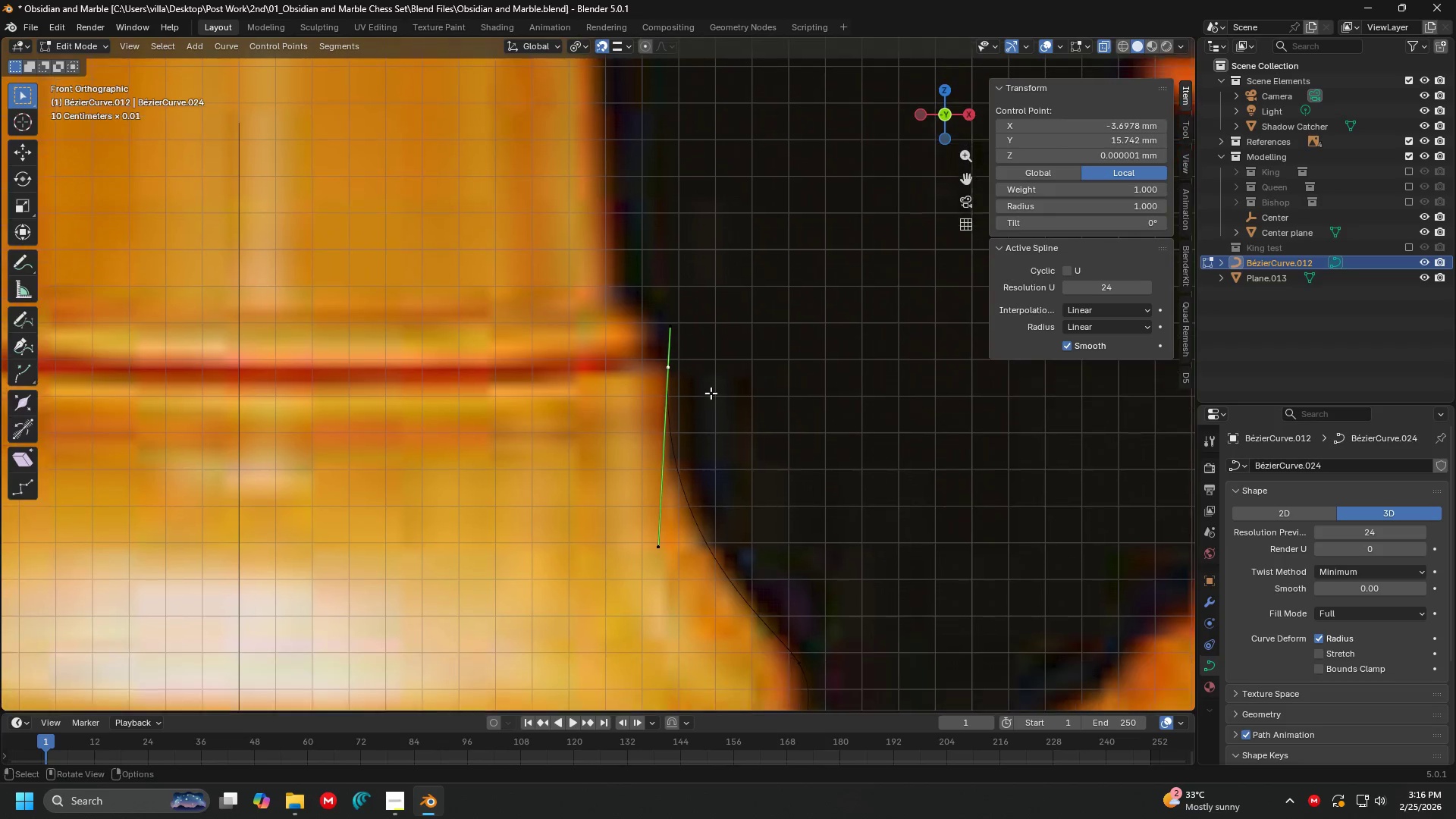 
scroll: coordinate [741, 416], scroll_direction: up, amount: 10.0
 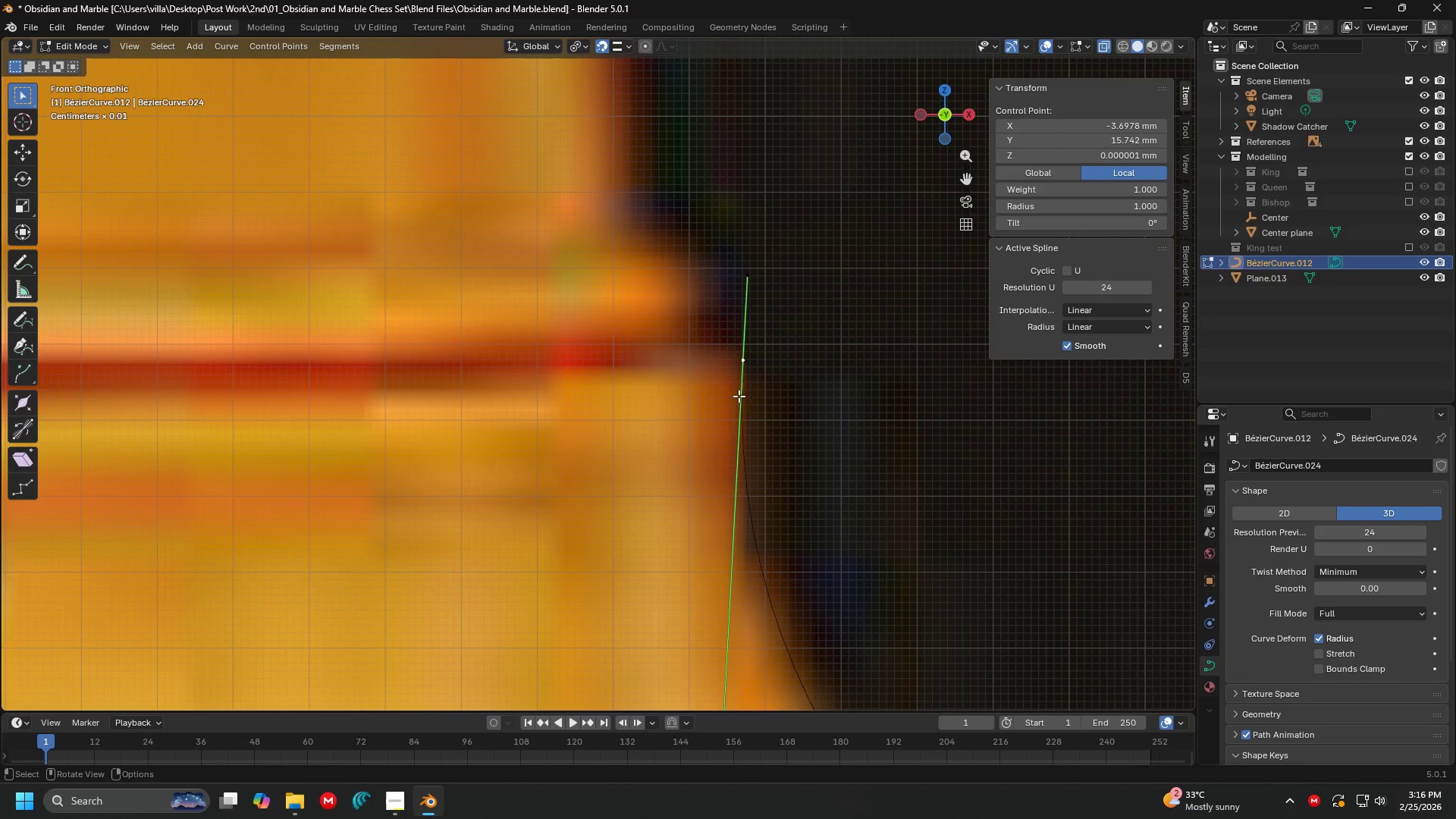 
key(E)
 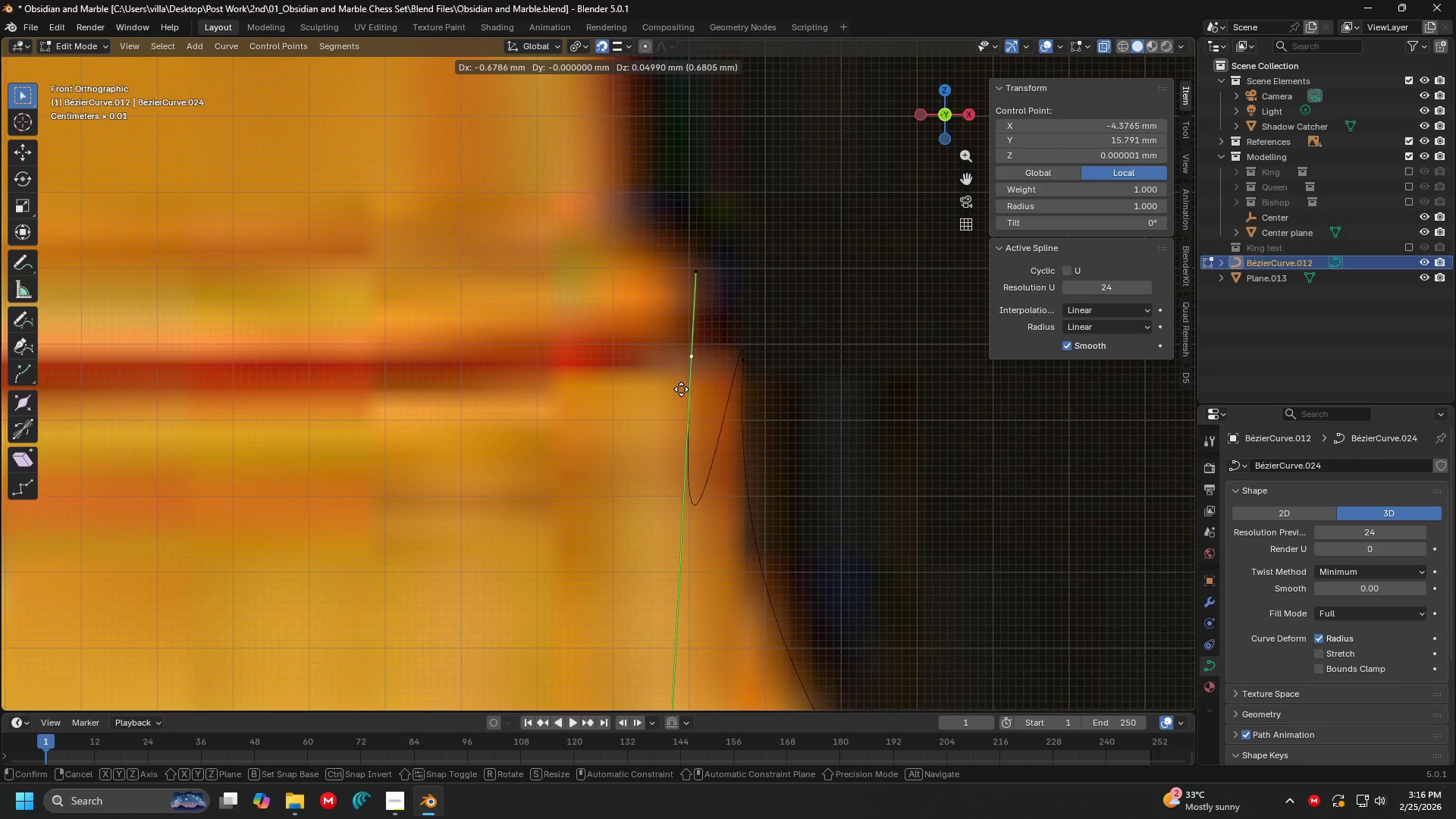 
left_click_drag(start_coordinate=[681, 389], to_coordinate=[682, 396])
 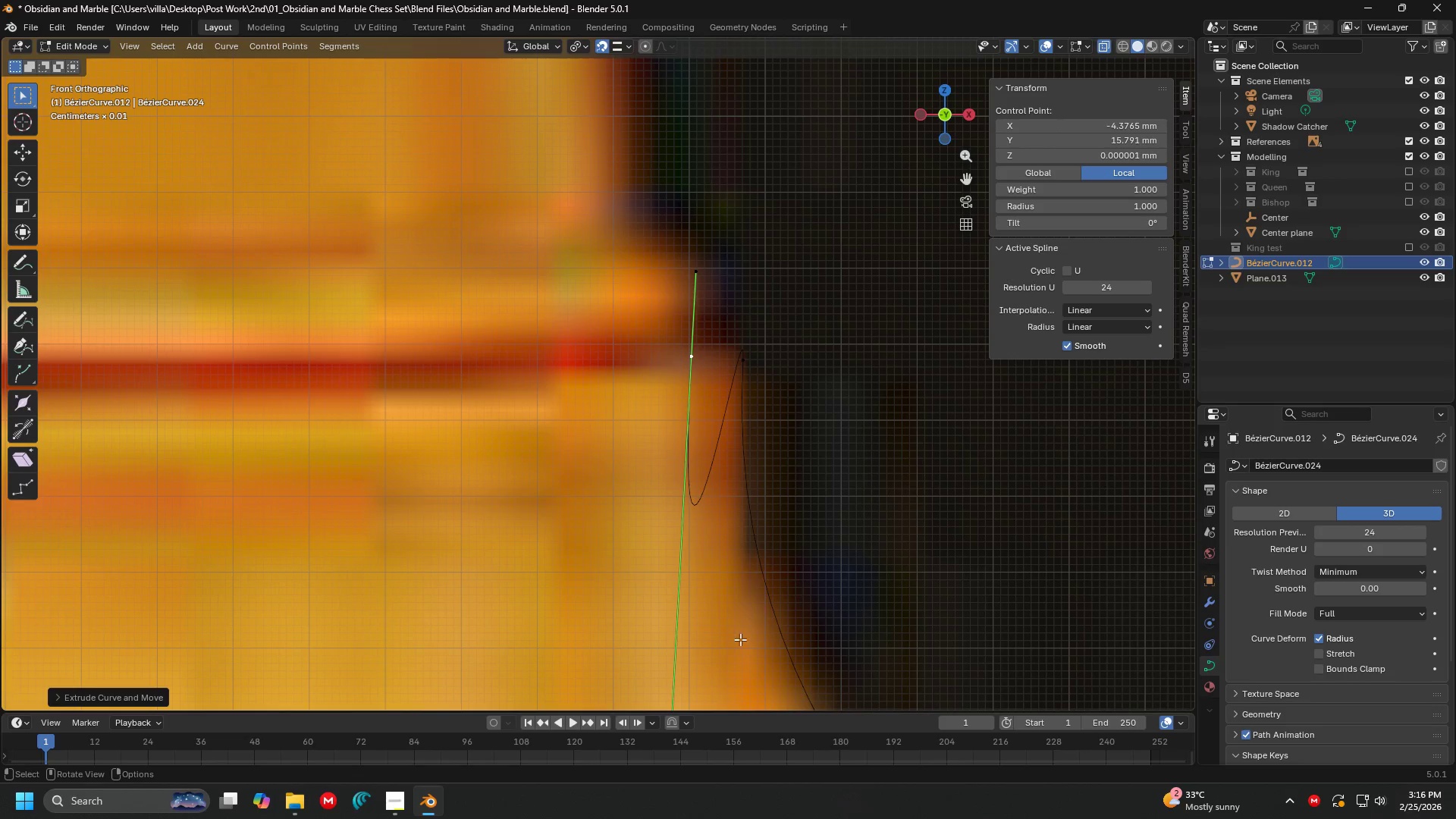 
left_click([715, 656])
 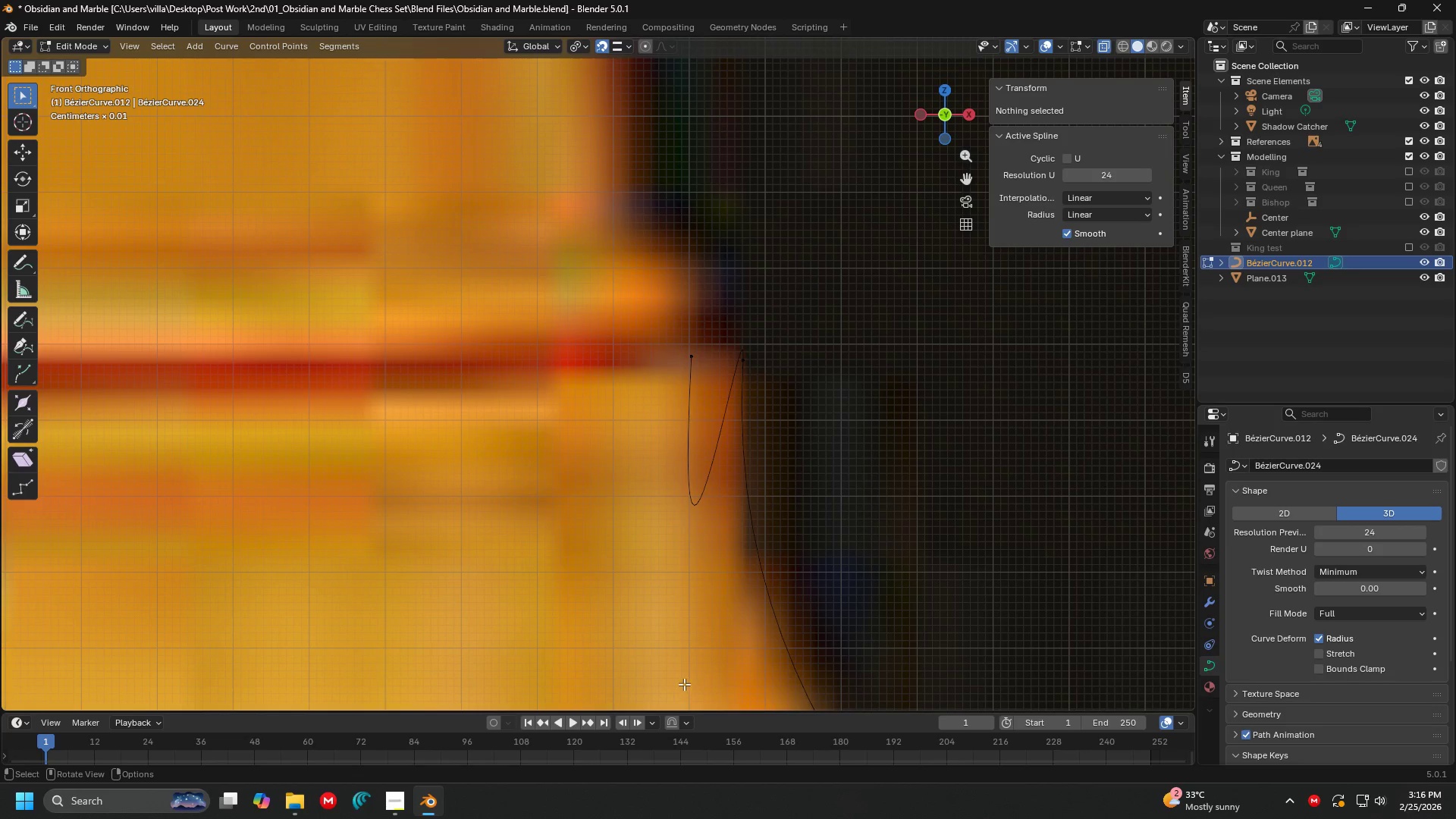 
hold_key(key=ShiftLeft, duration=0.31)
 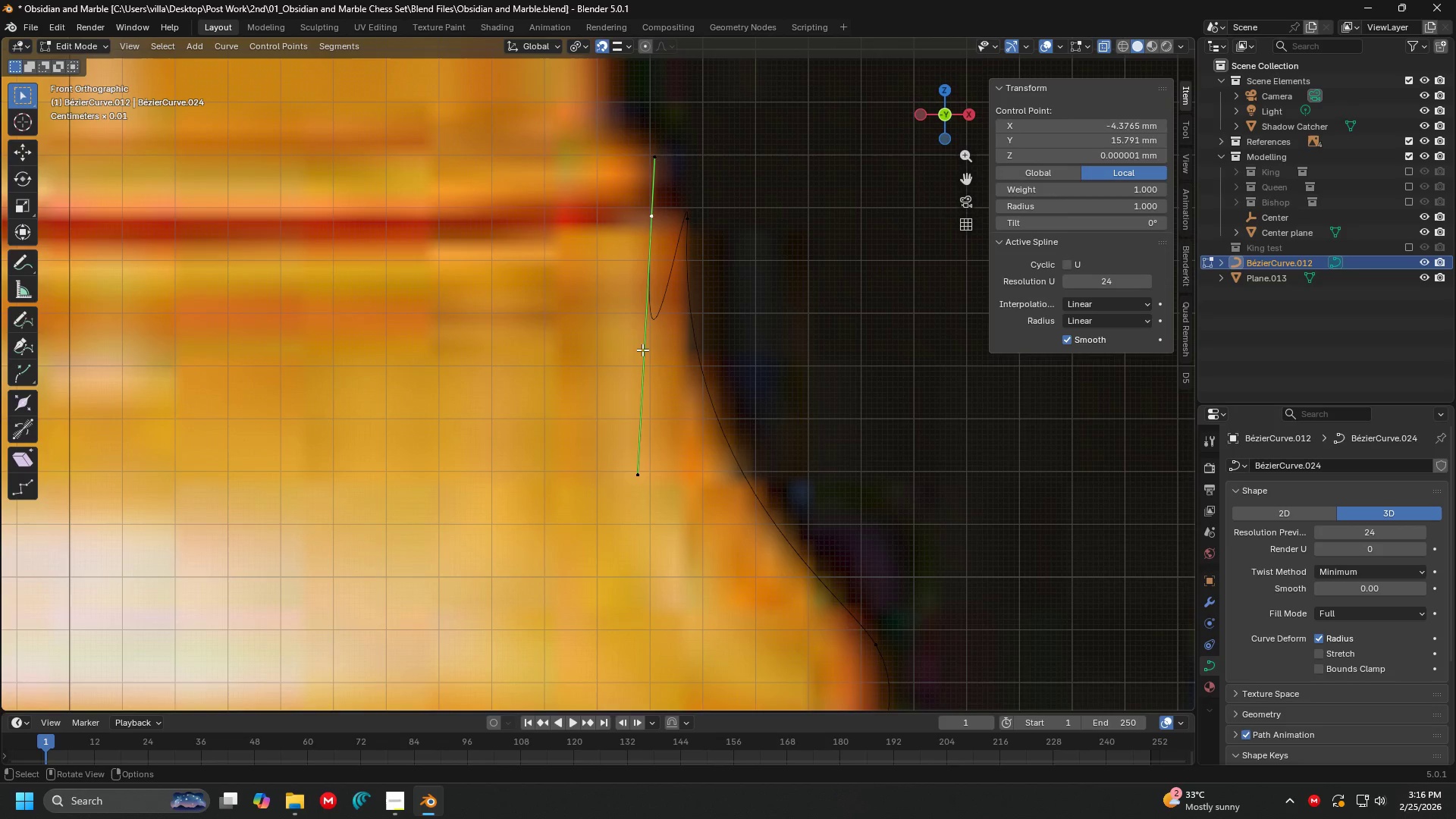 
scroll: coordinate [672, 648], scroll_direction: down, amount: 2.0
 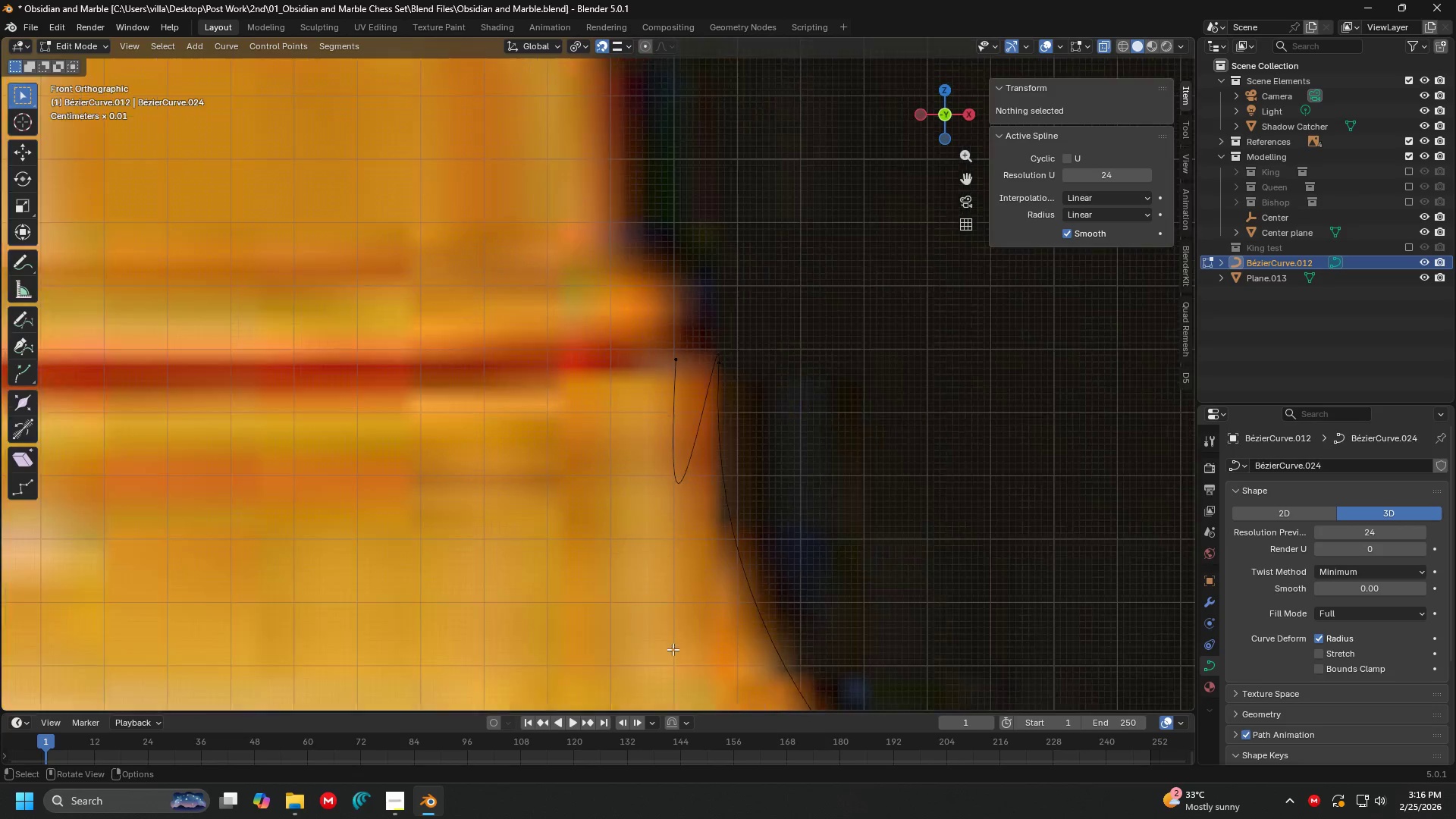 
double_click([626, 516])
 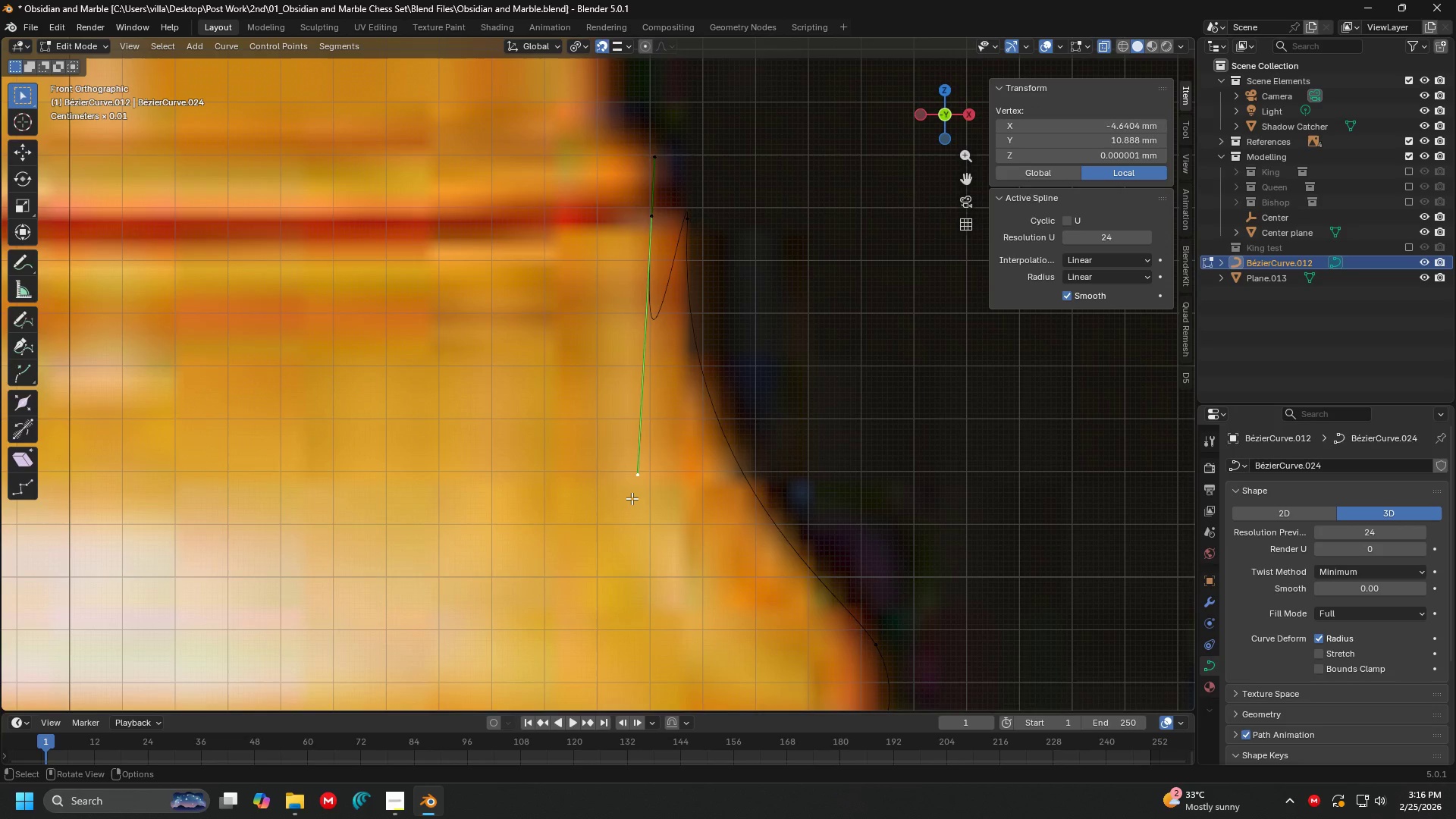 
key(G)
 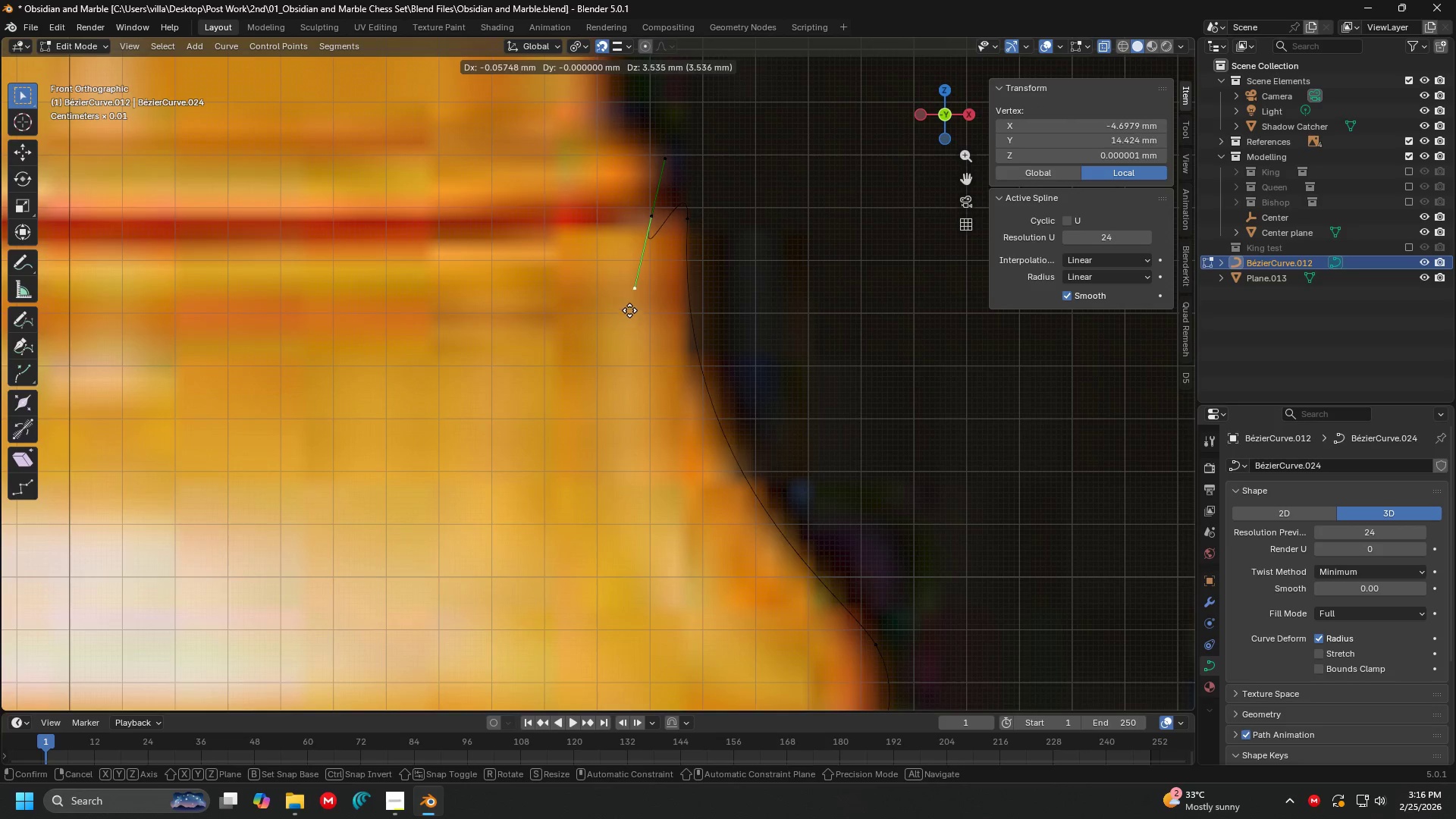 
left_click([632, 297])
 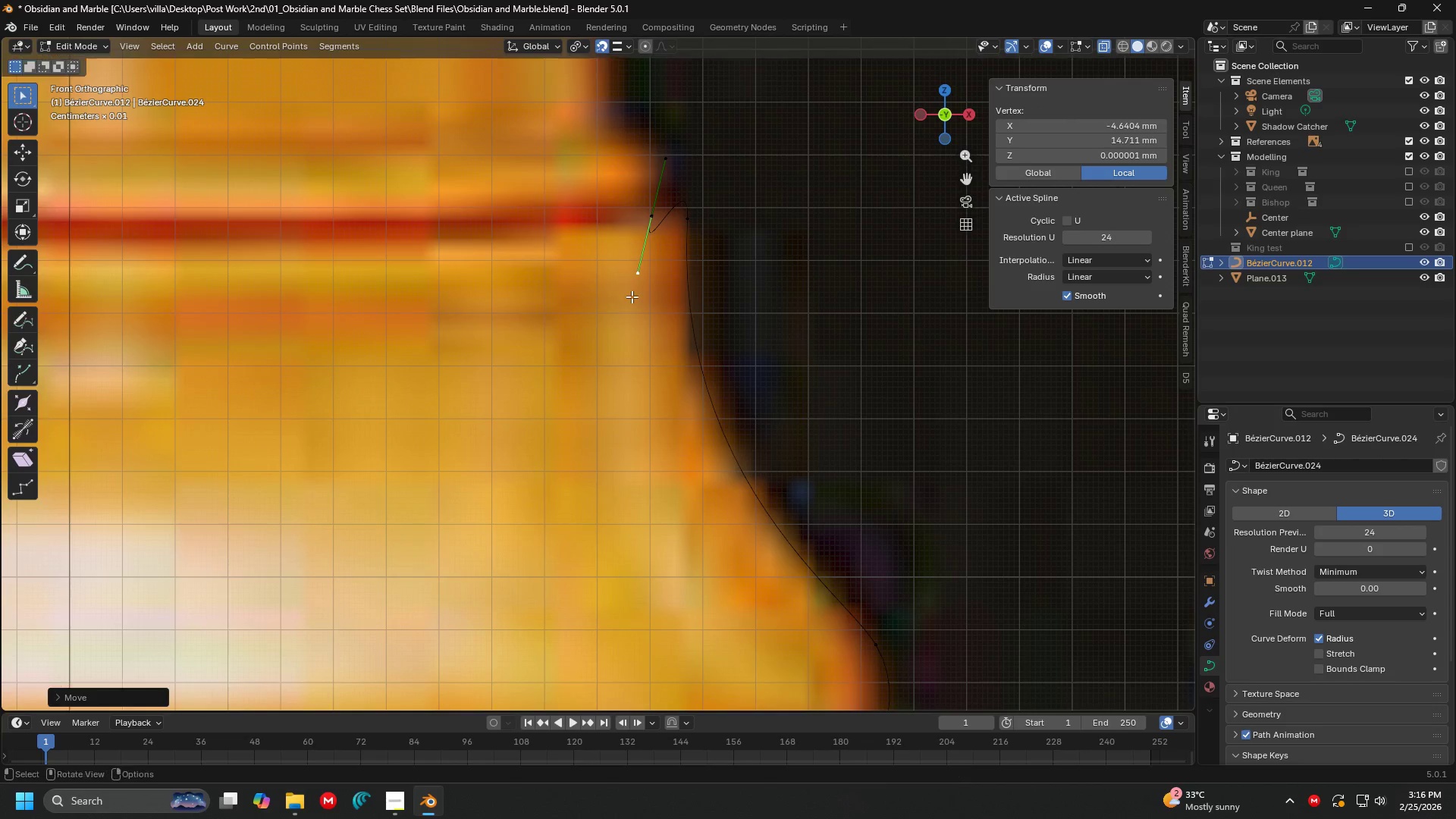 
hold_key(key=ShiftLeft, duration=0.53)
 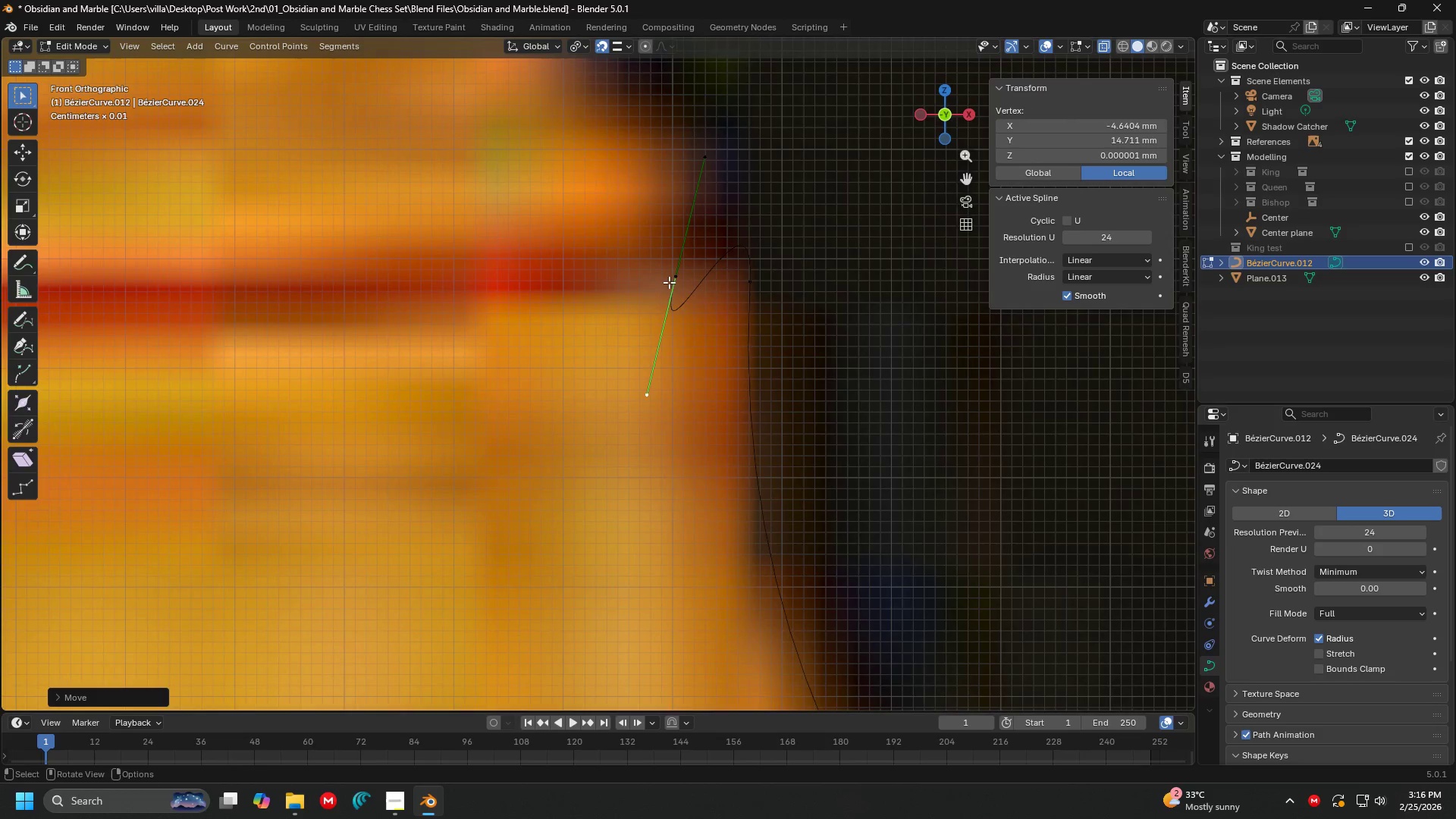 
left_click([669, 281])
 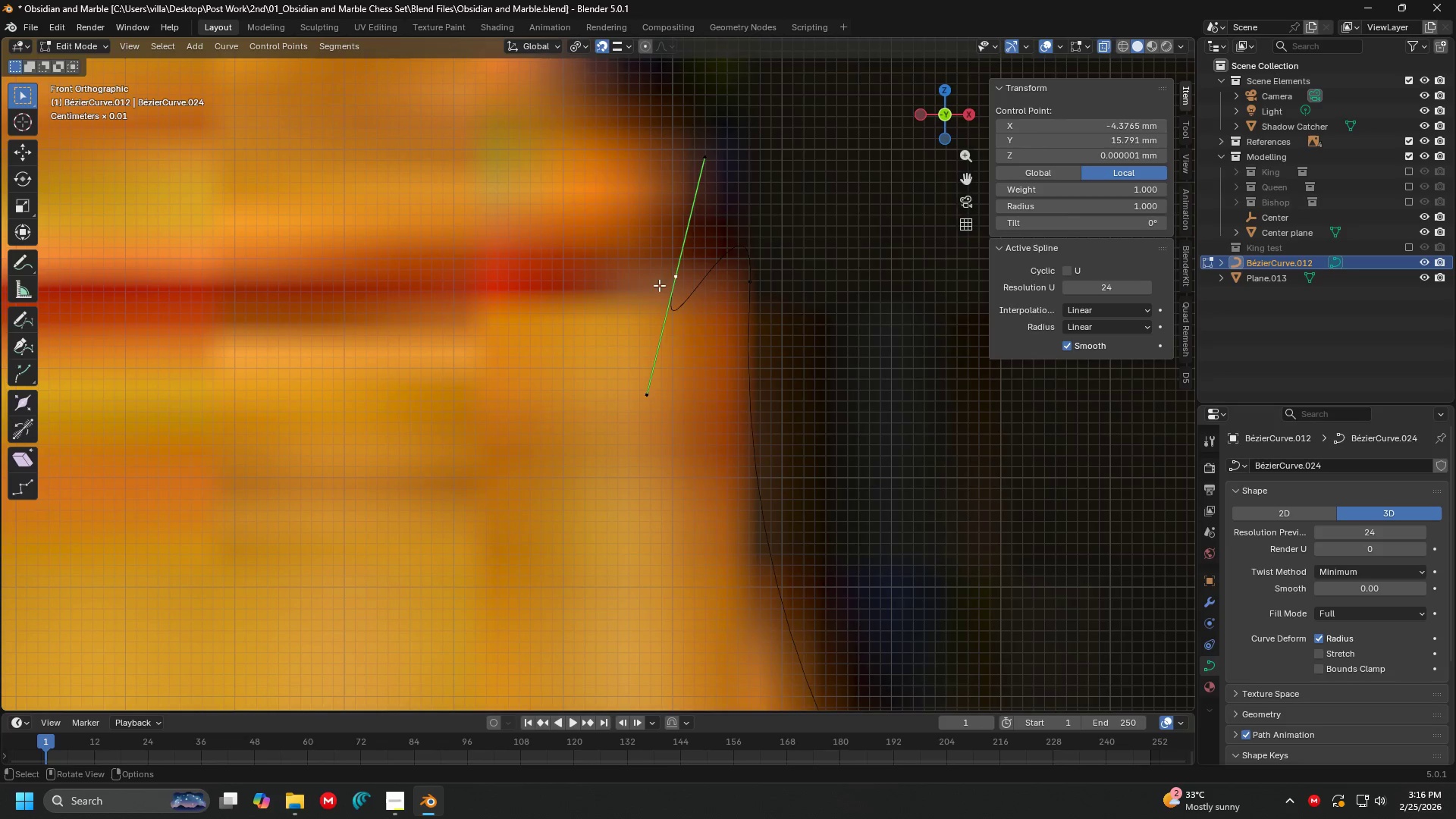 
scroll: coordinate [648, 327], scroll_direction: up, amount: 5.0
 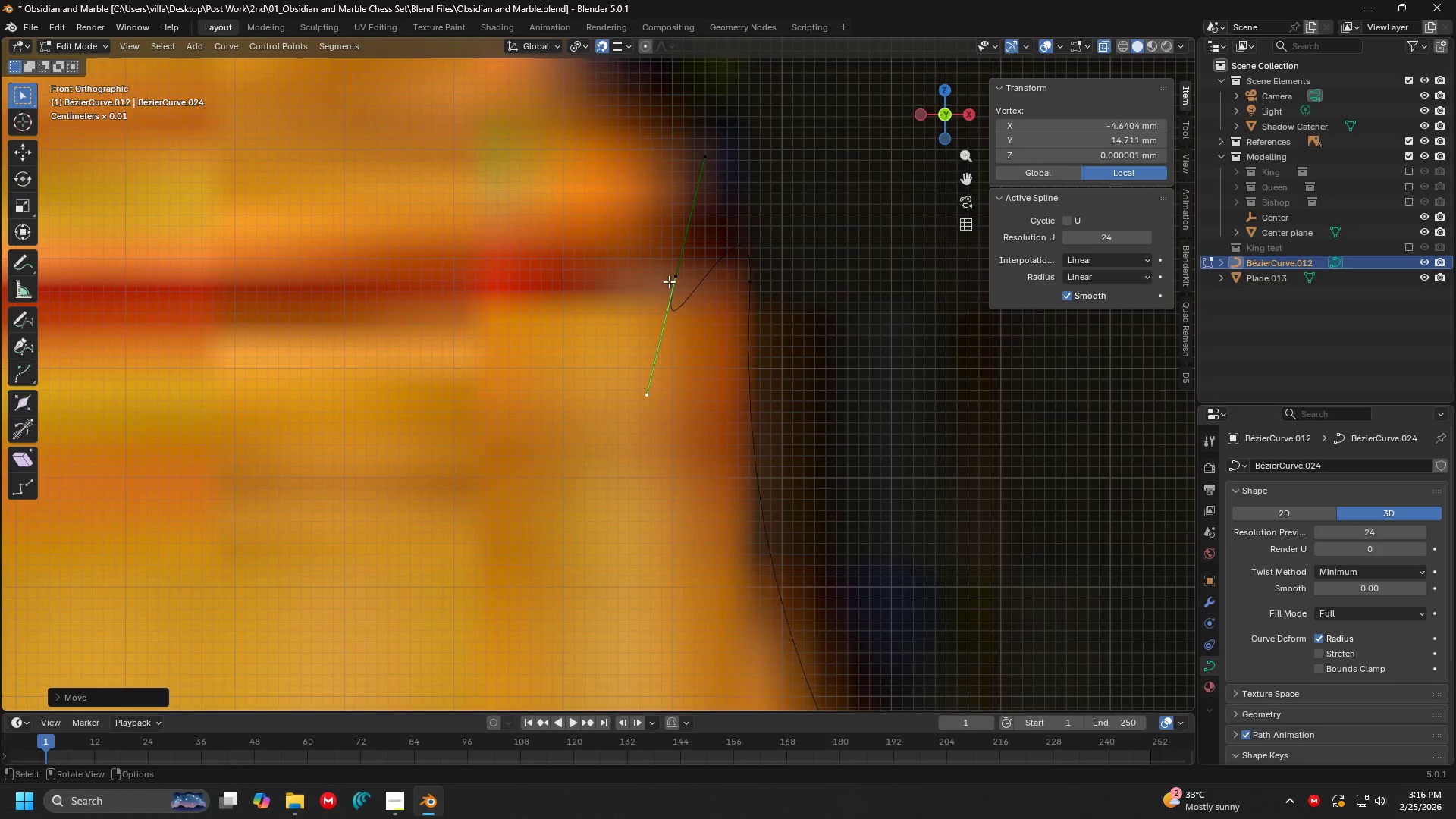 
key(G)
 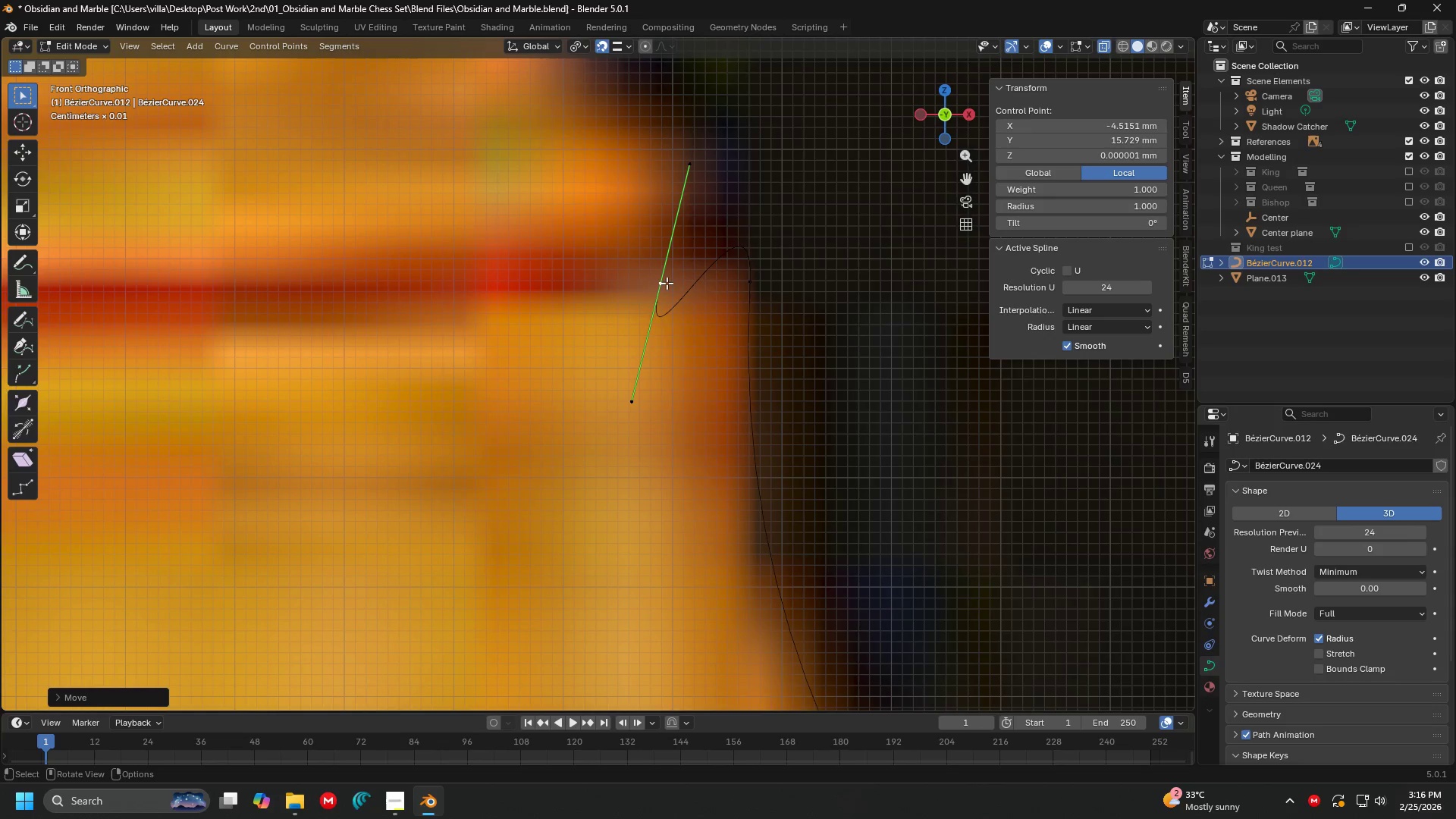 
double_click([777, 267])
 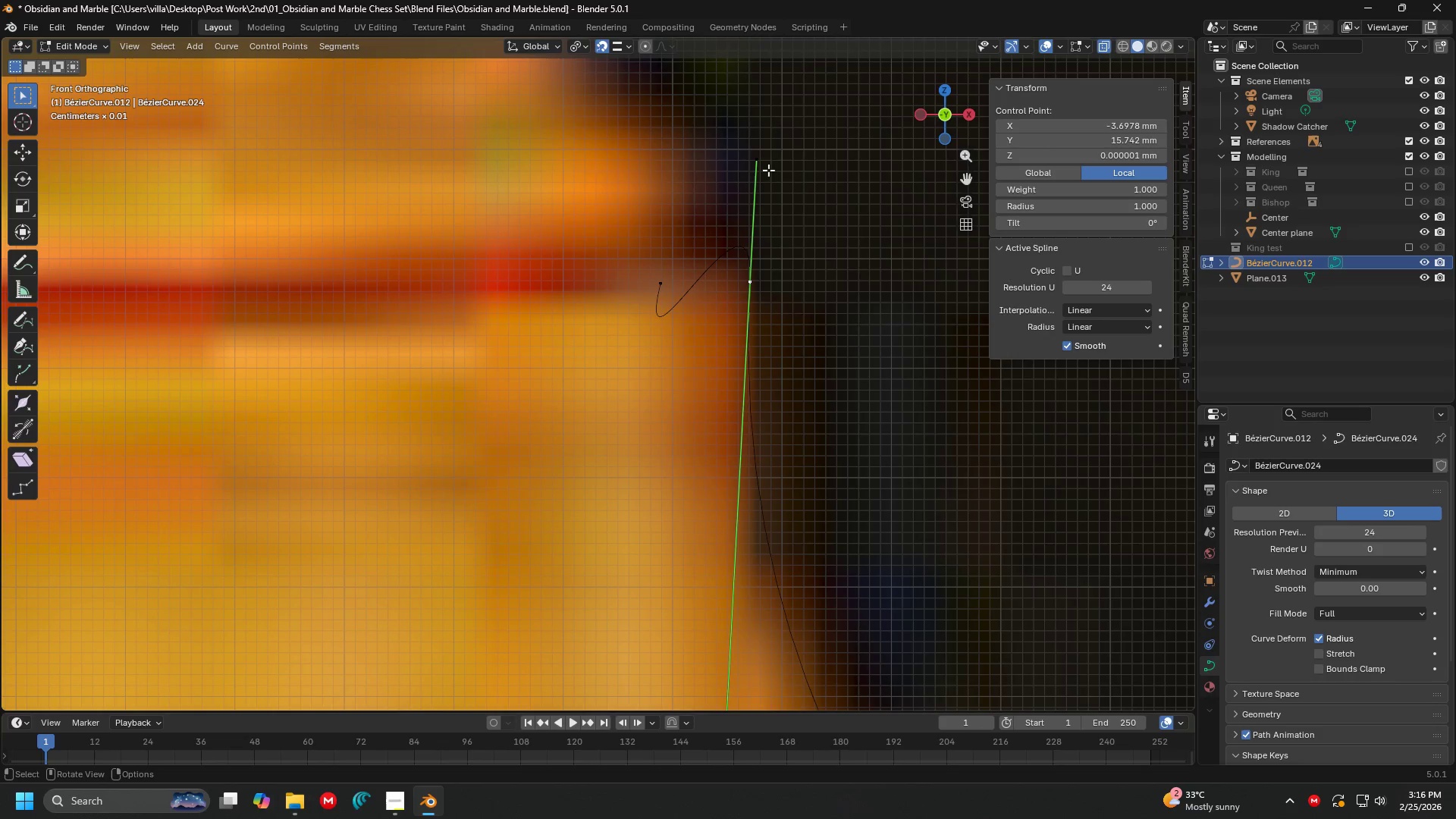 
left_click([768, 164])
 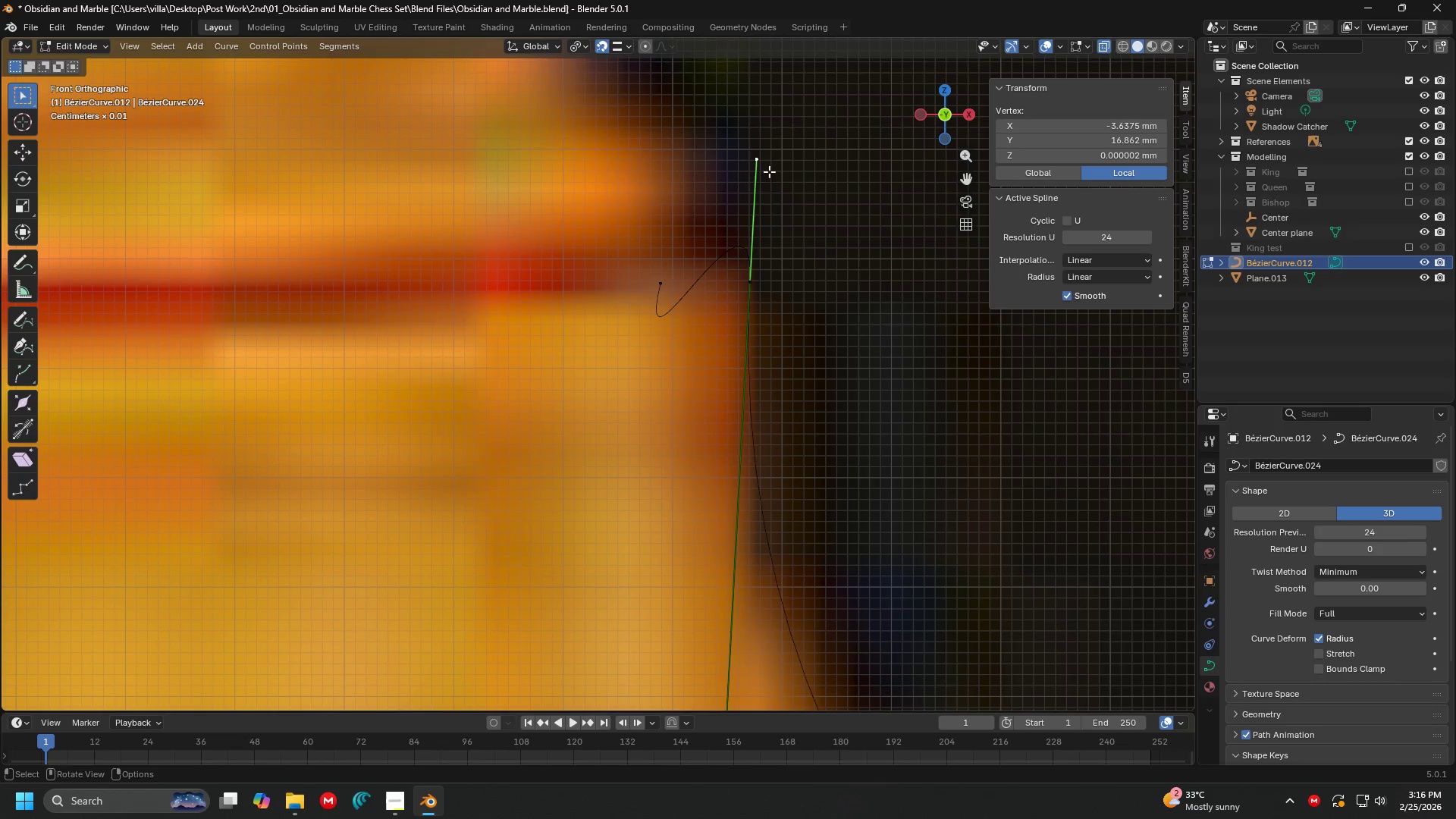 
key(G)
 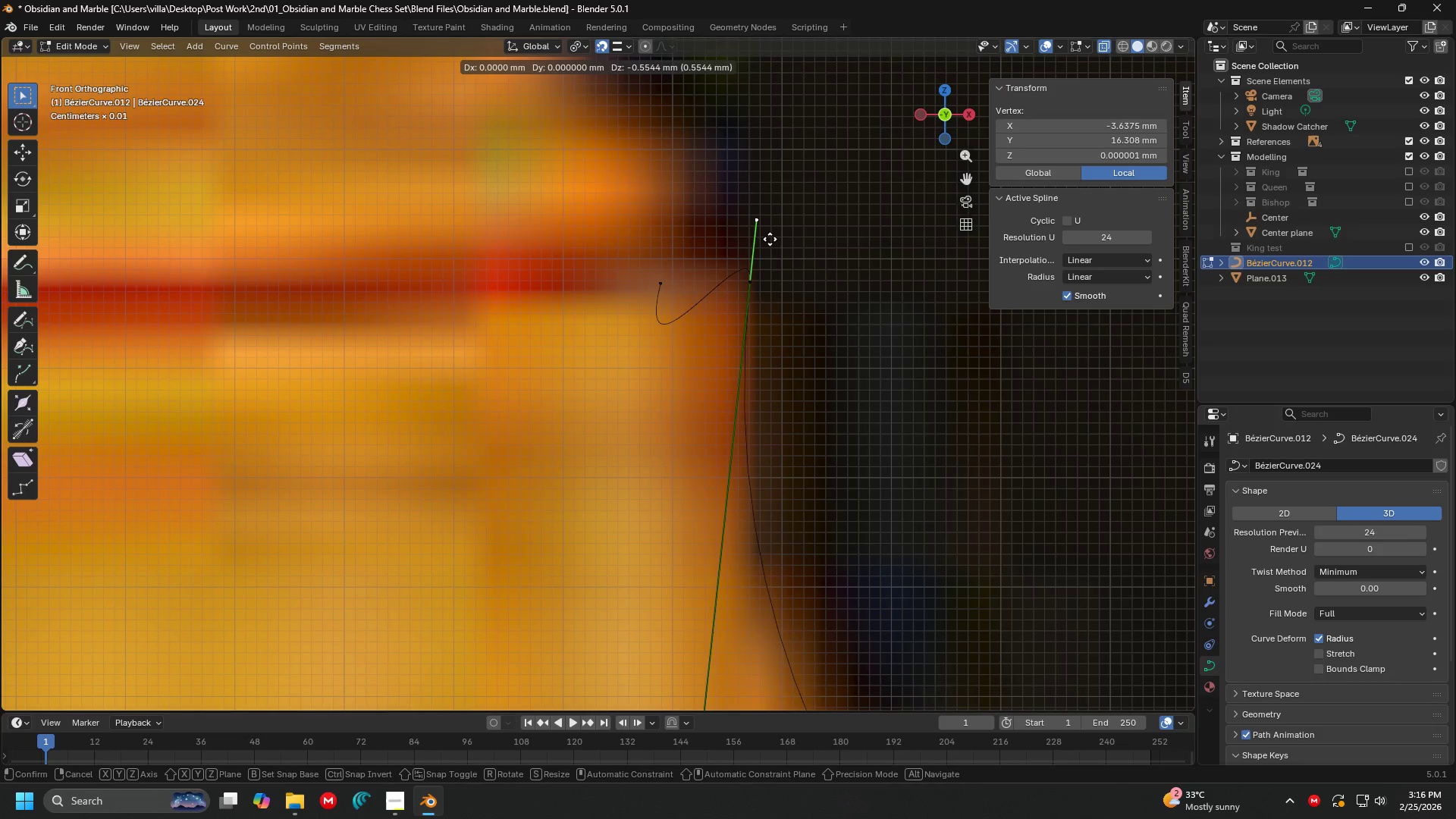 
left_click([770, 240])
 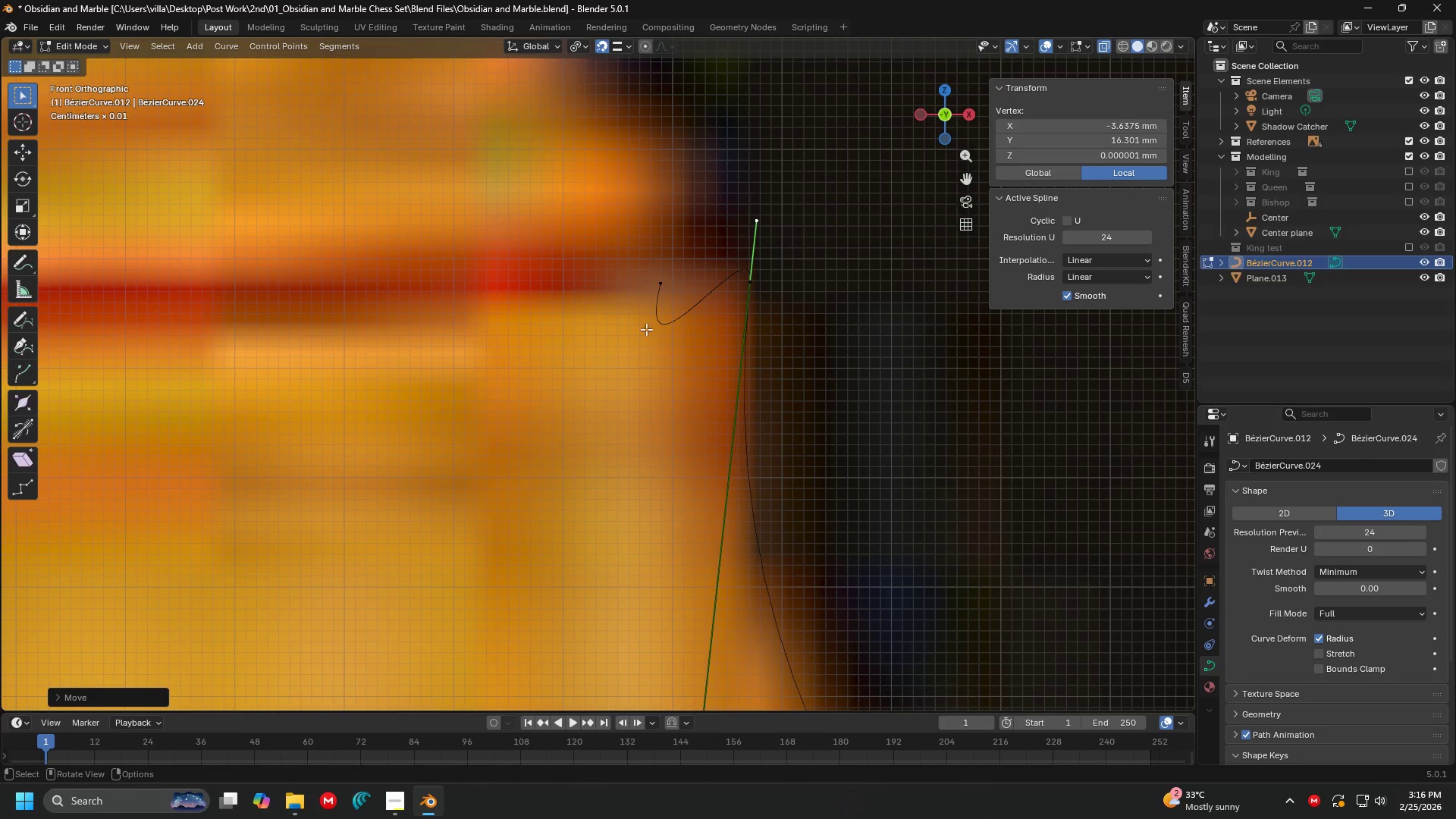 
left_click([646, 297])
 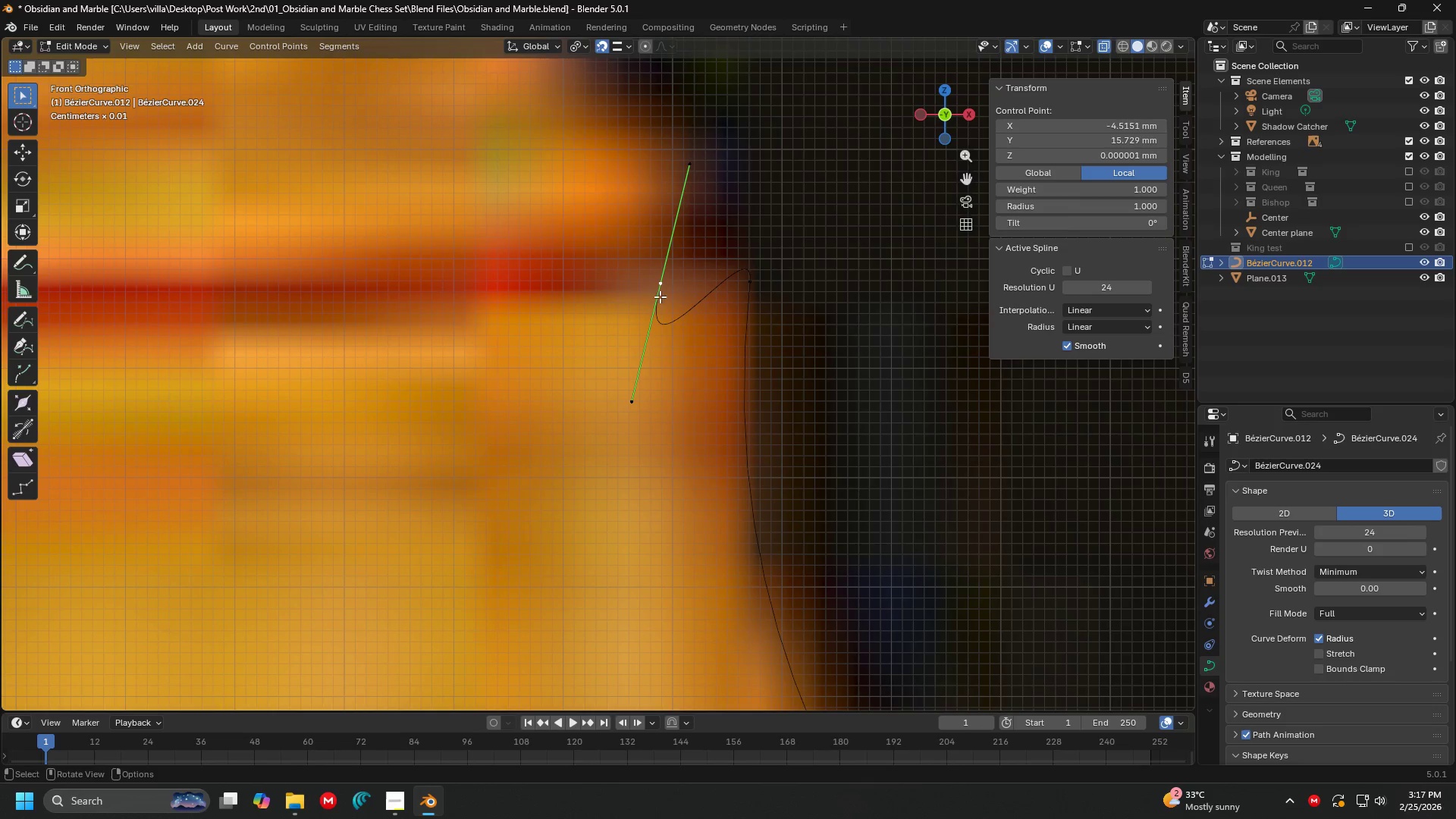 
key(G)
 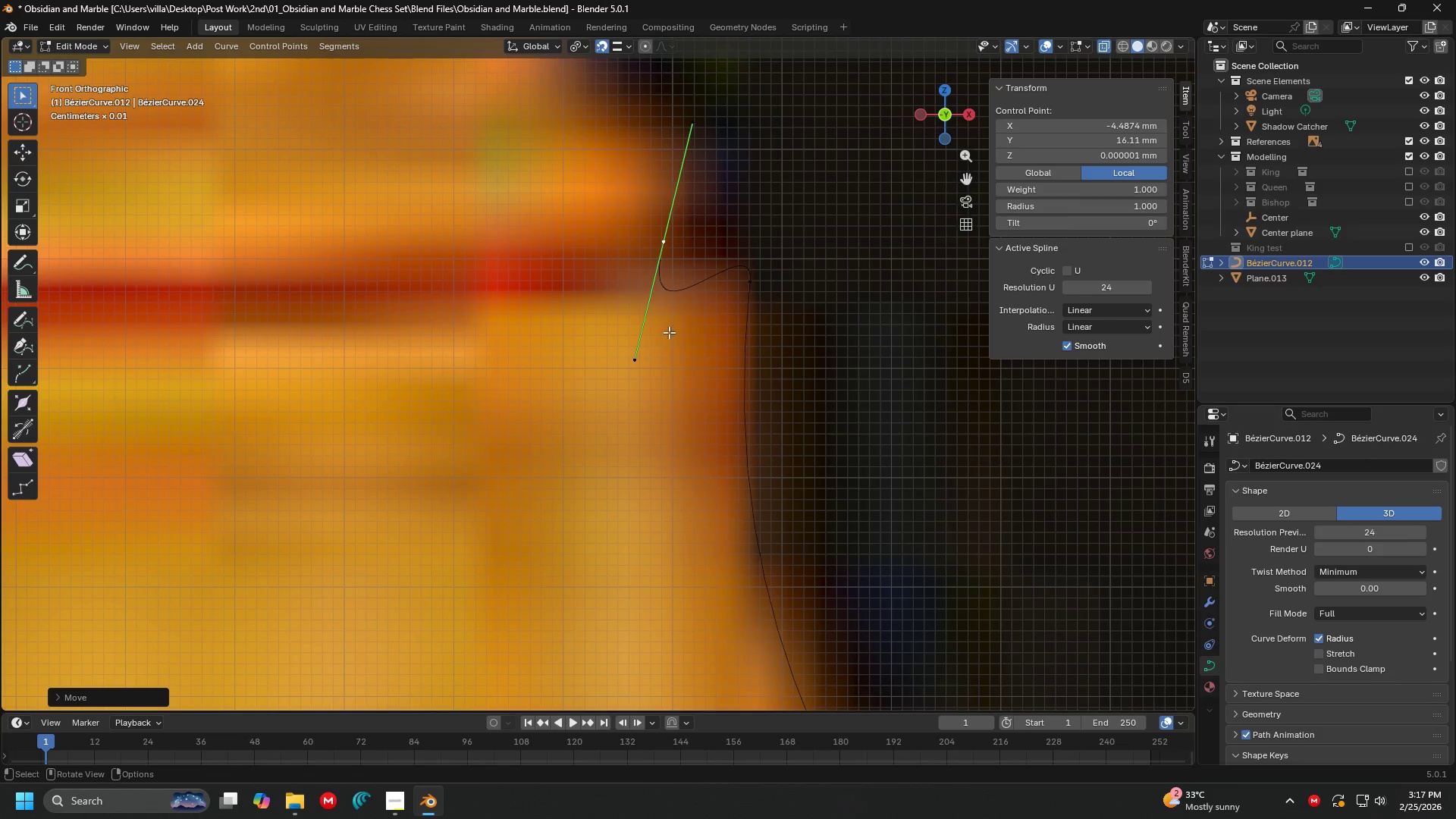 
double_click([658, 358])
 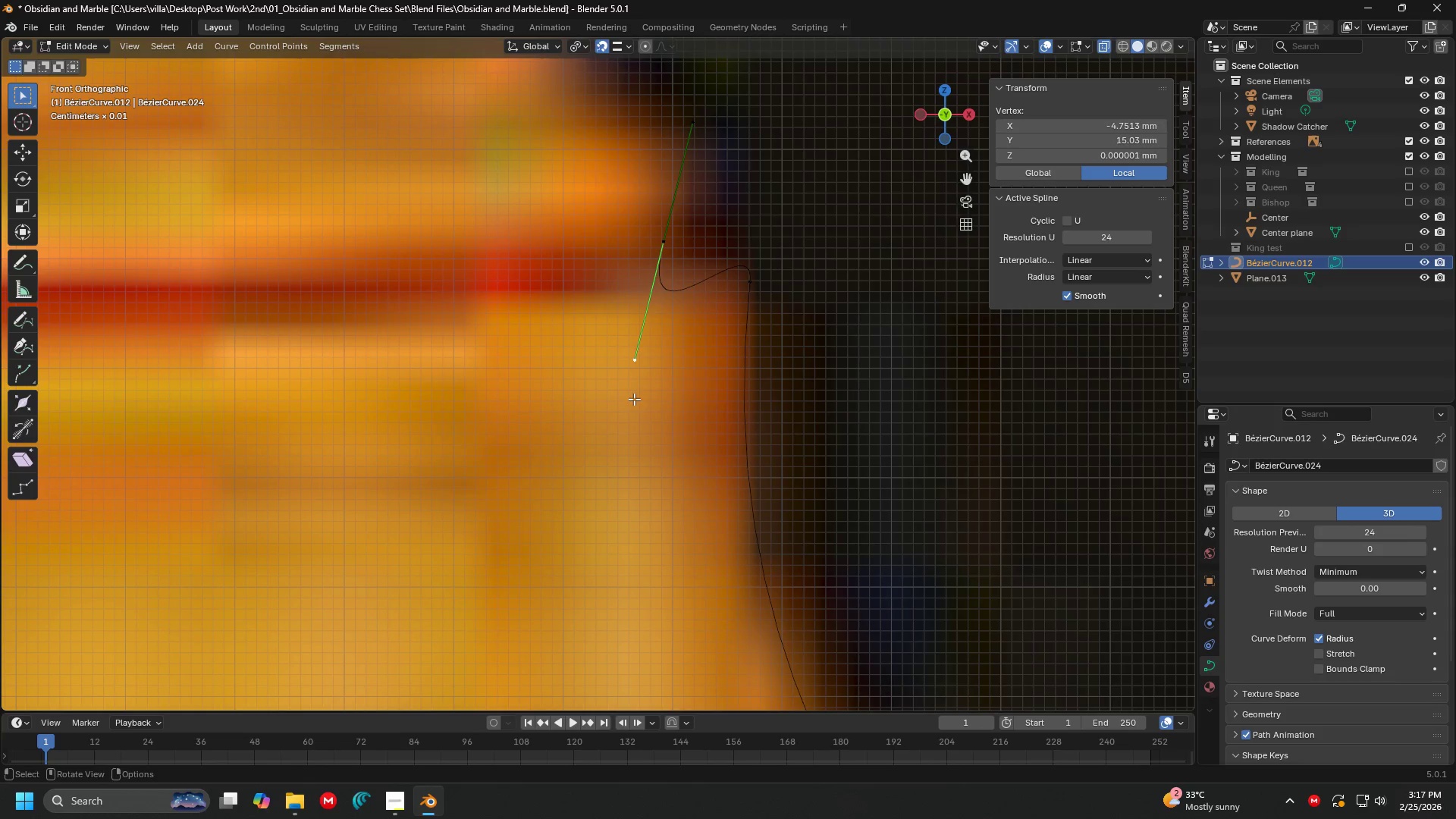 
key(G)
 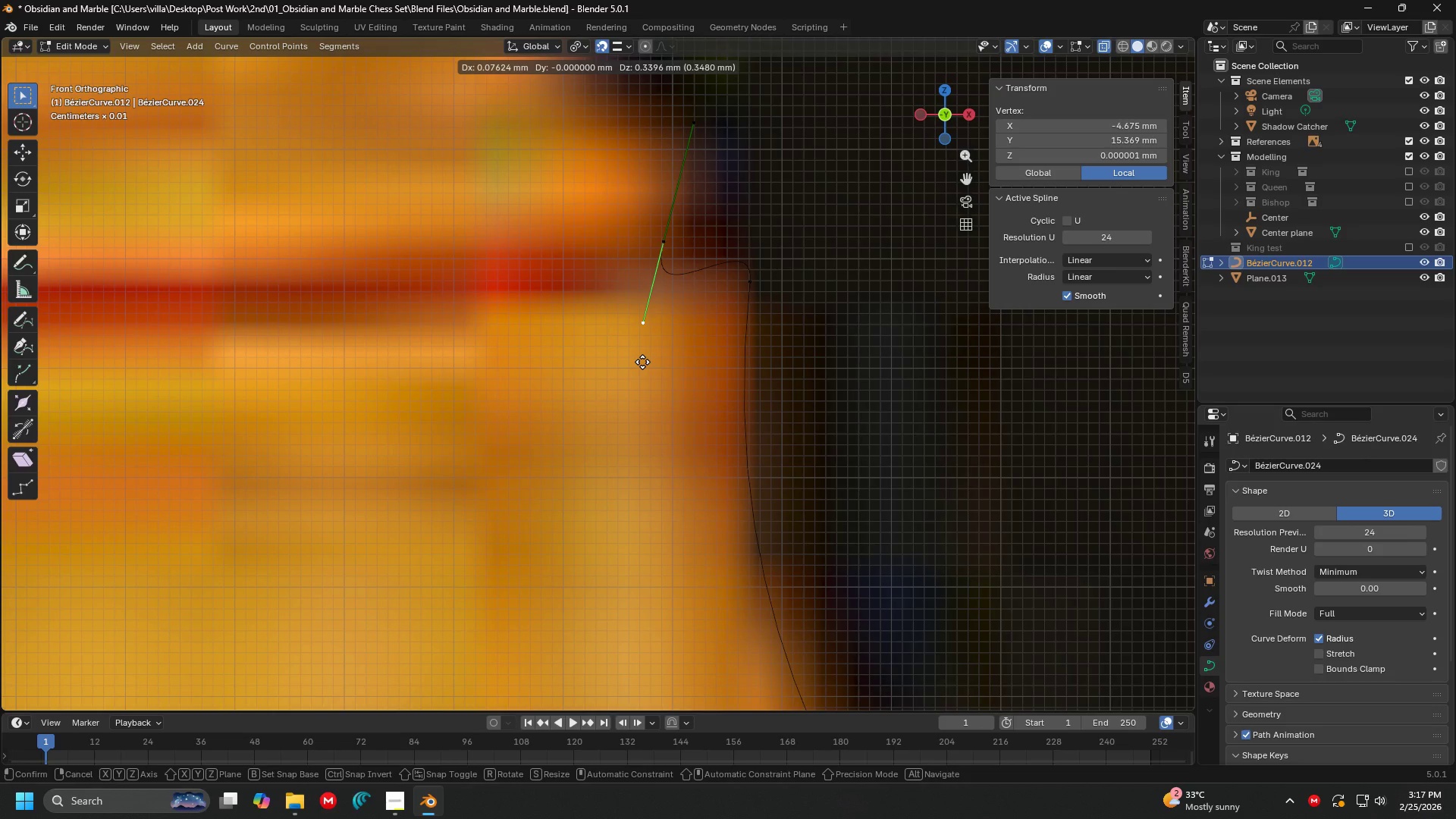 
left_click([642, 362])
 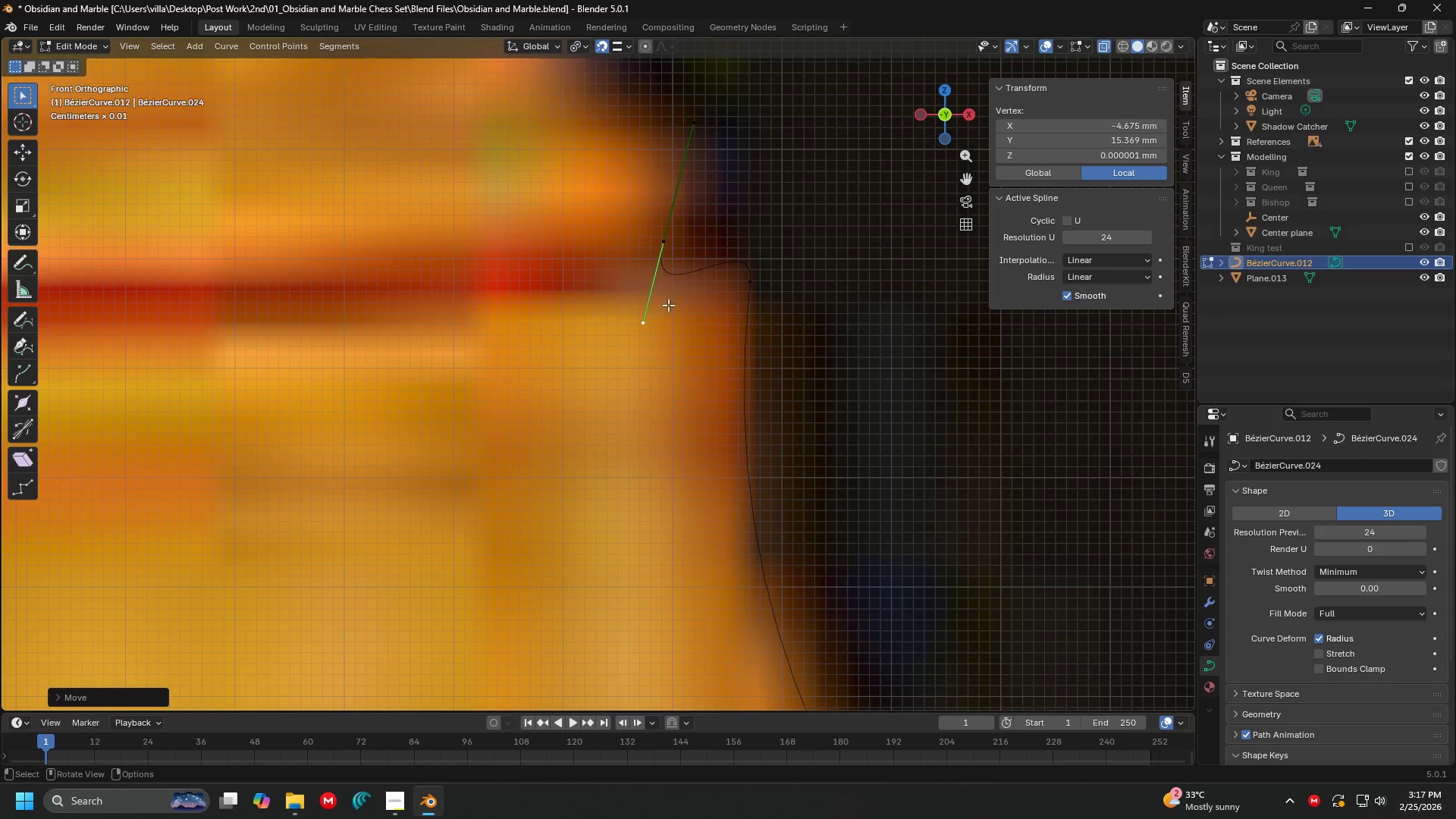 
key(G)
 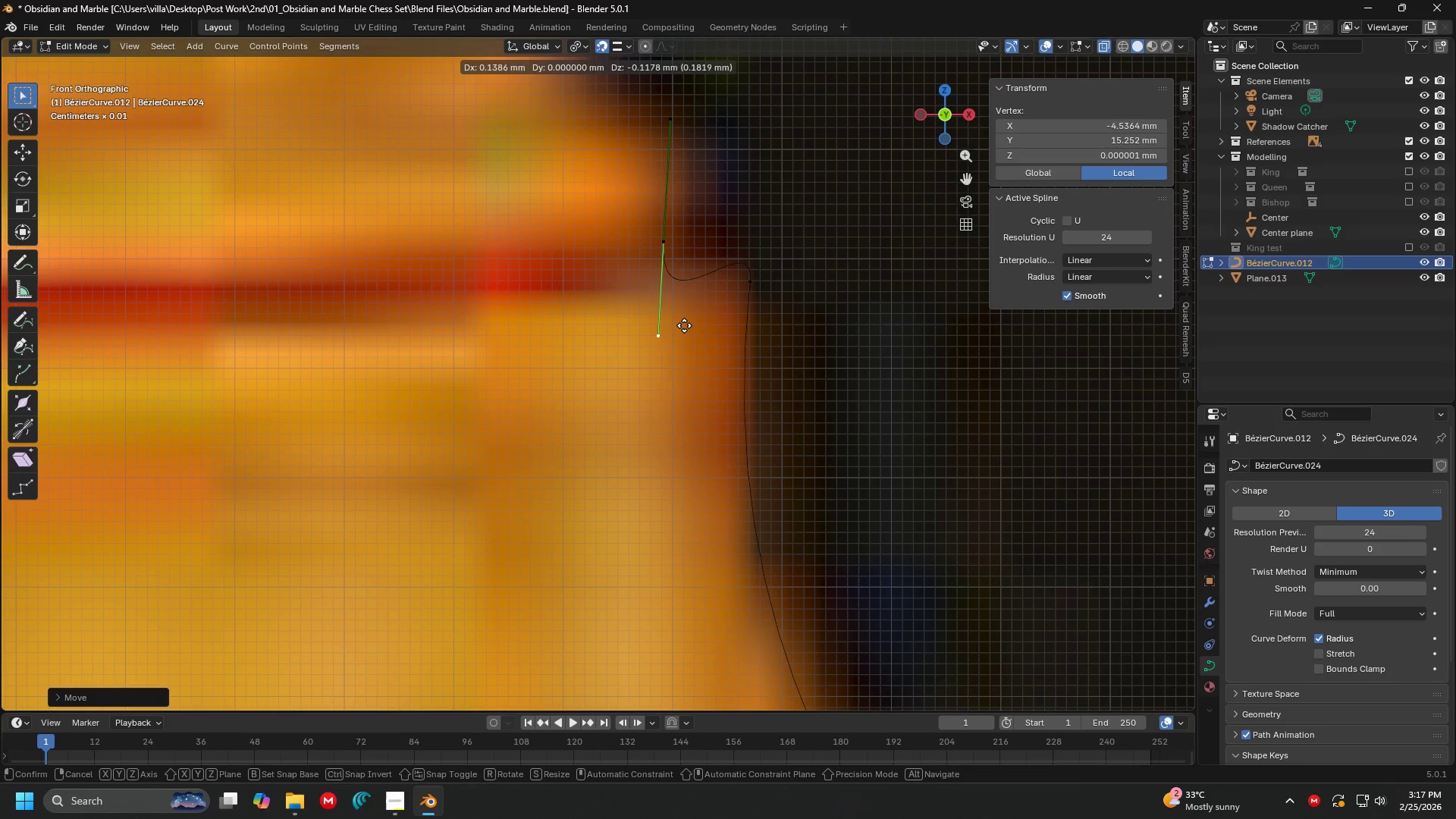 
key(Escape)
 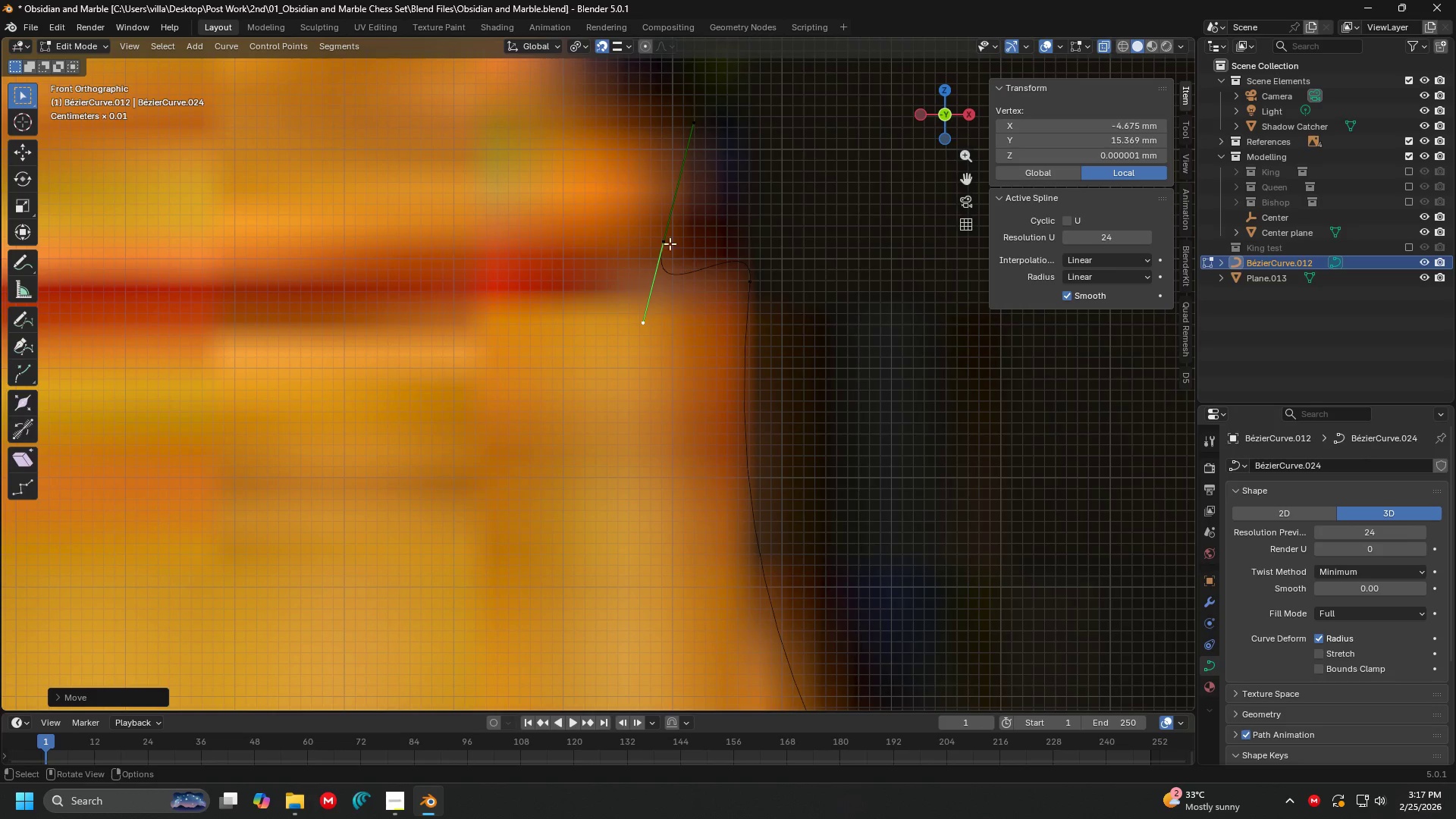 
left_click([669, 237])
 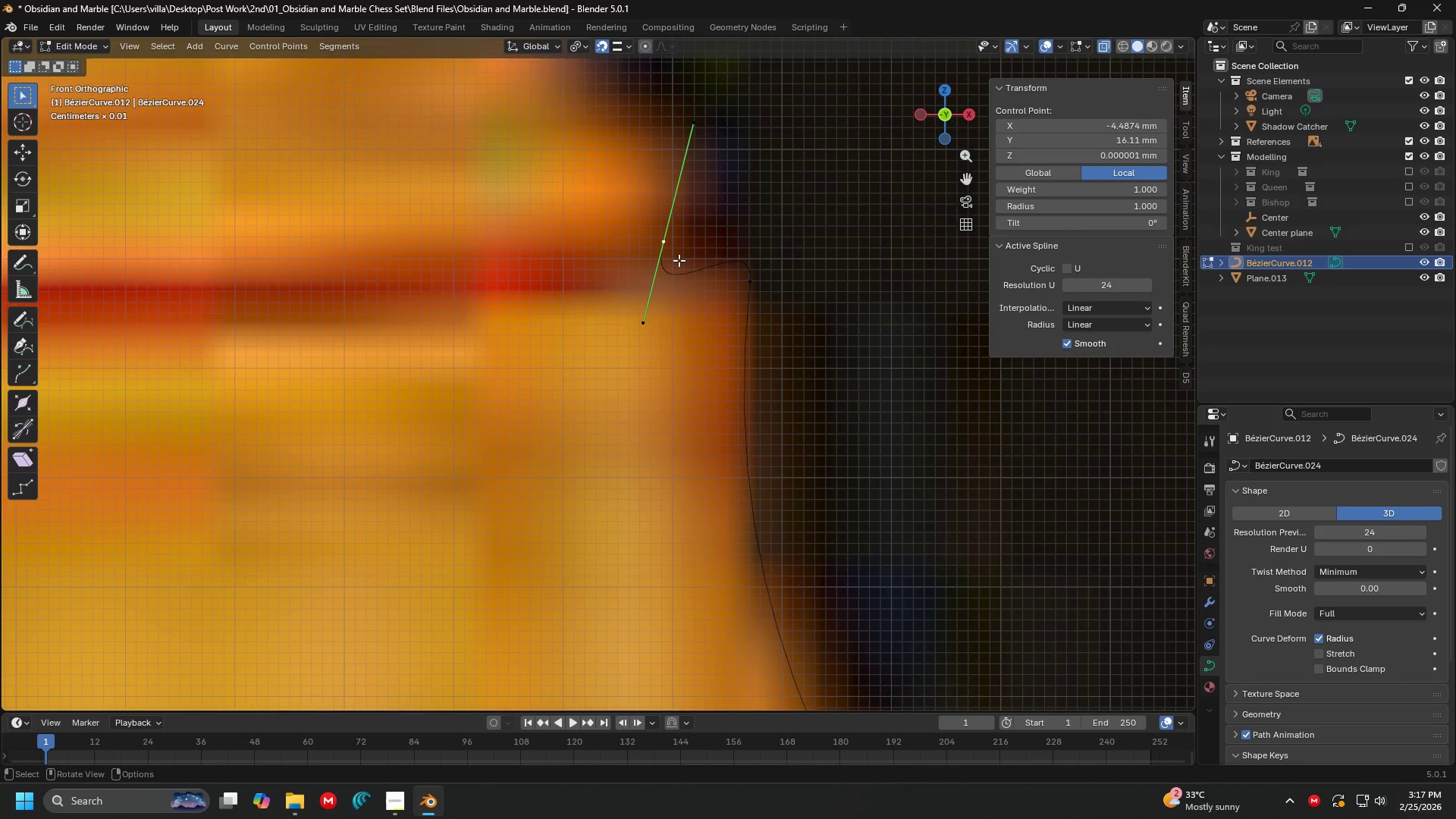 
key(G)
 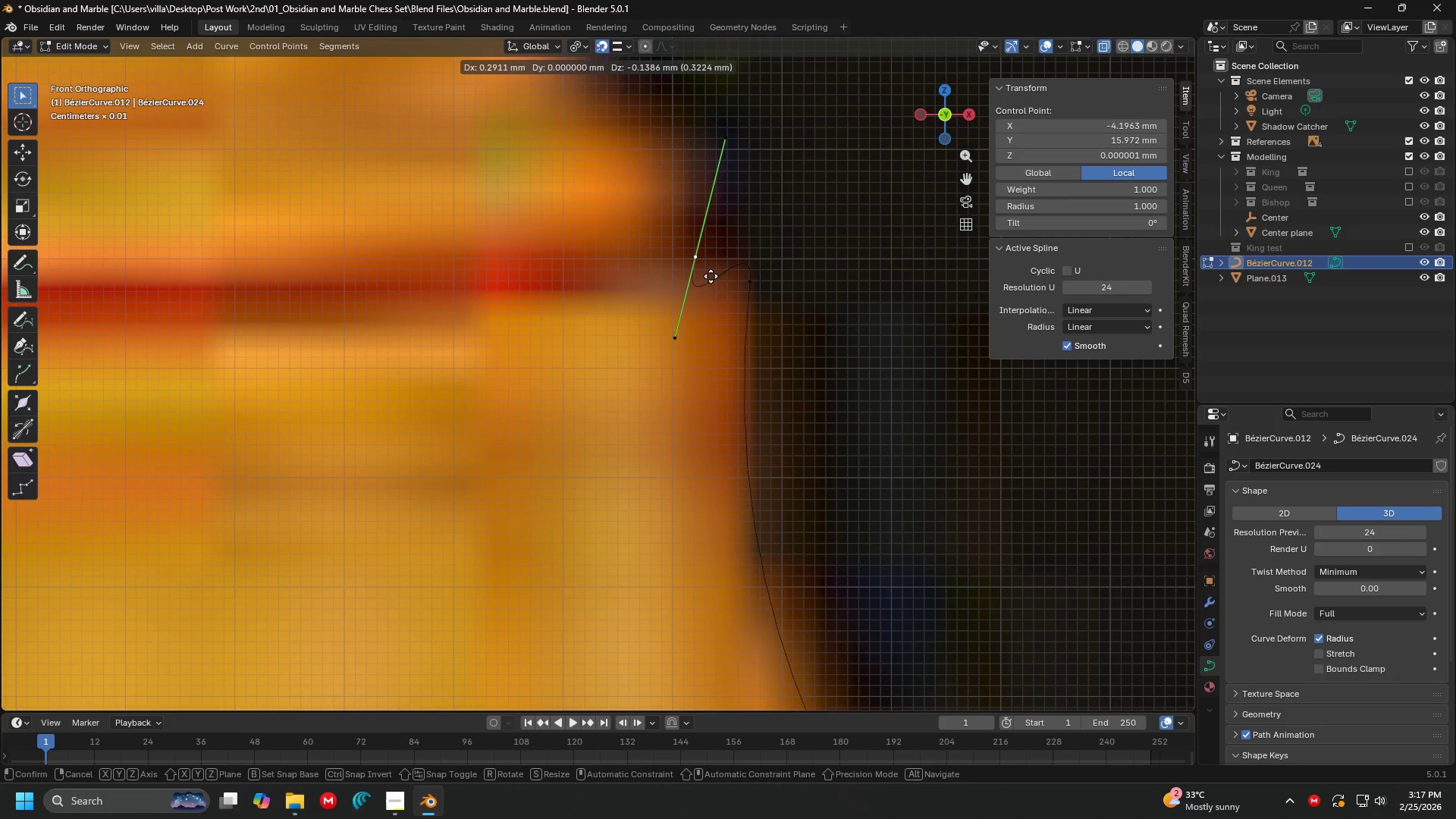 
double_click([690, 340])
 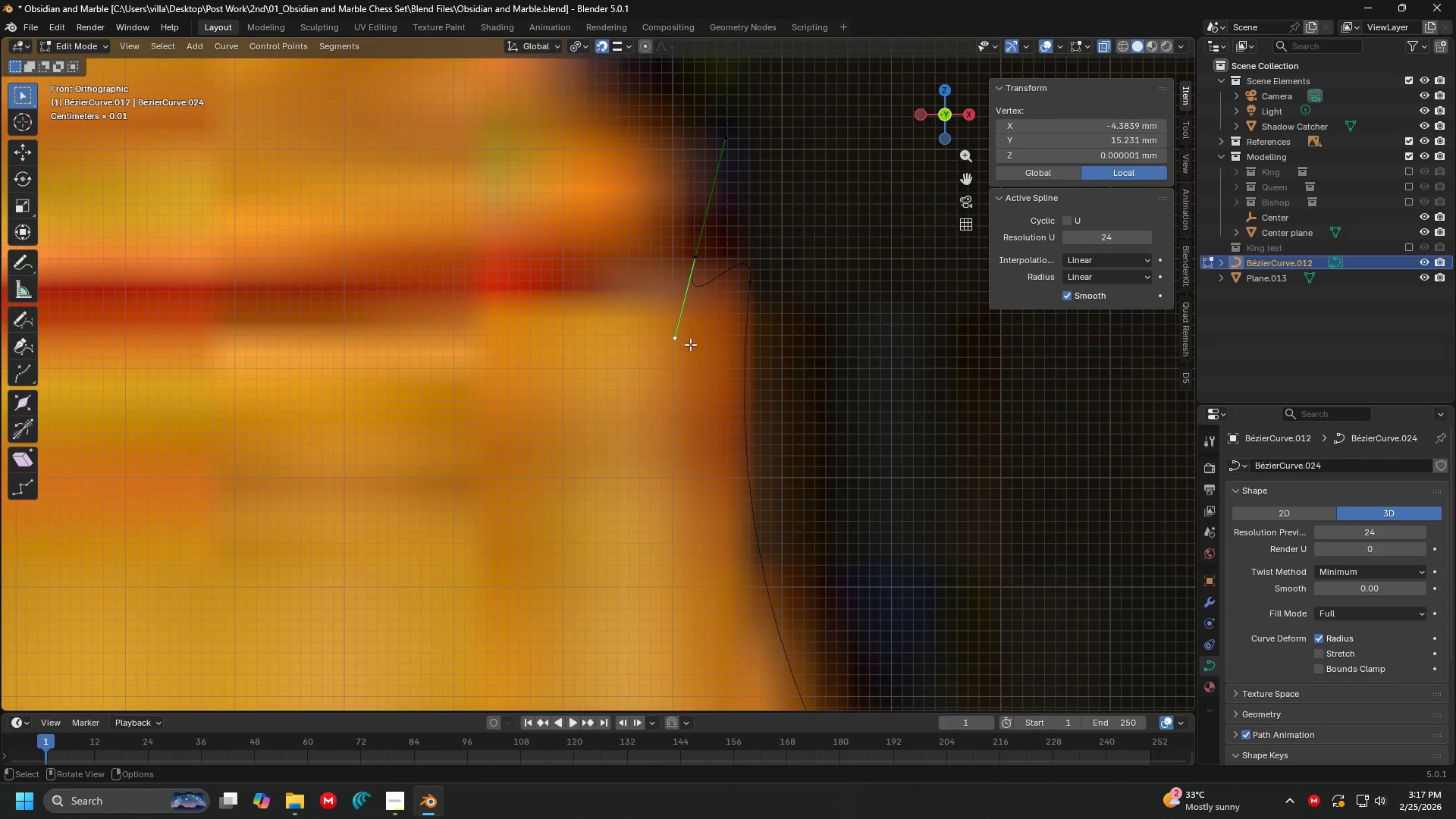 
key(G)
 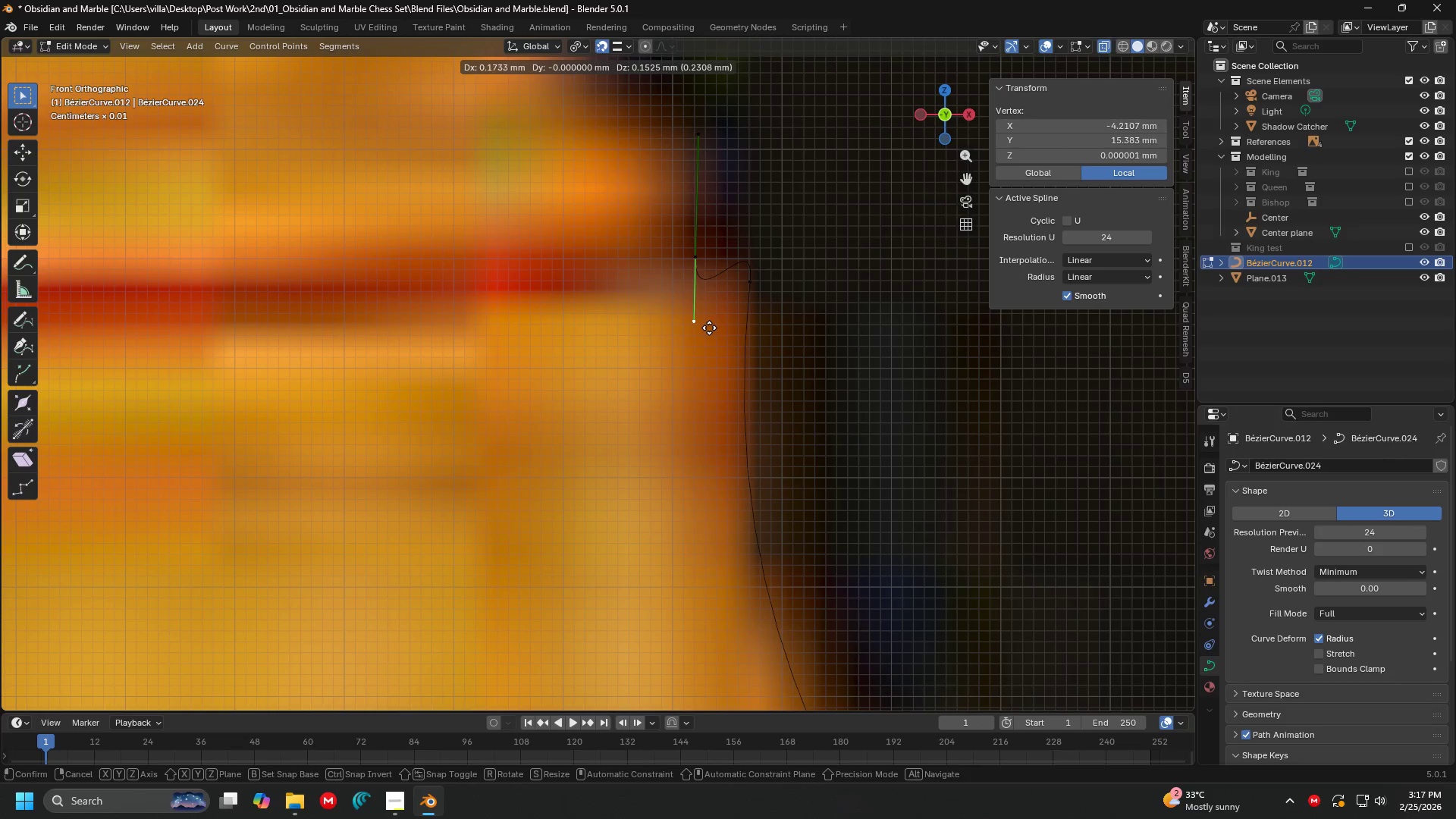 
left_click([709, 328])
 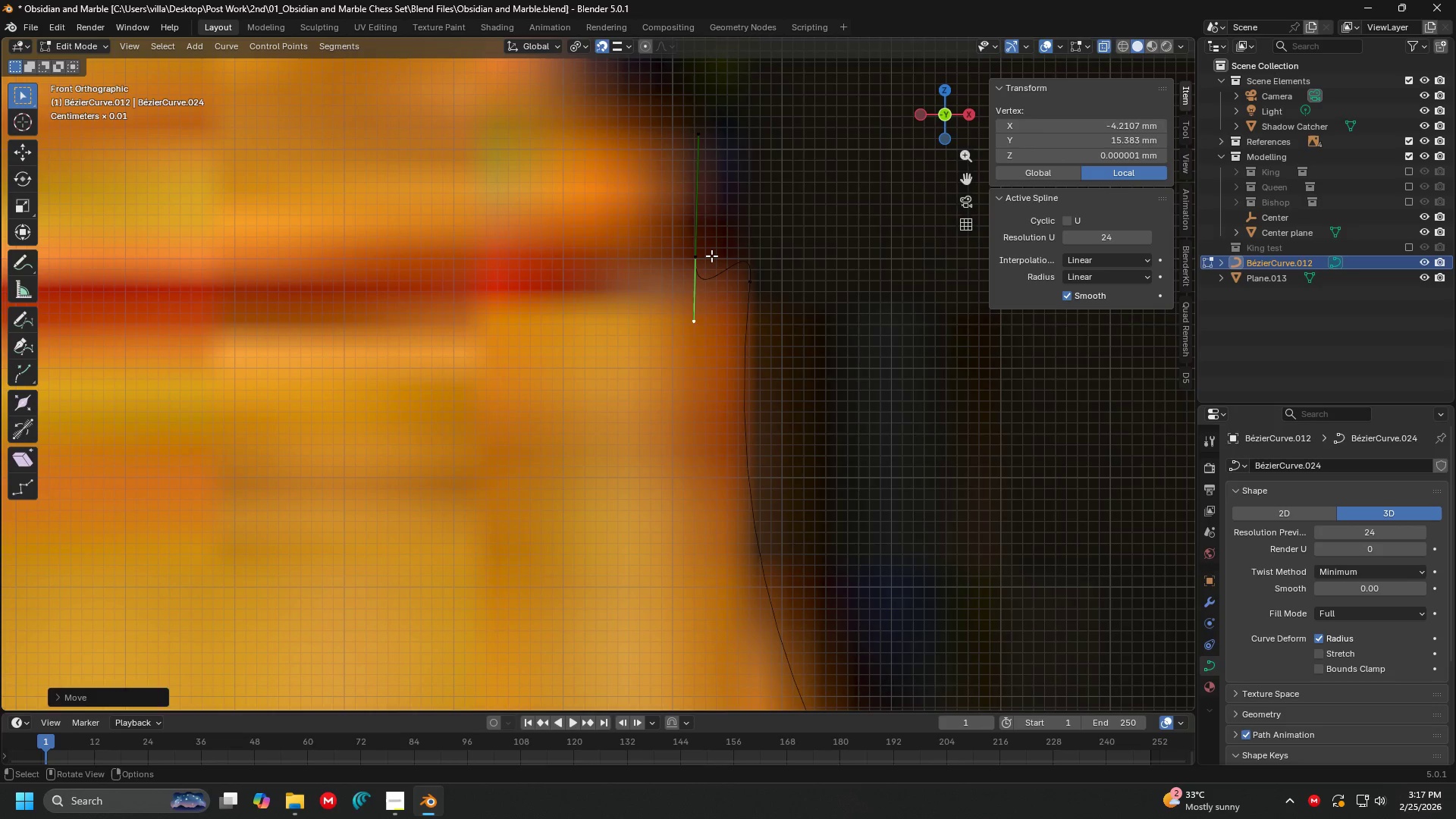 
double_click([711, 256])
 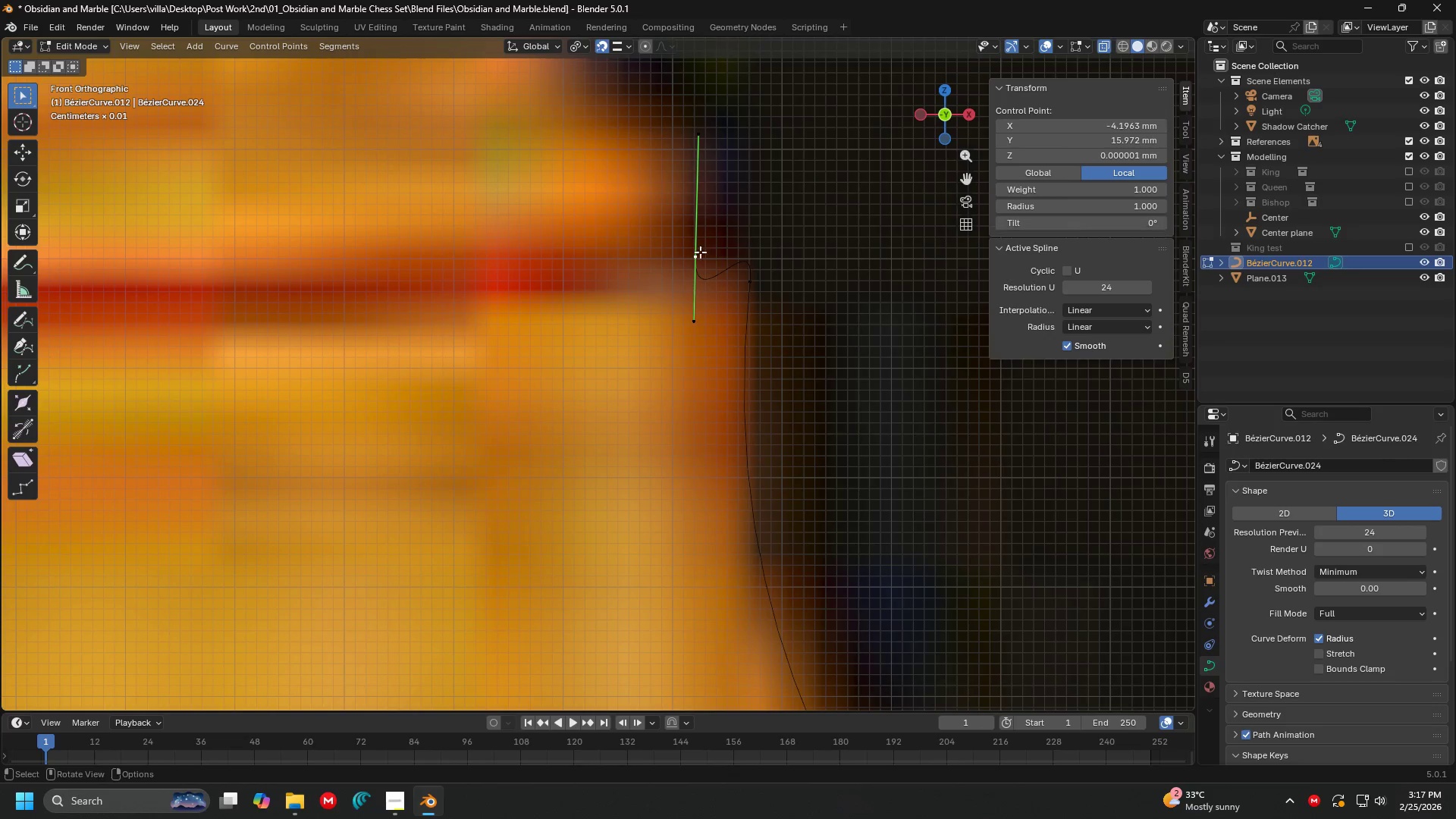 
hold_key(key=ShiftLeft, duration=0.36)
 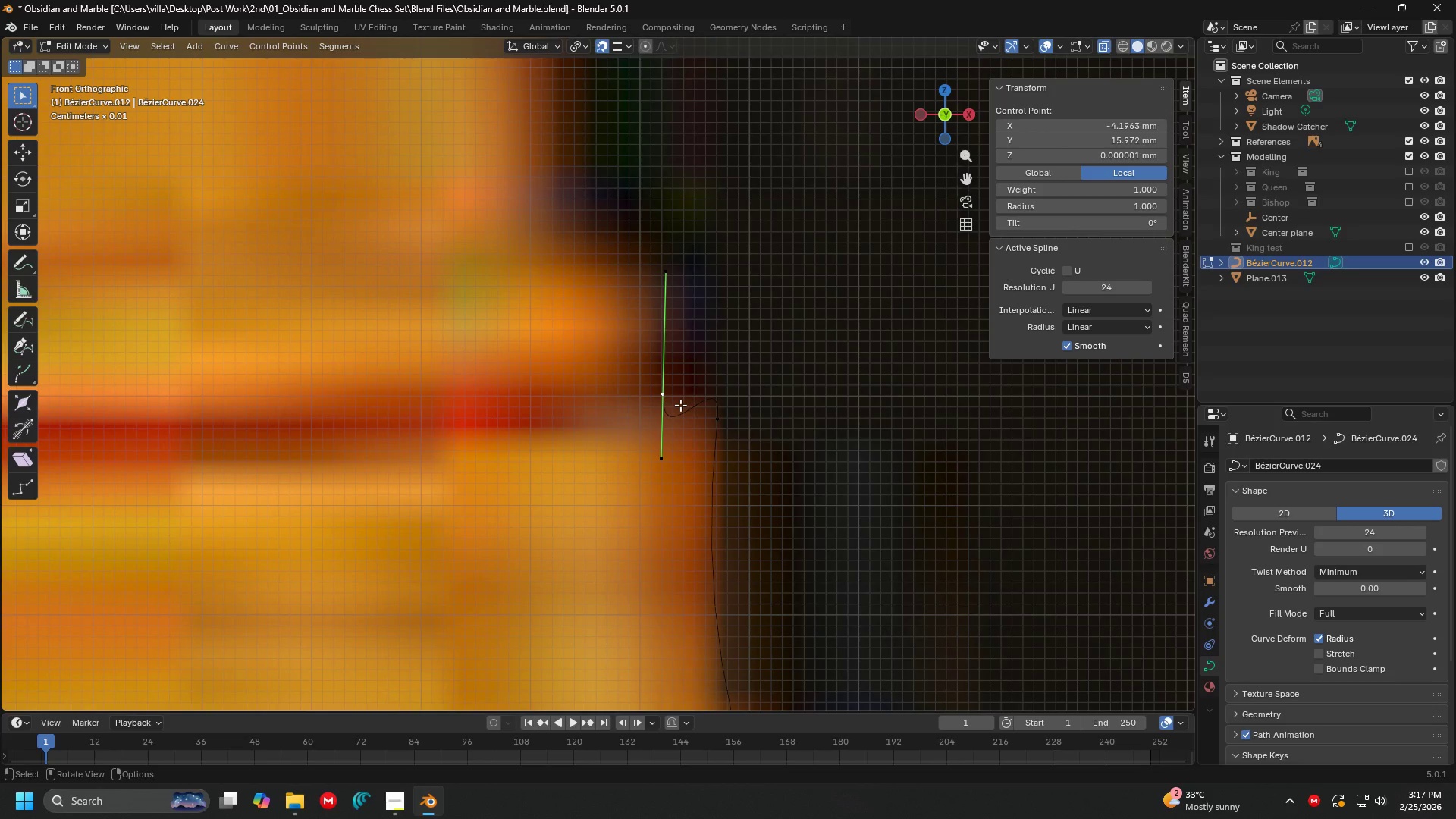 
hold_key(key=ShiftLeft, duration=0.67)
 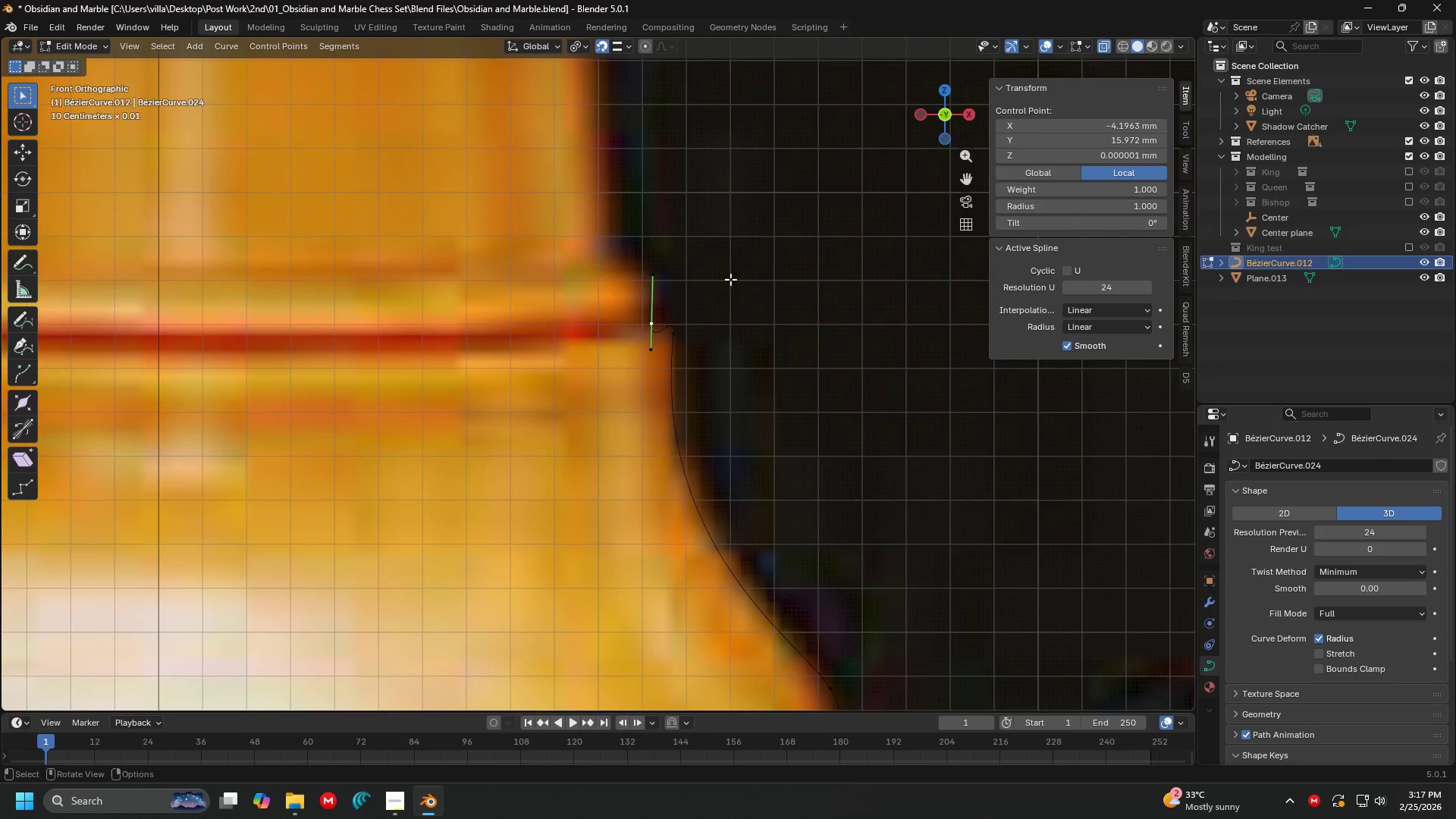 
scroll: coordinate [703, 337], scroll_direction: down, amount: 5.0
 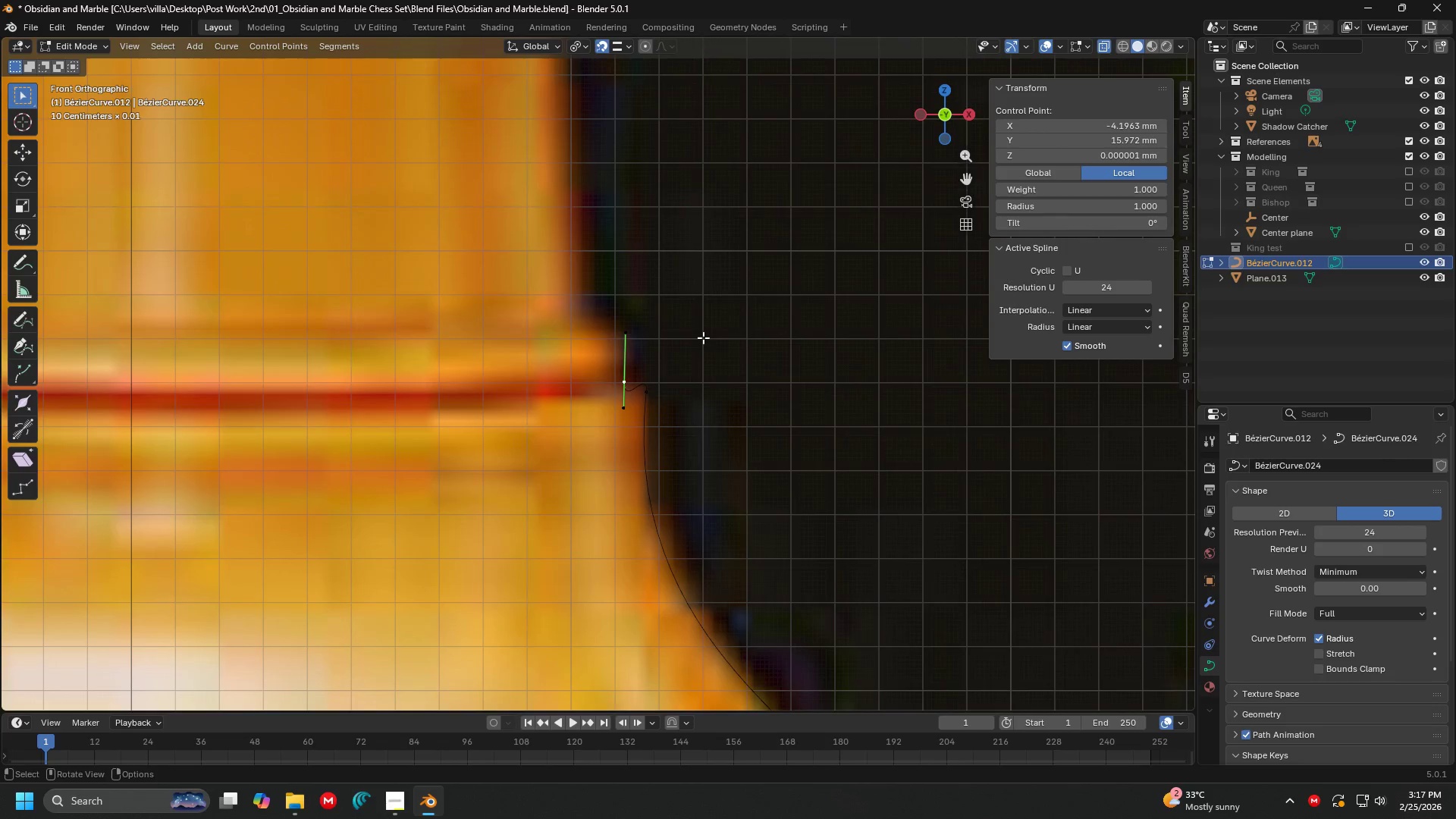 
hold_key(key=ShiftLeft, duration=0.34)
 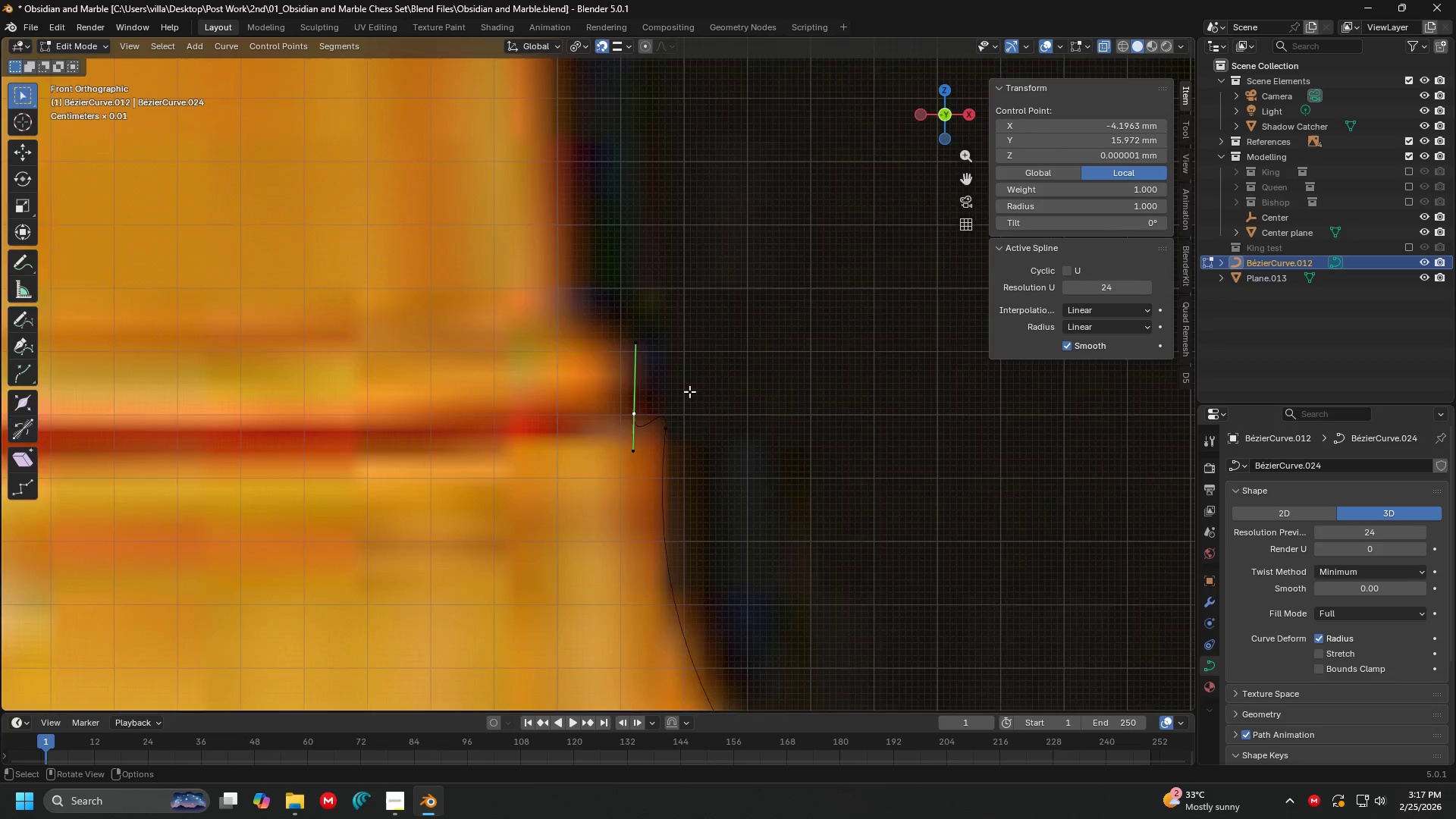 
scroll: coordinate [689, 391], scroll_direction: up, amount: 5.0
 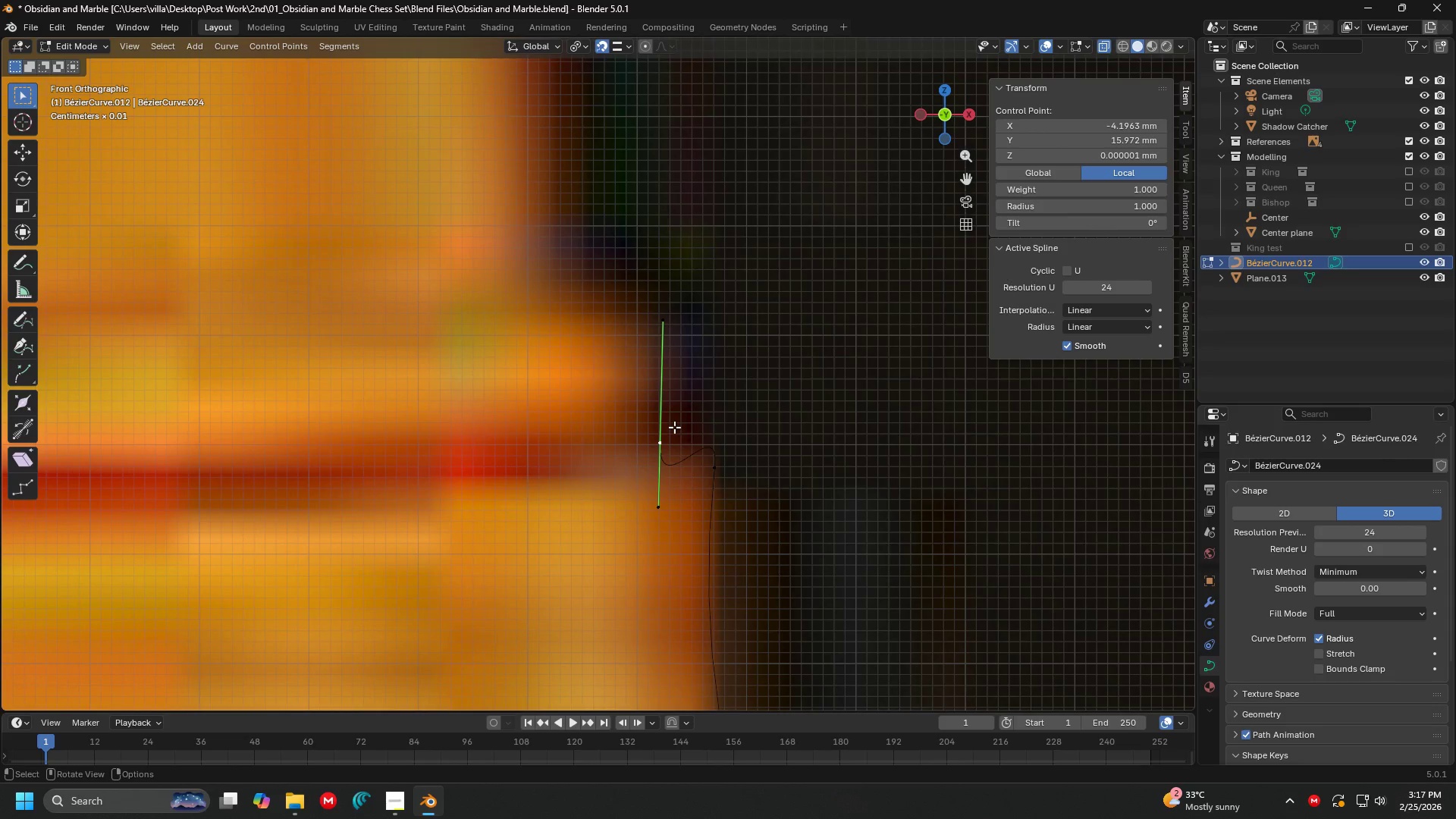 
key(E)
 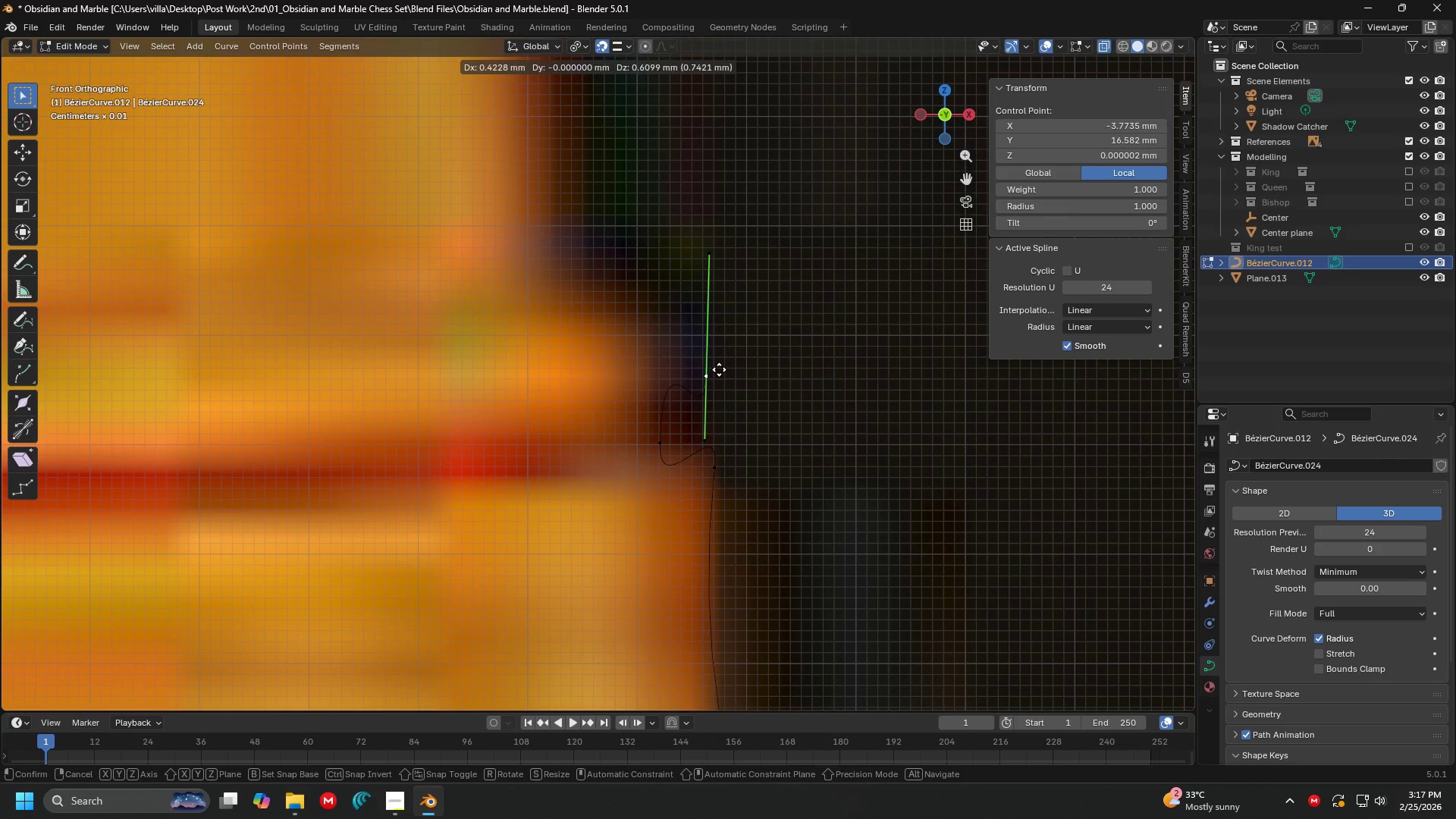 
double_click([645, 440])
 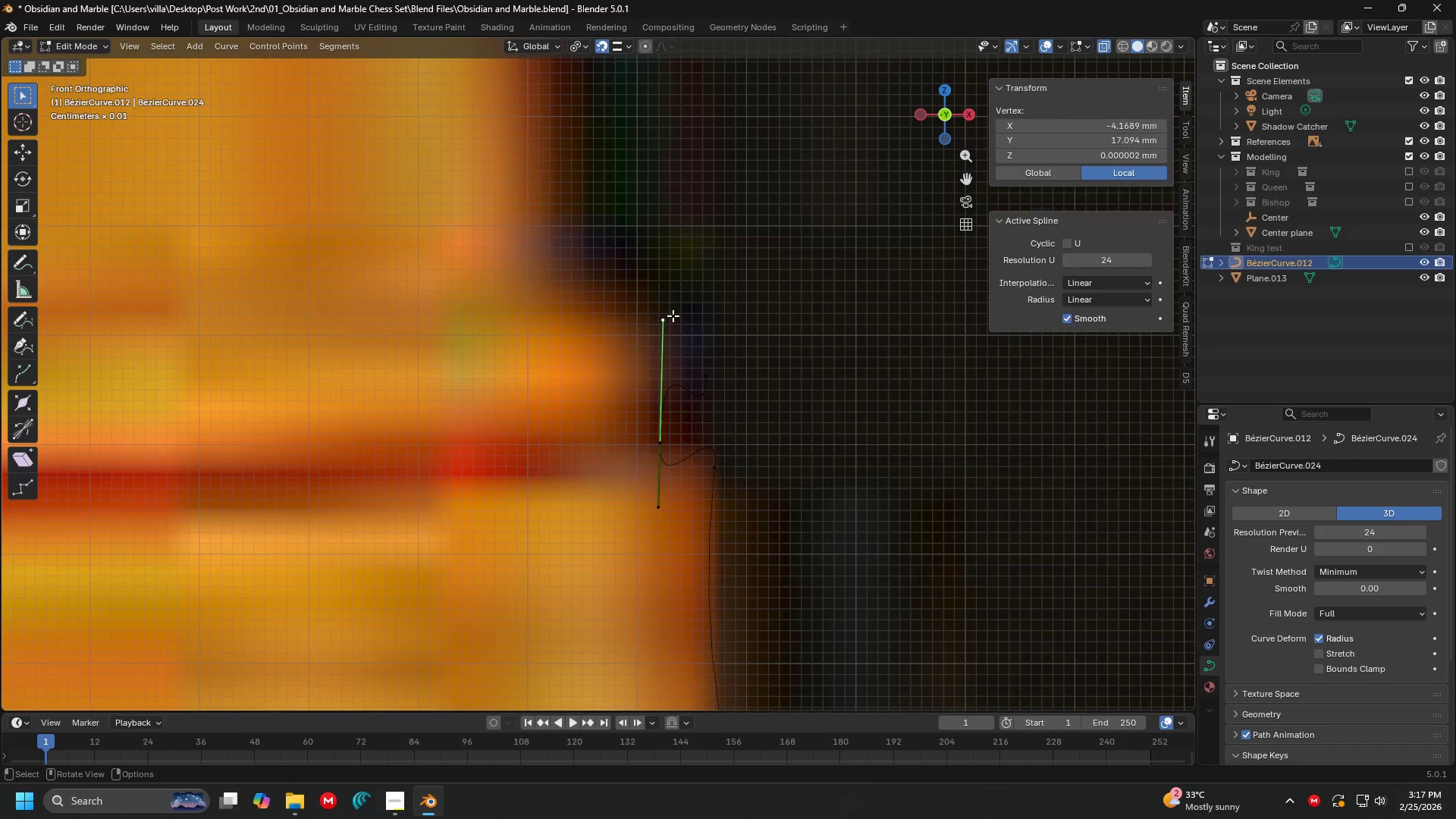 
key(G)
 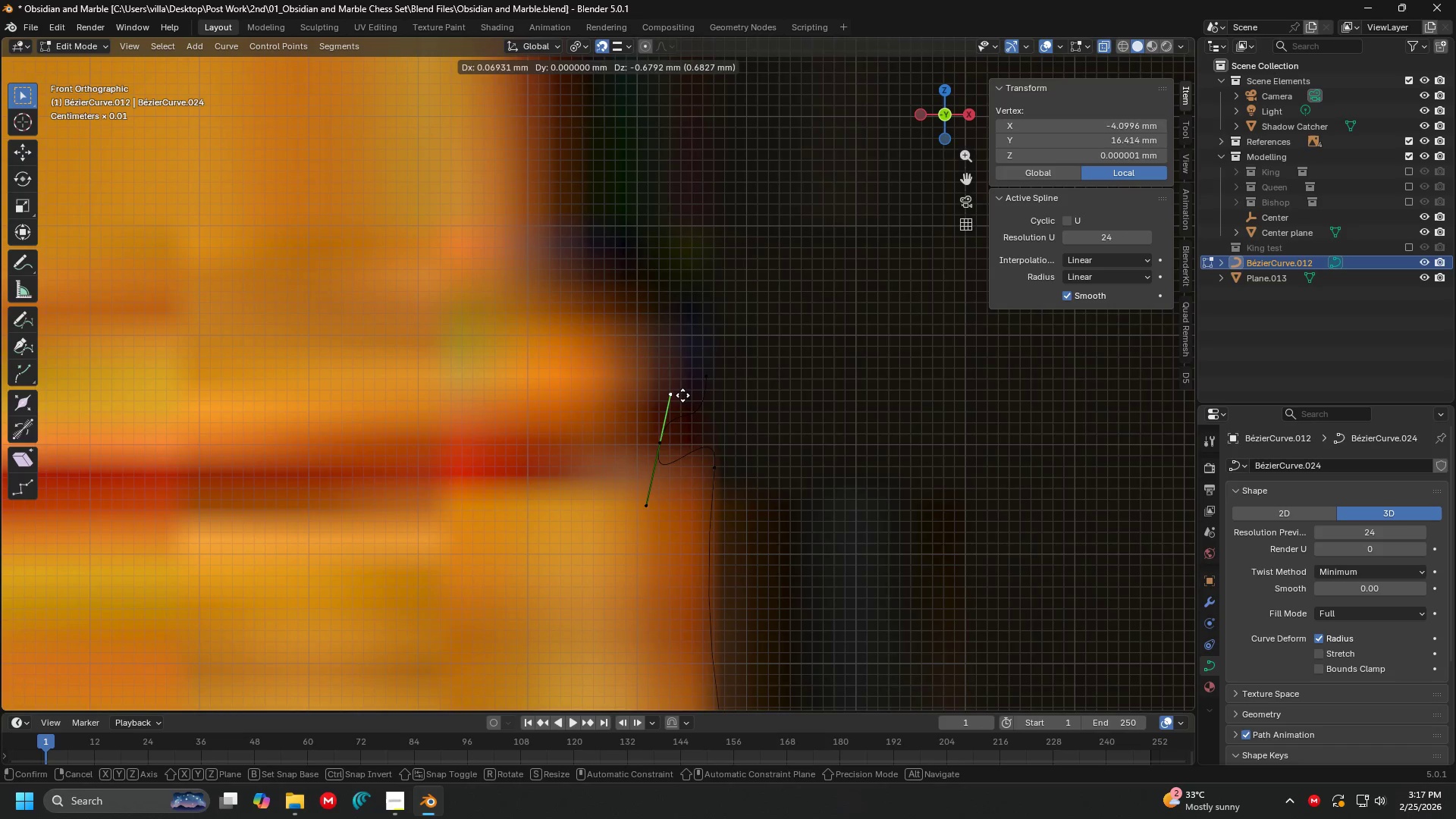 
left_click([680, 400])
 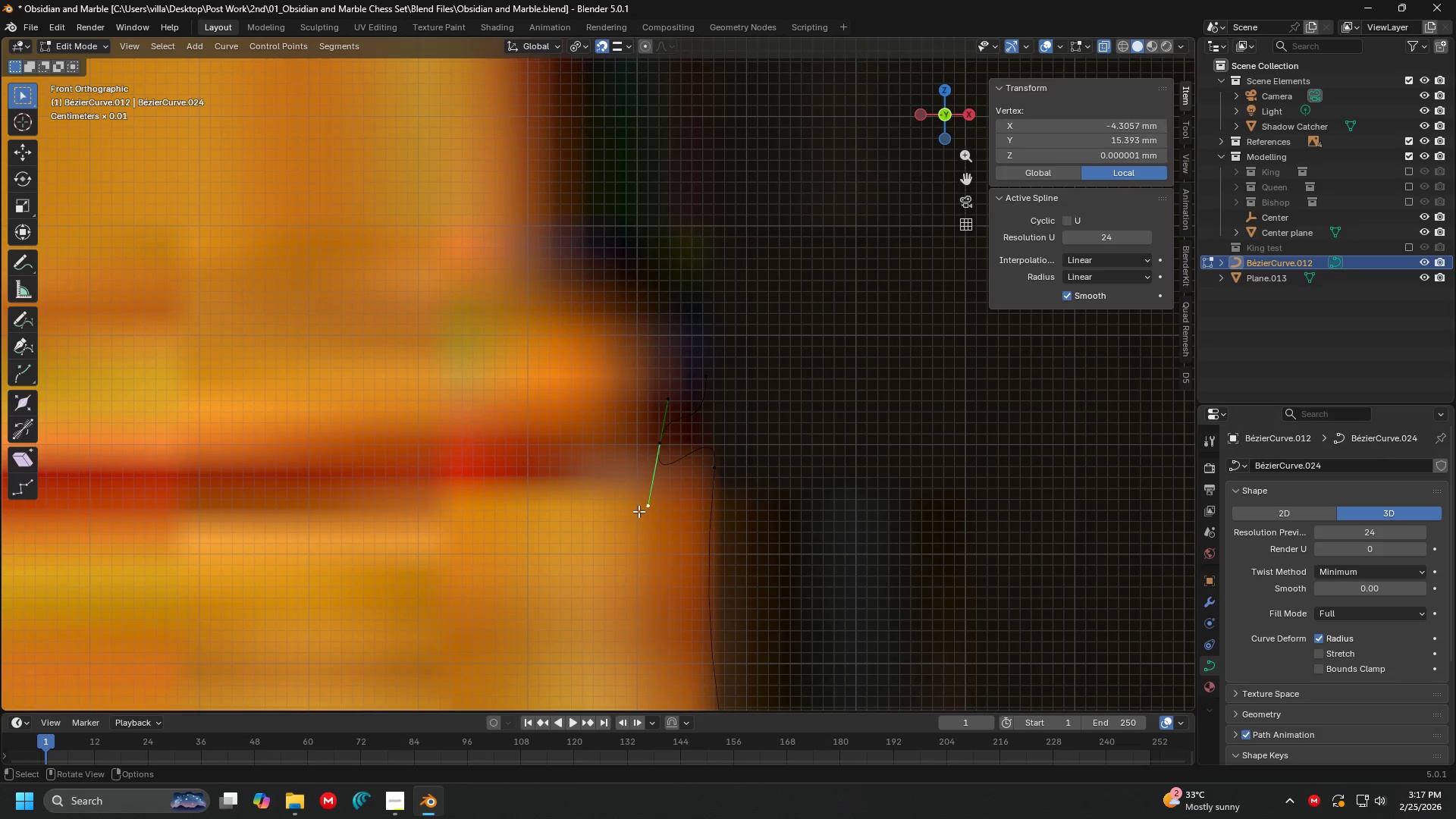 
key(G)
 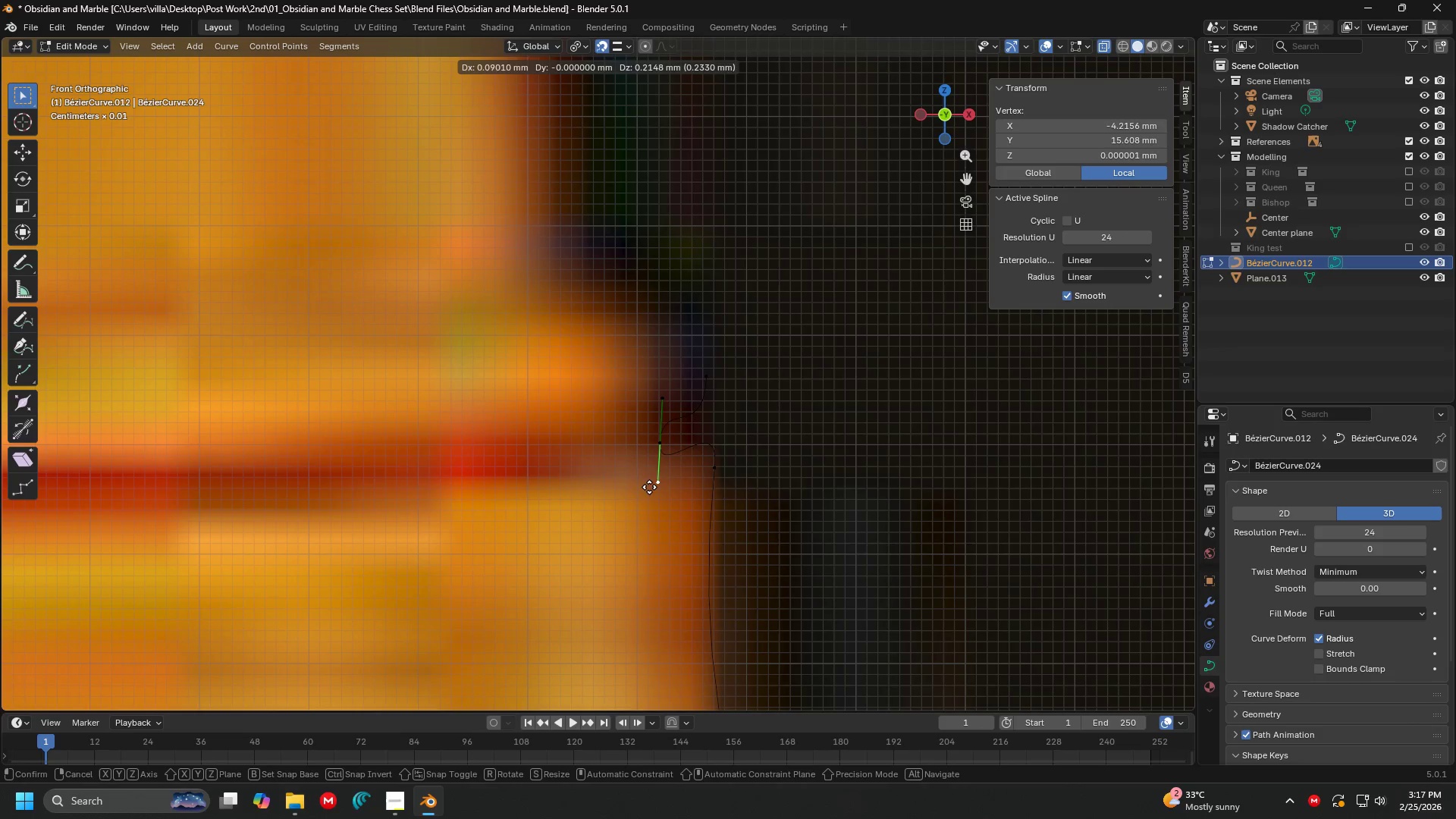 
left_click([650, 485])
 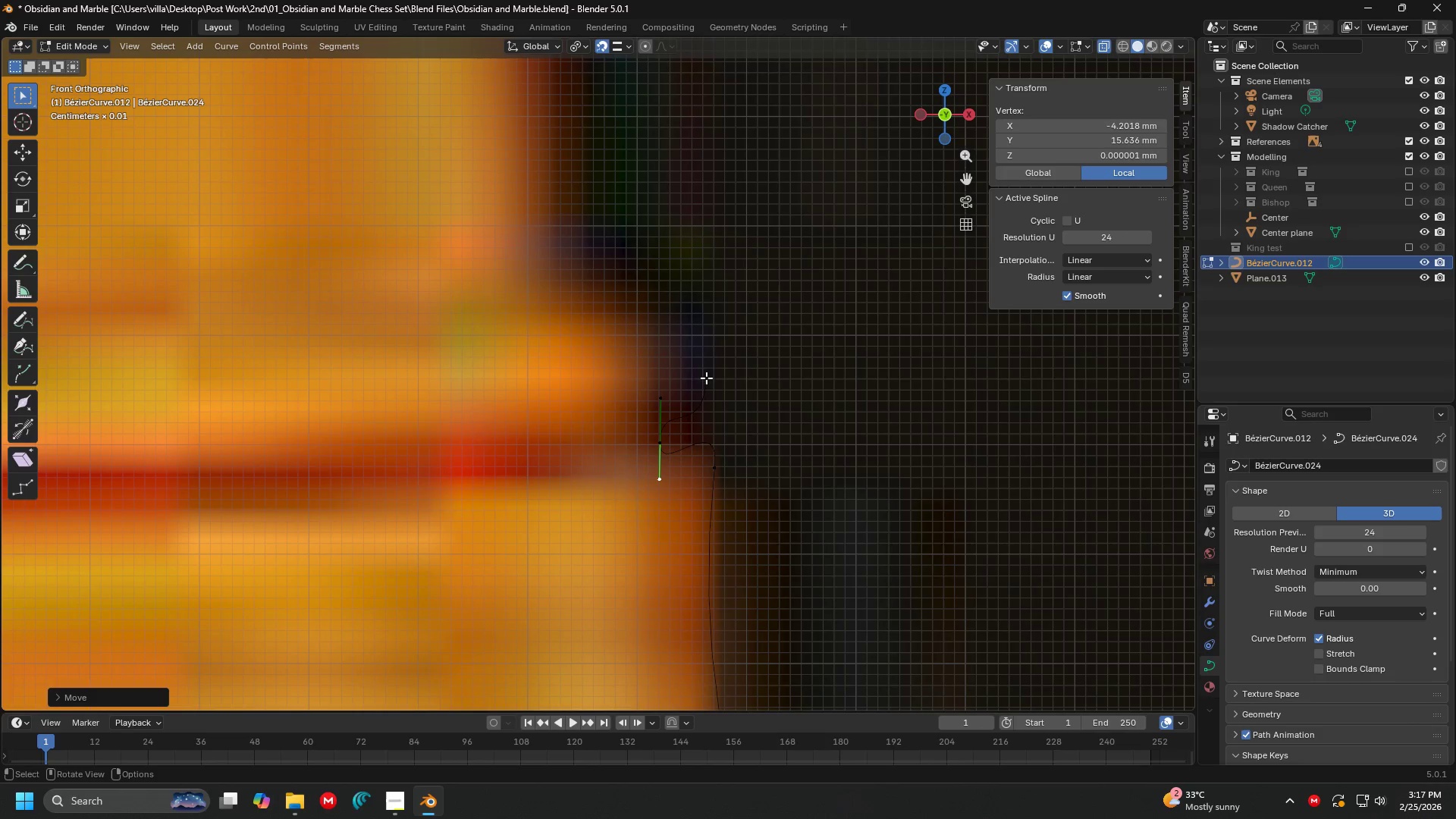 
left_click([708, 388])
 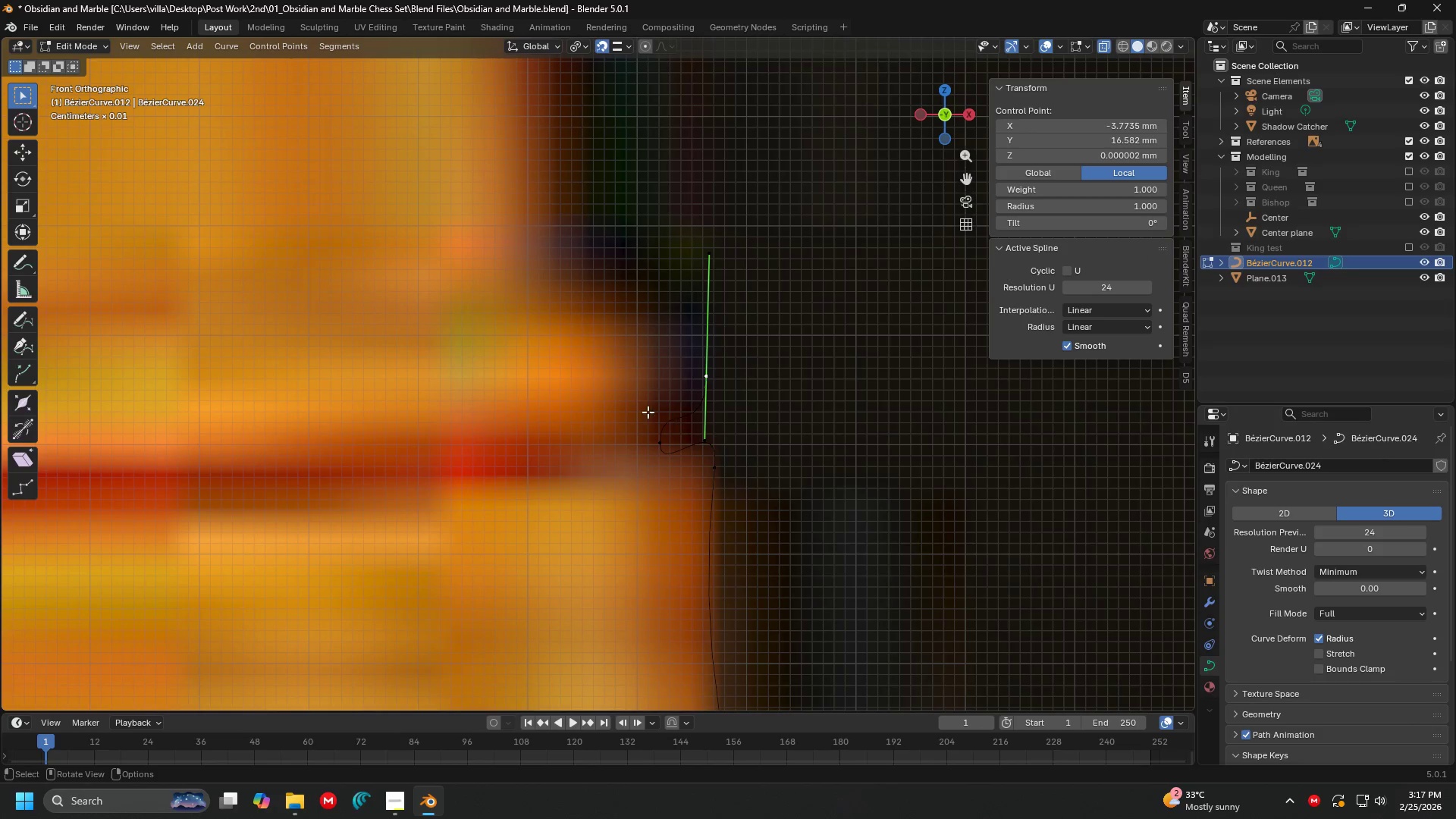 
left_click_drag(start_coordinate=[618, 352], to_coordinate=[668, 483])
 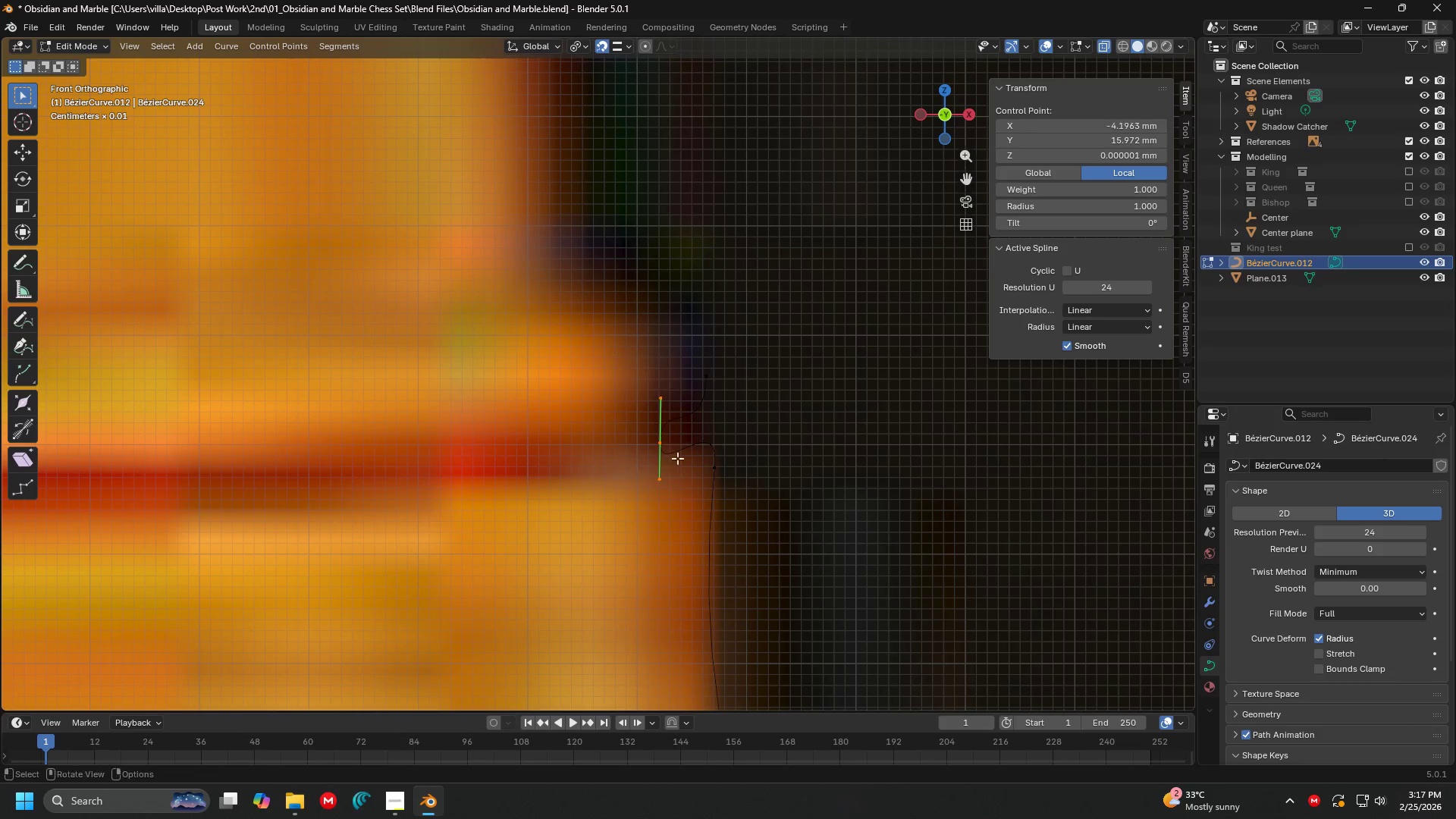 
hold_key(key=ShiftLeft, duration=0.61)
left_click_drag(start_coordinate=[681, 336], to_coordinate=[726, 396])
 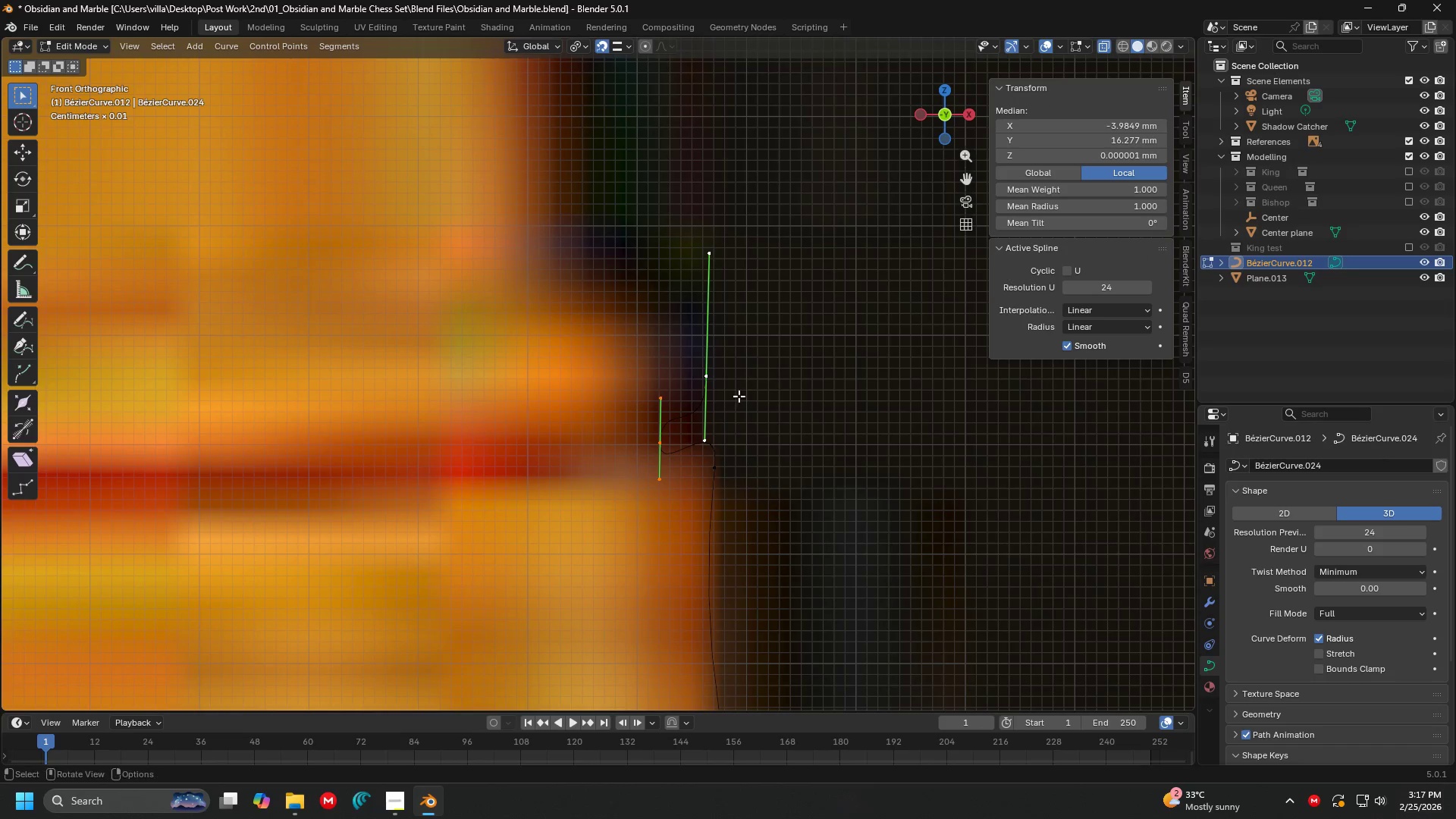 
key(G)
 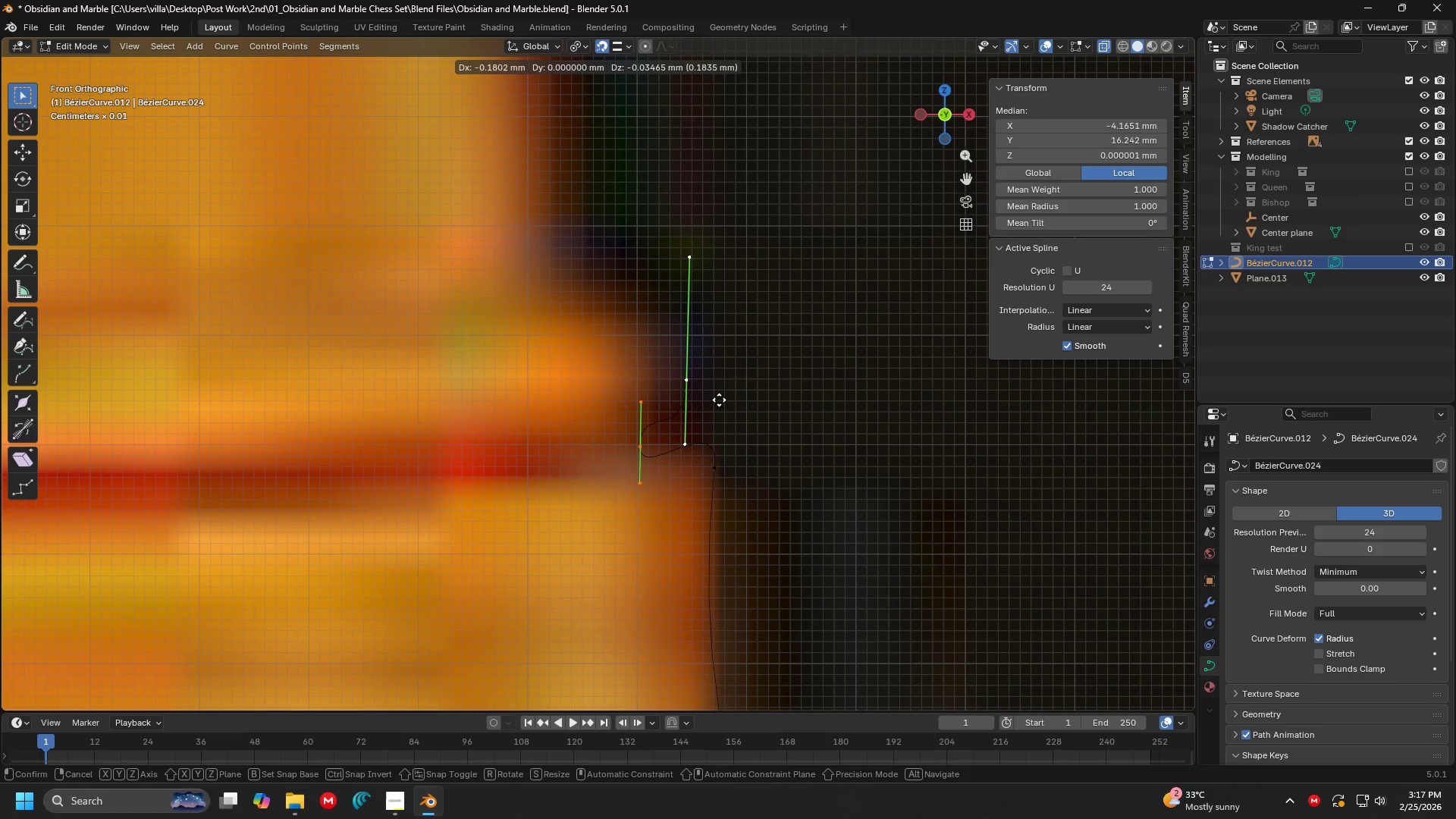 
left_click([719, 400])
 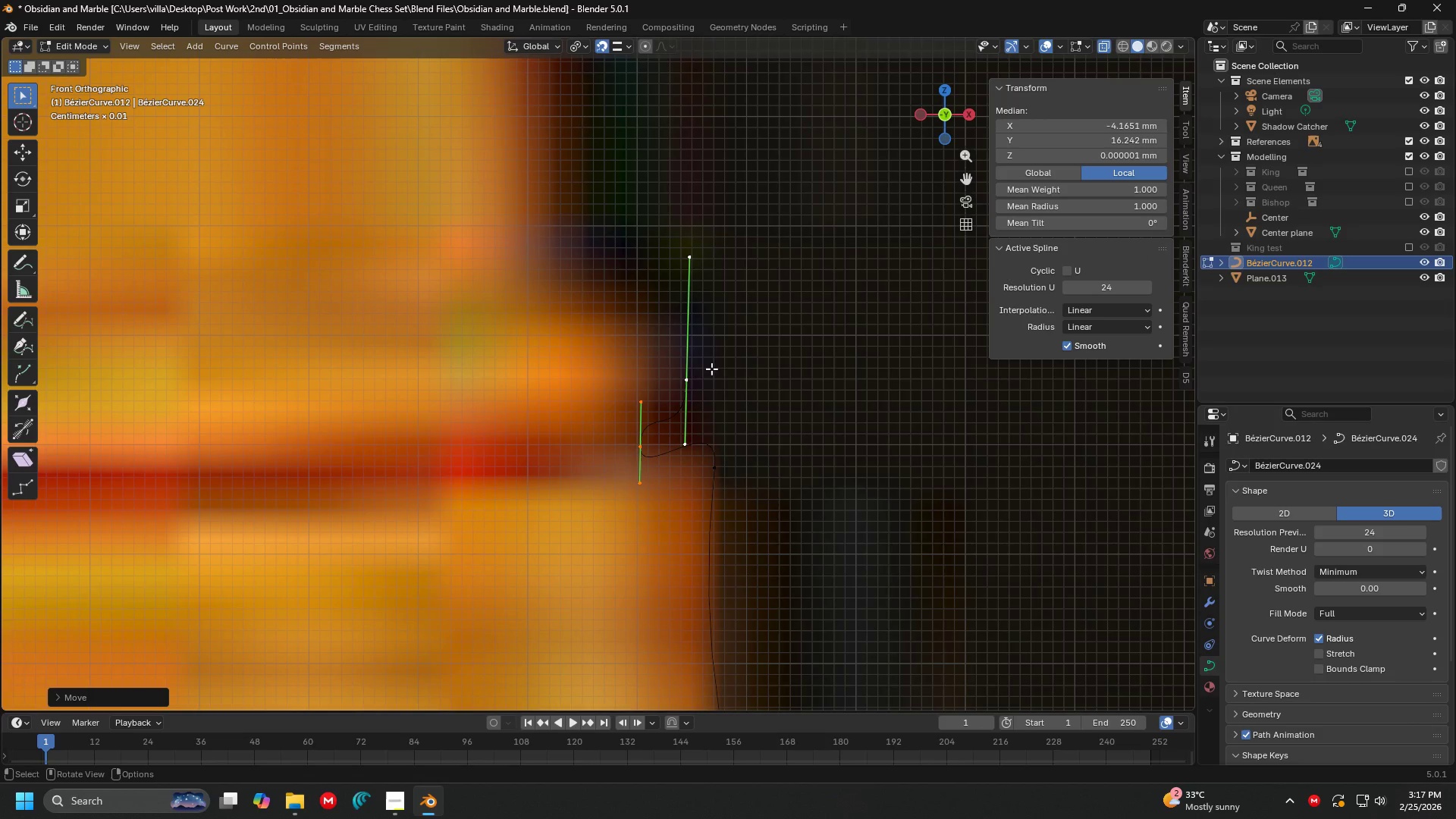 
left_click([698, 379])
 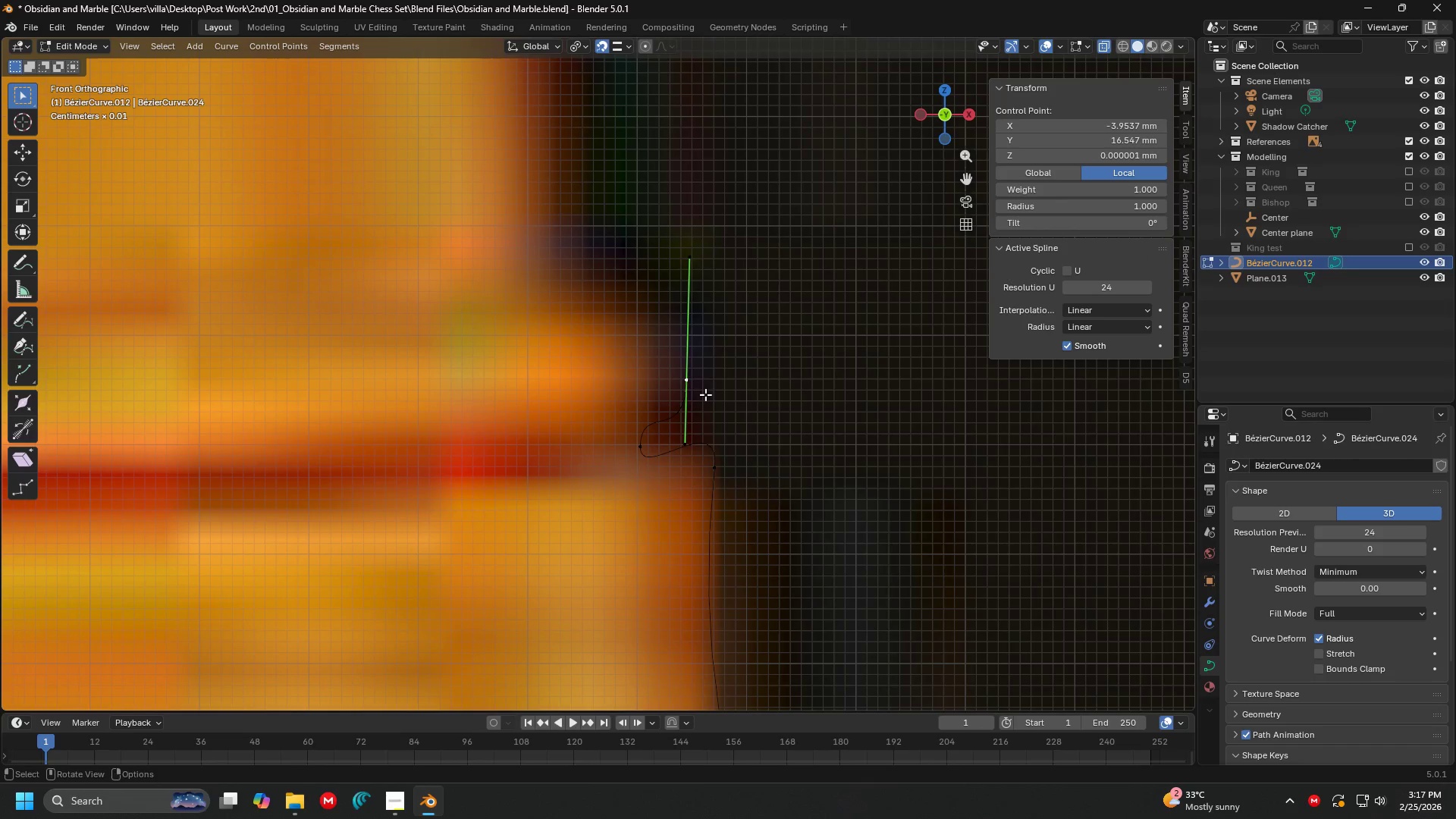 
key(G)
 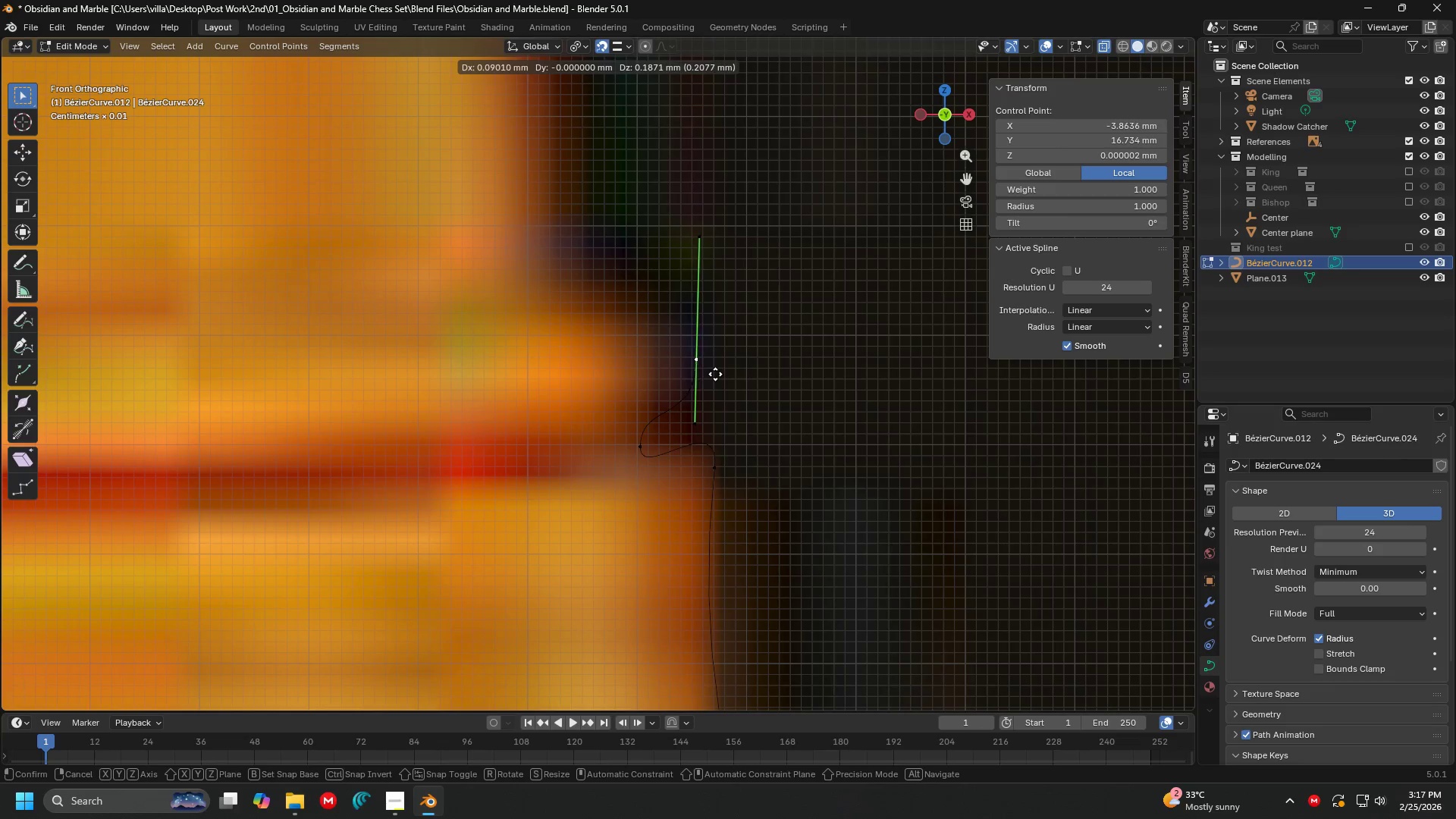 
left_click([715, 374])
 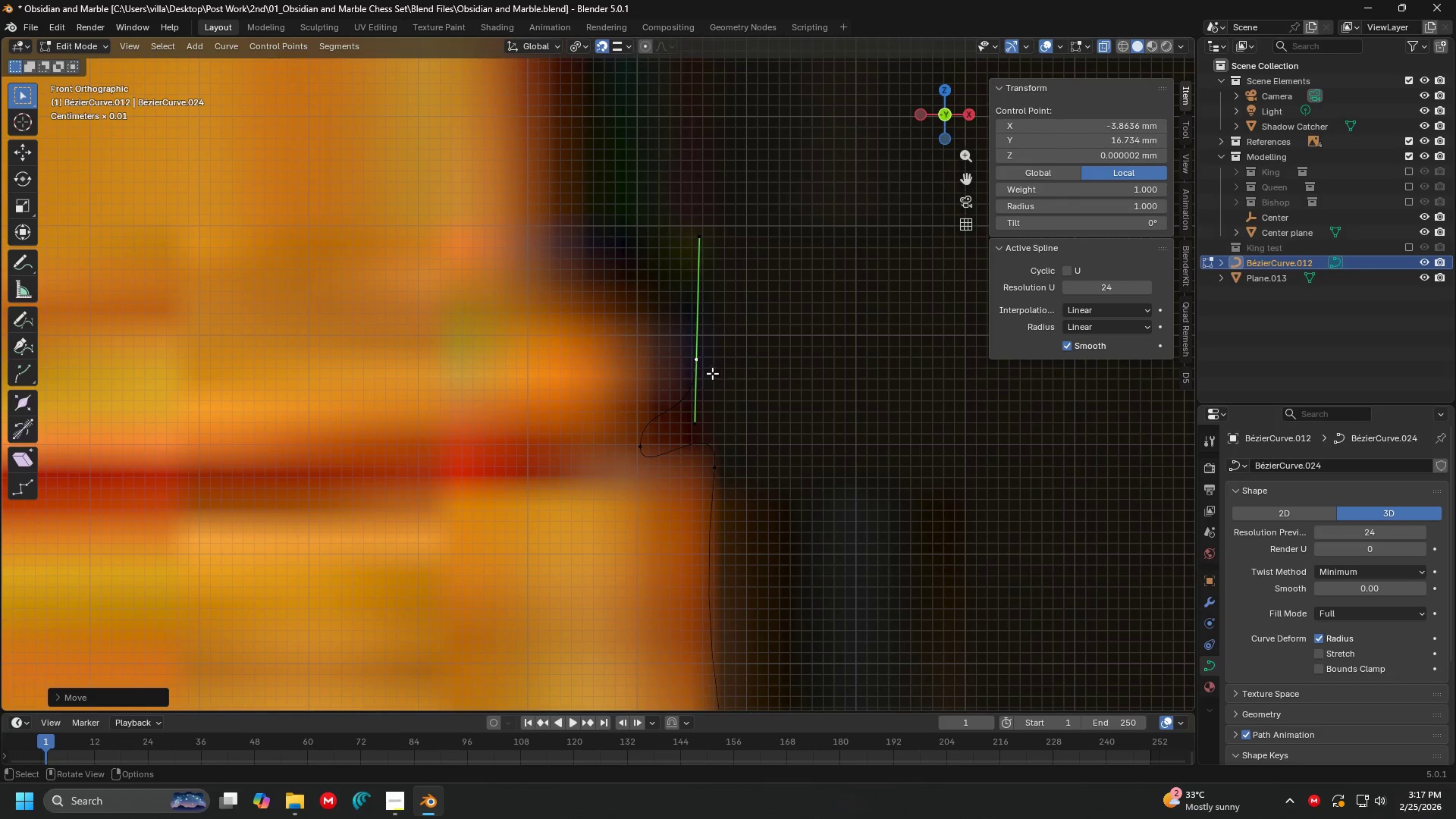 
key(E)
 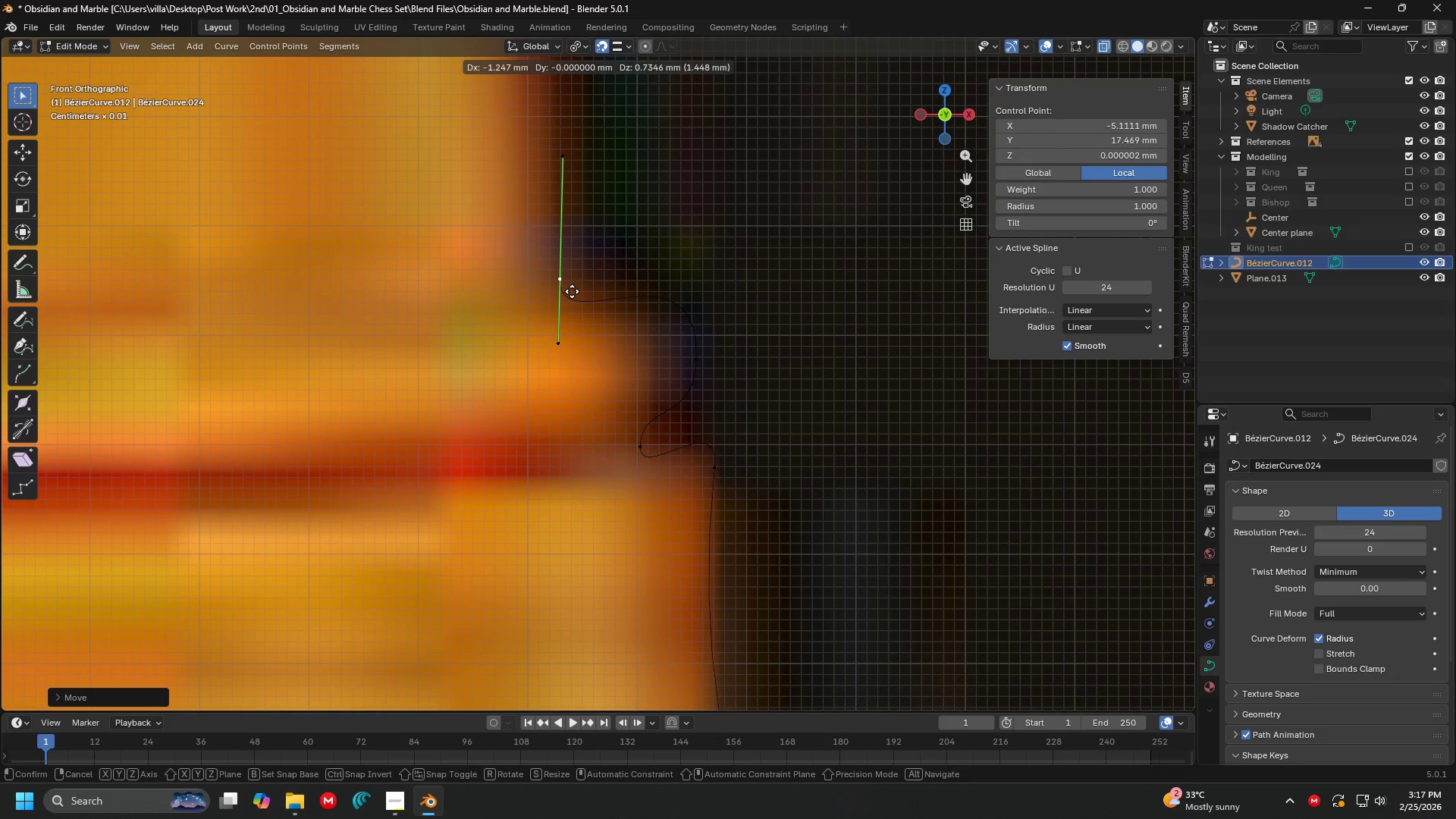 
left_click([570, 286])
 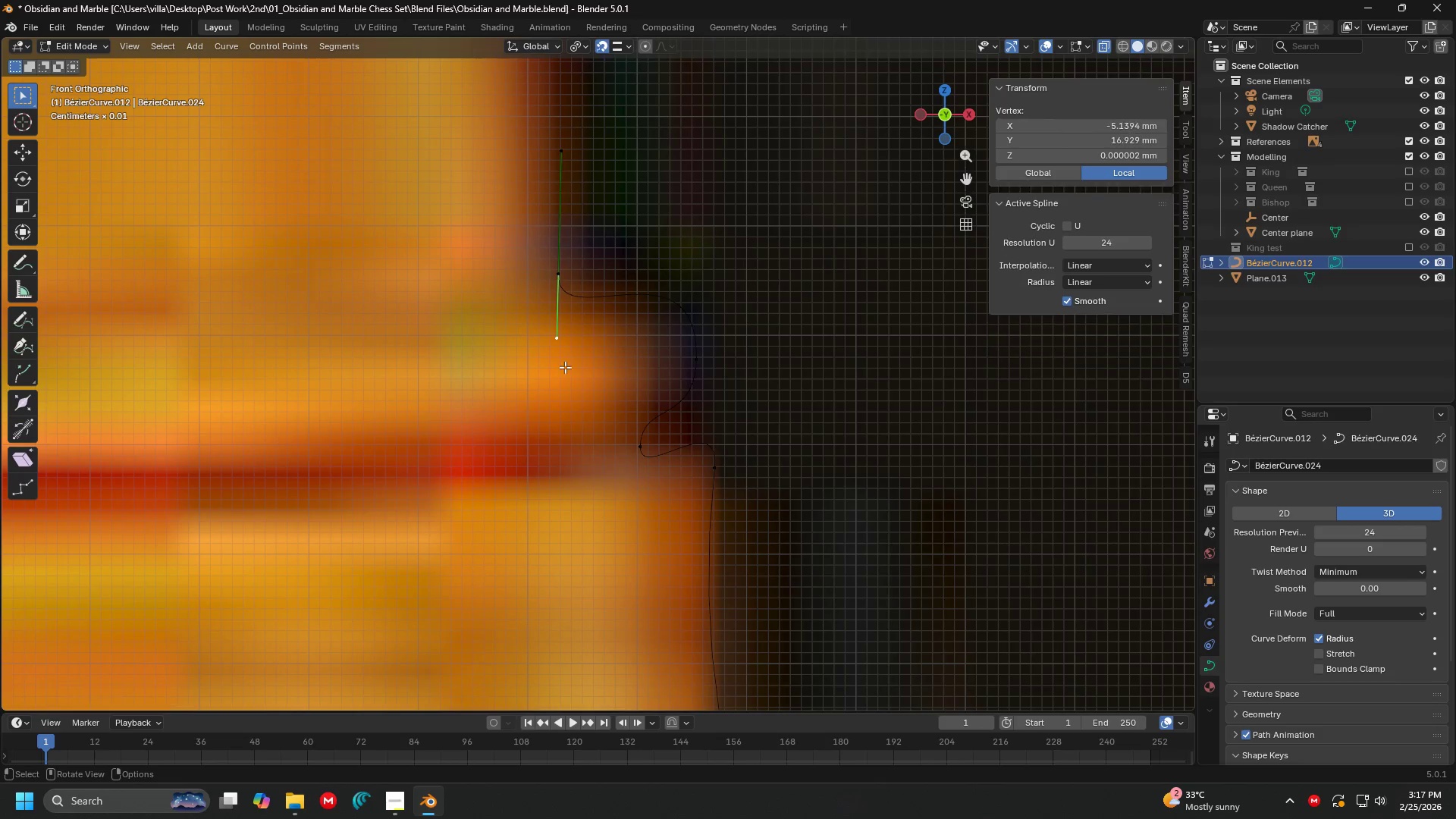 
key(G)
 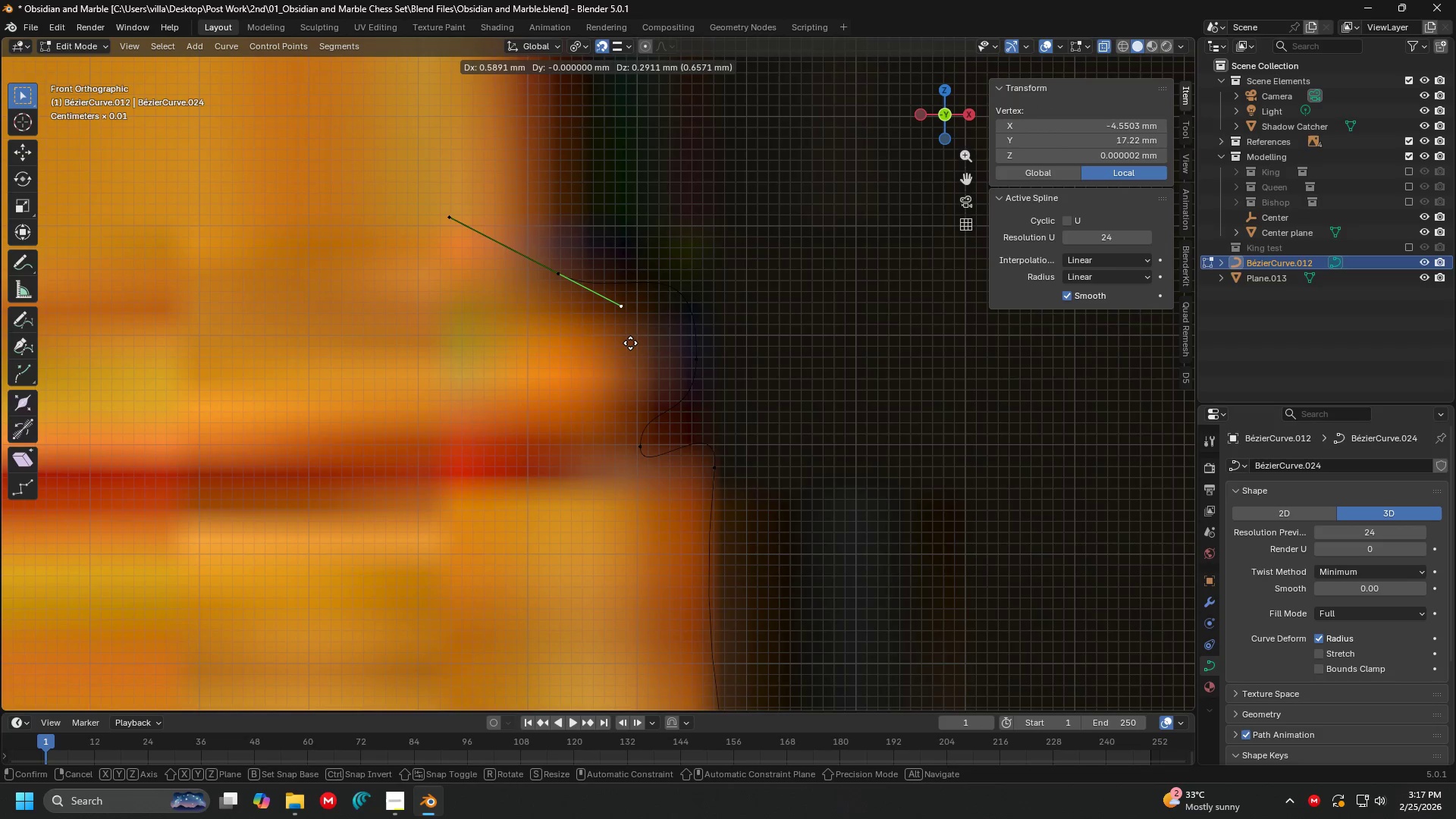 
key(Escape)
 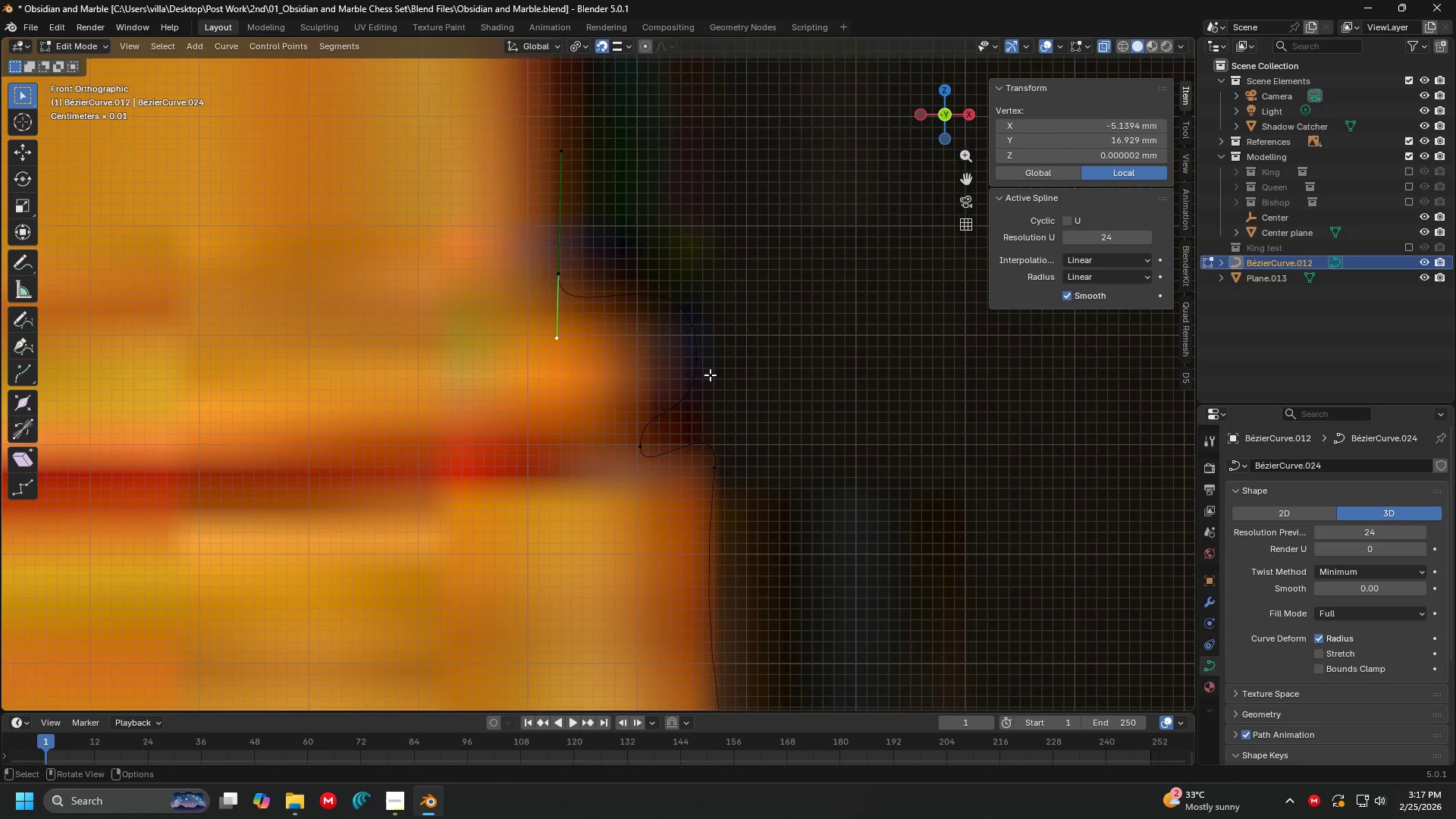 
left_click([711, 375])
 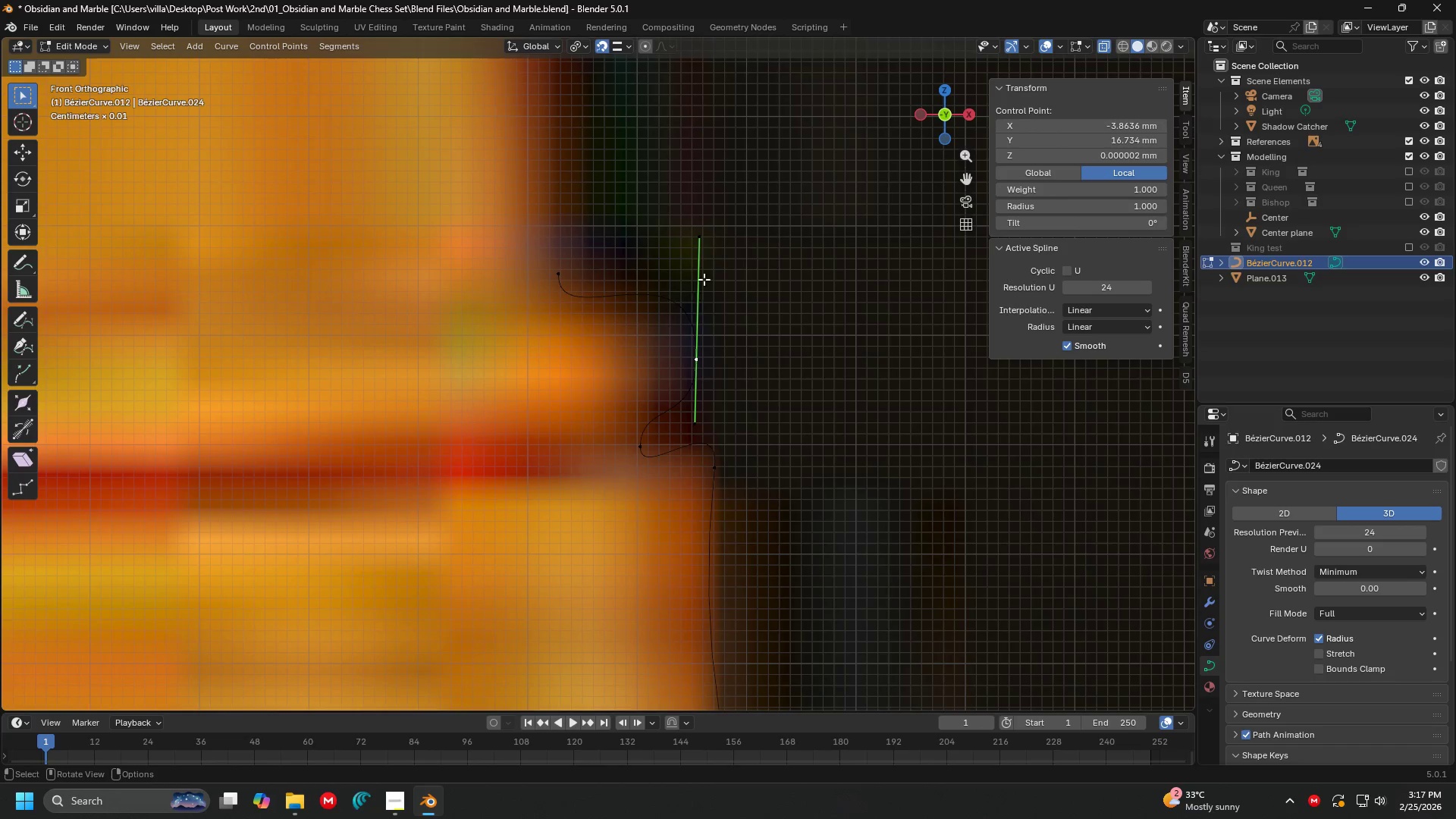 
left_click([714, 234])
 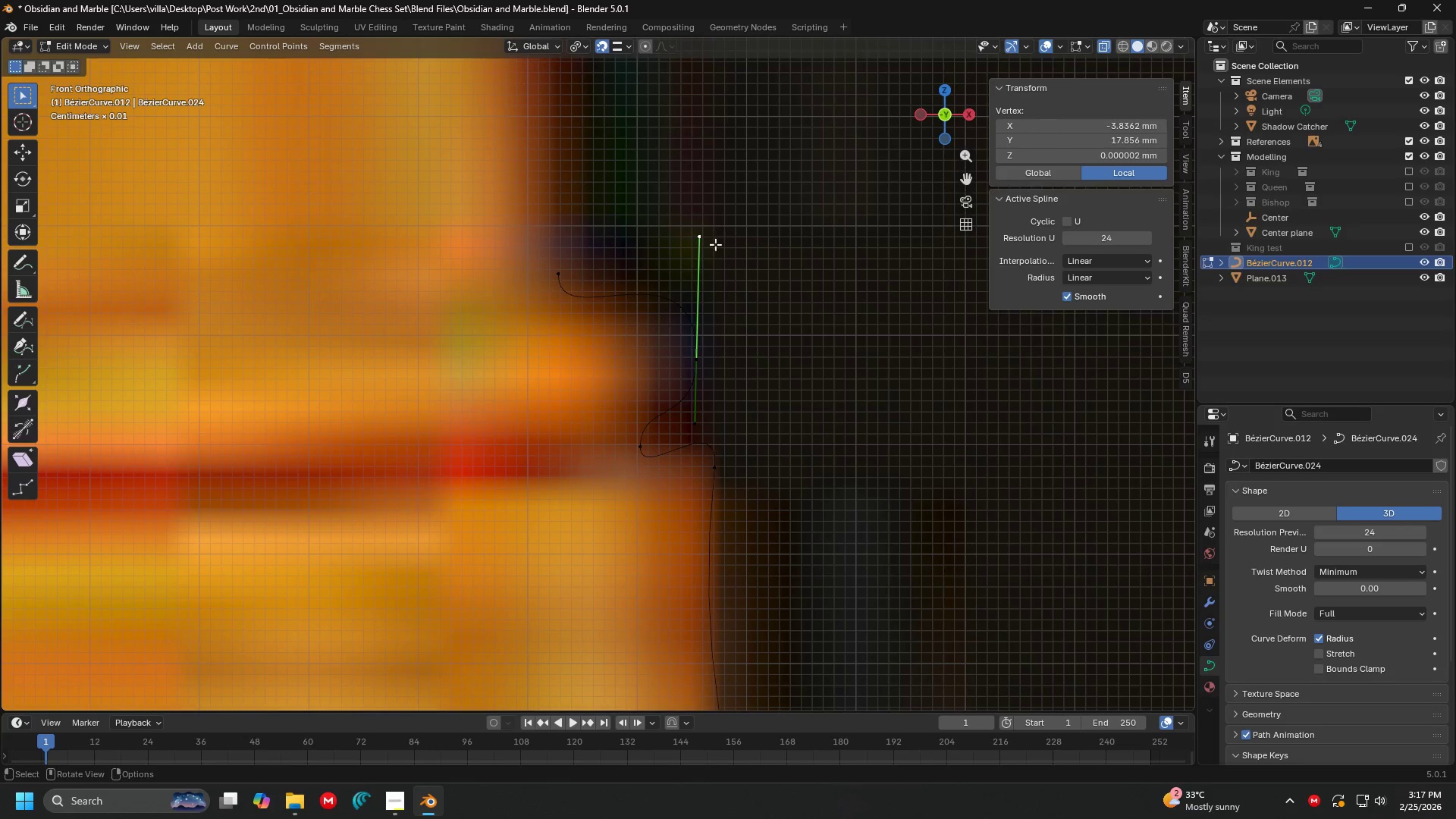 
key(G)
 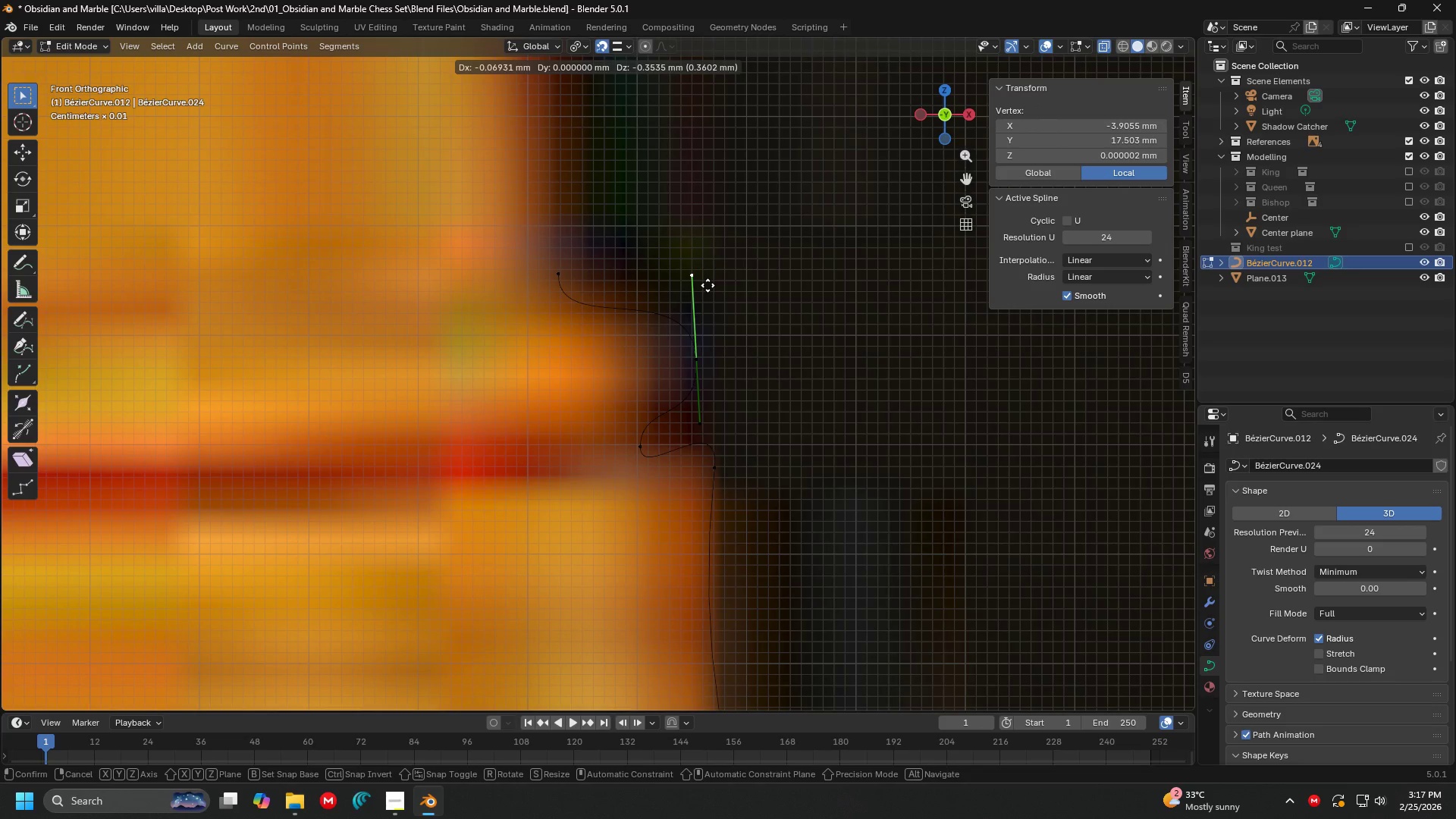 
left_click([708, 287])
 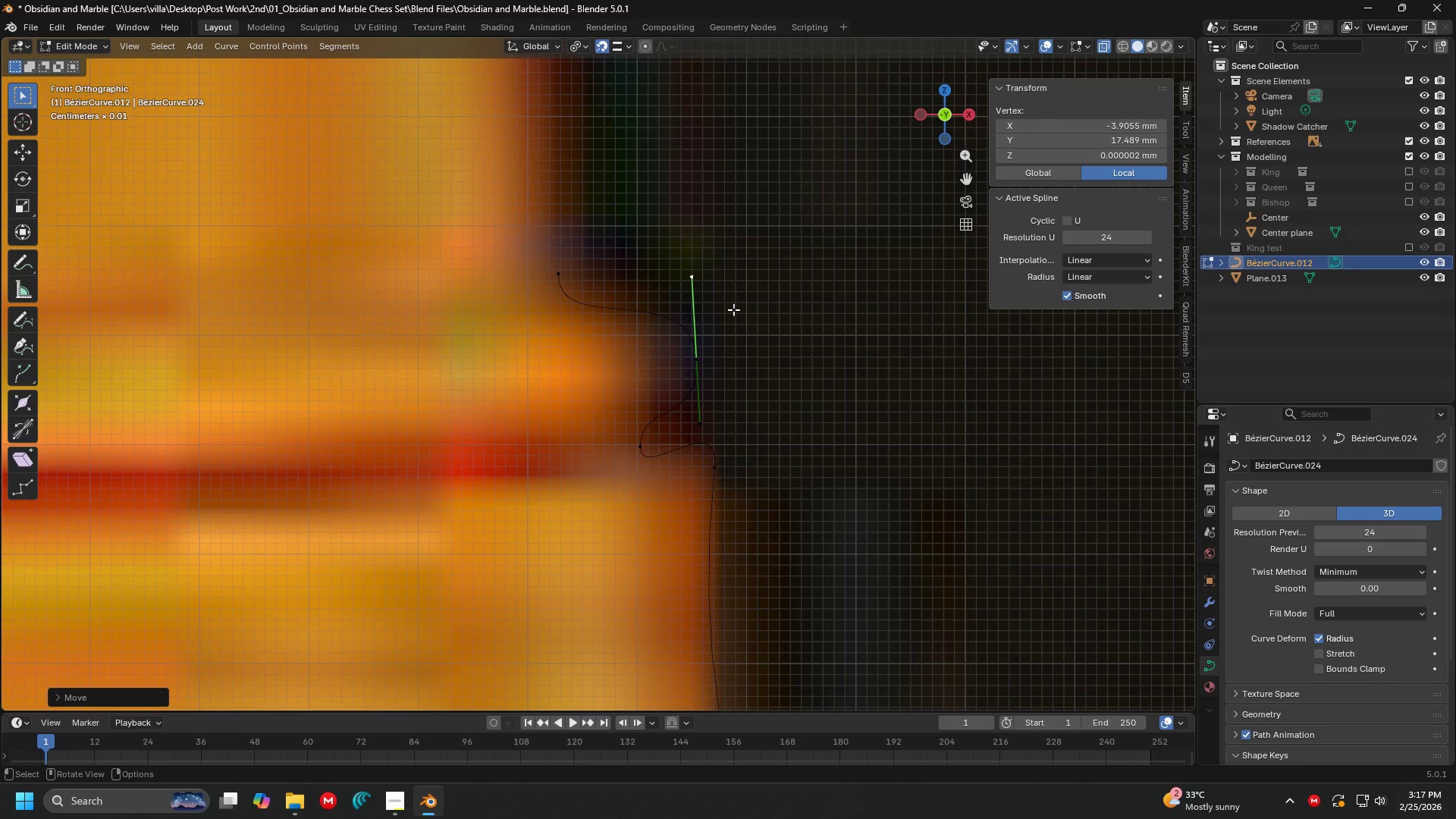 
hold_key(key=ShiftLeft, duration=0.33)
 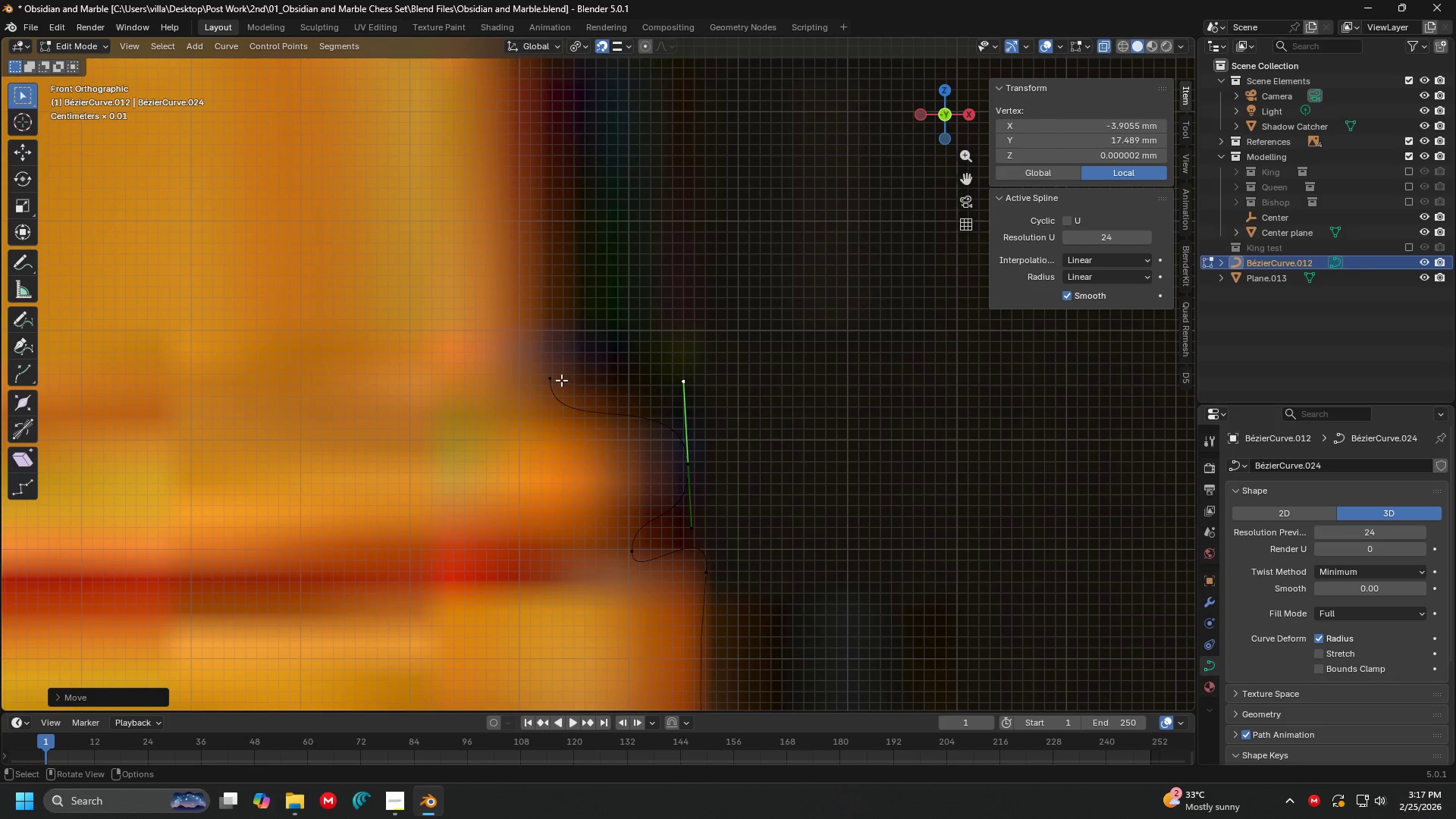 
left_click([554, 375])
 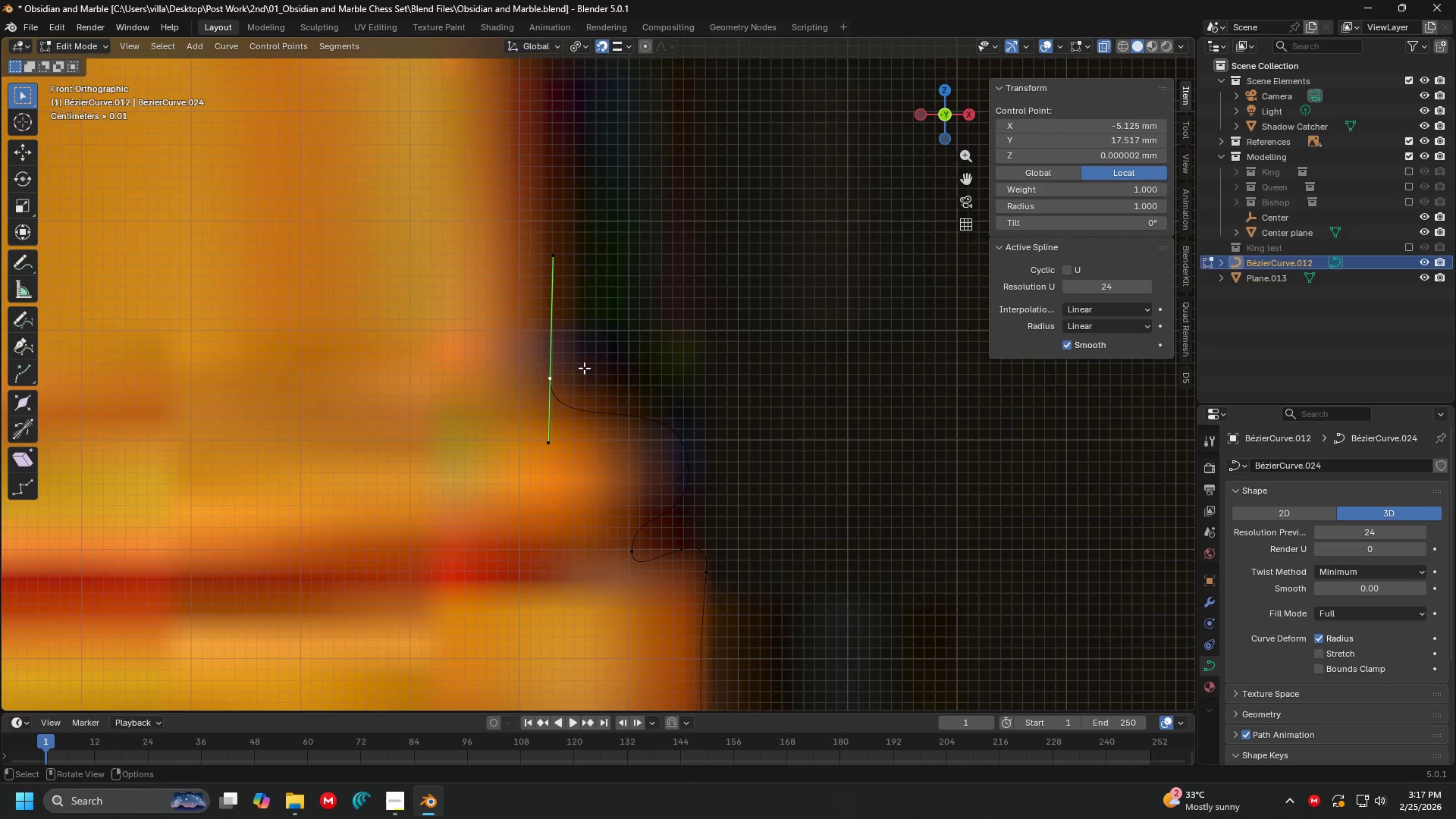 
key(Shift+ShiftLeft)
 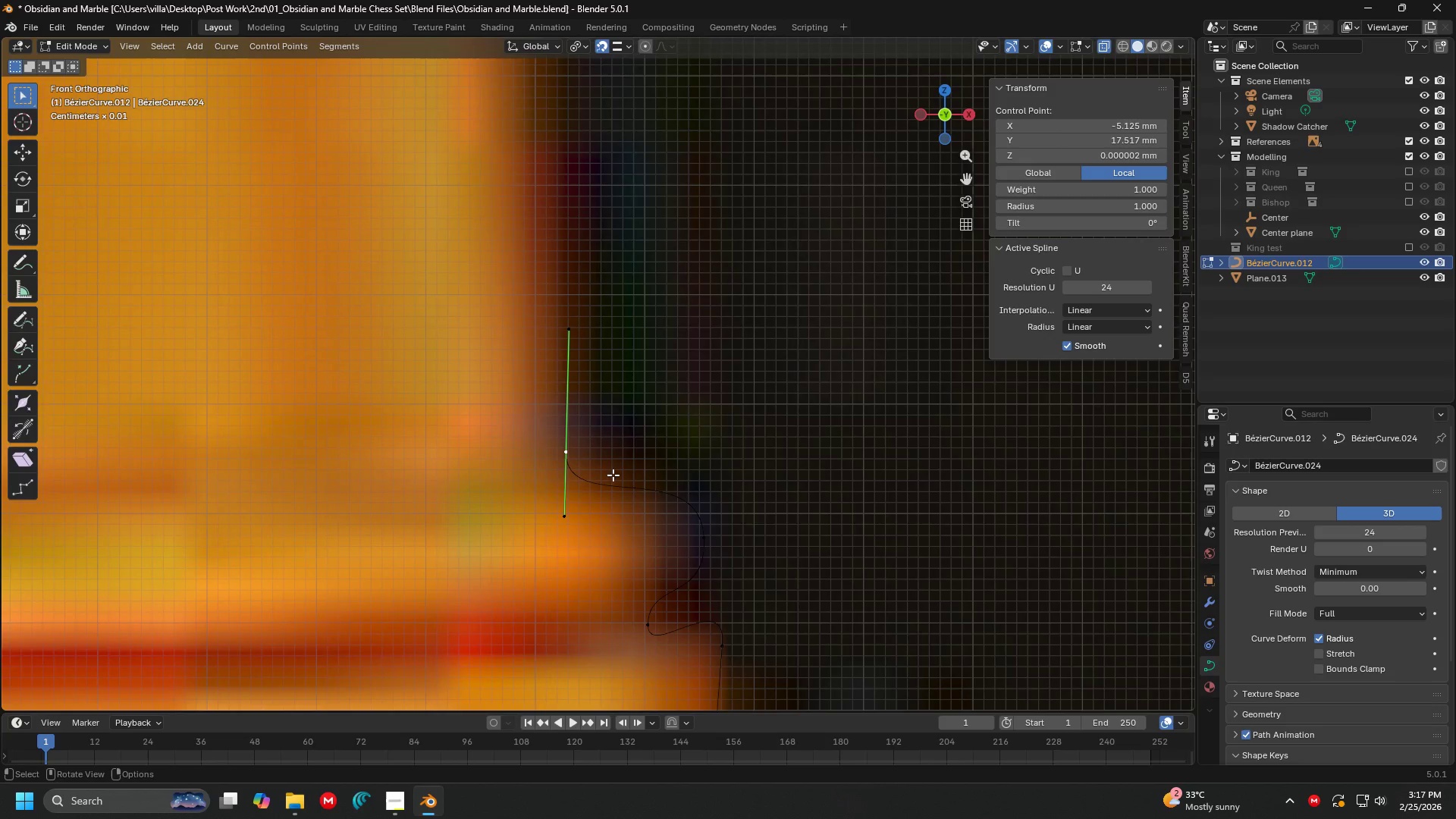 
key(G)
 